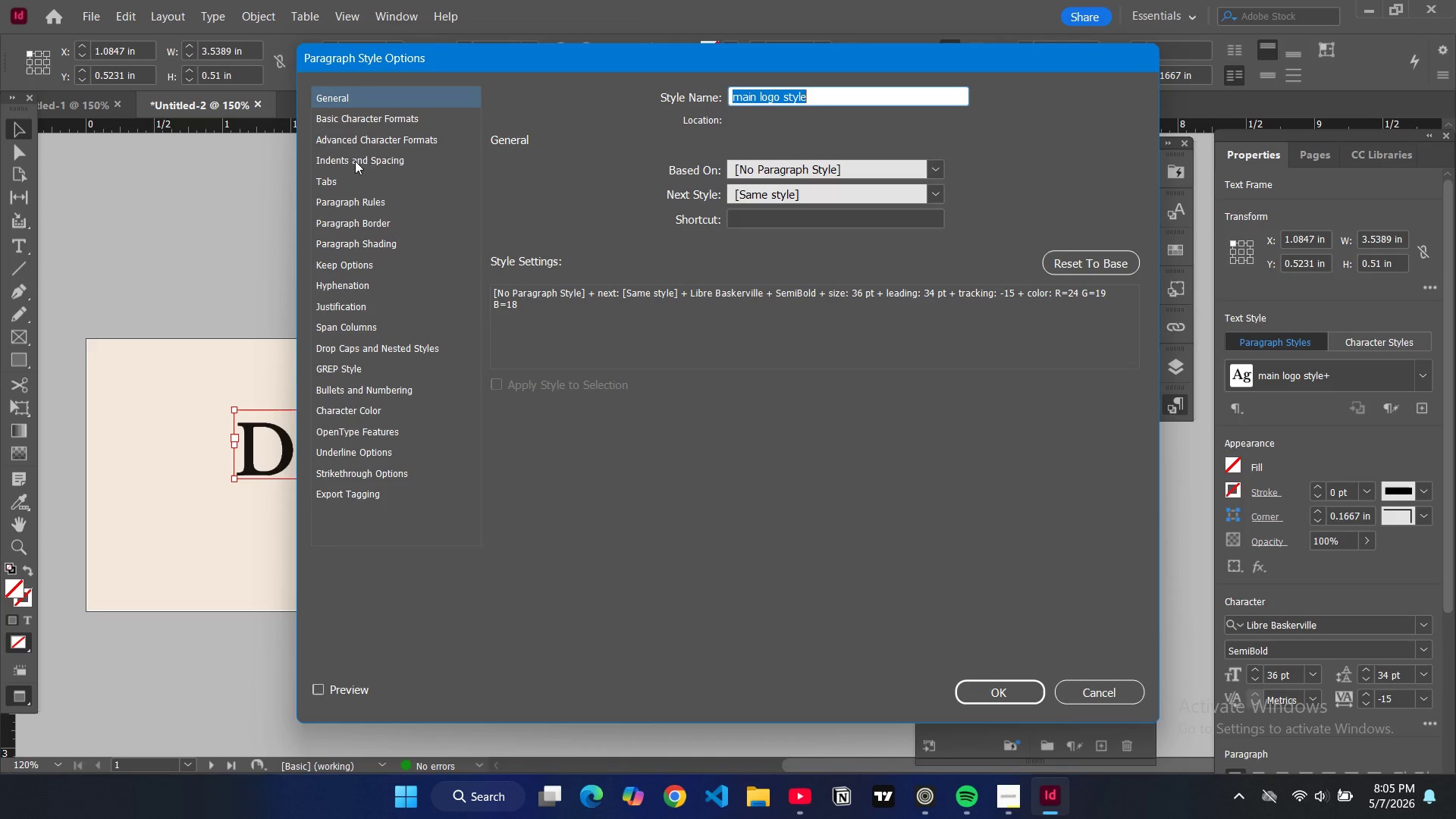 
left_click([379, 121])
 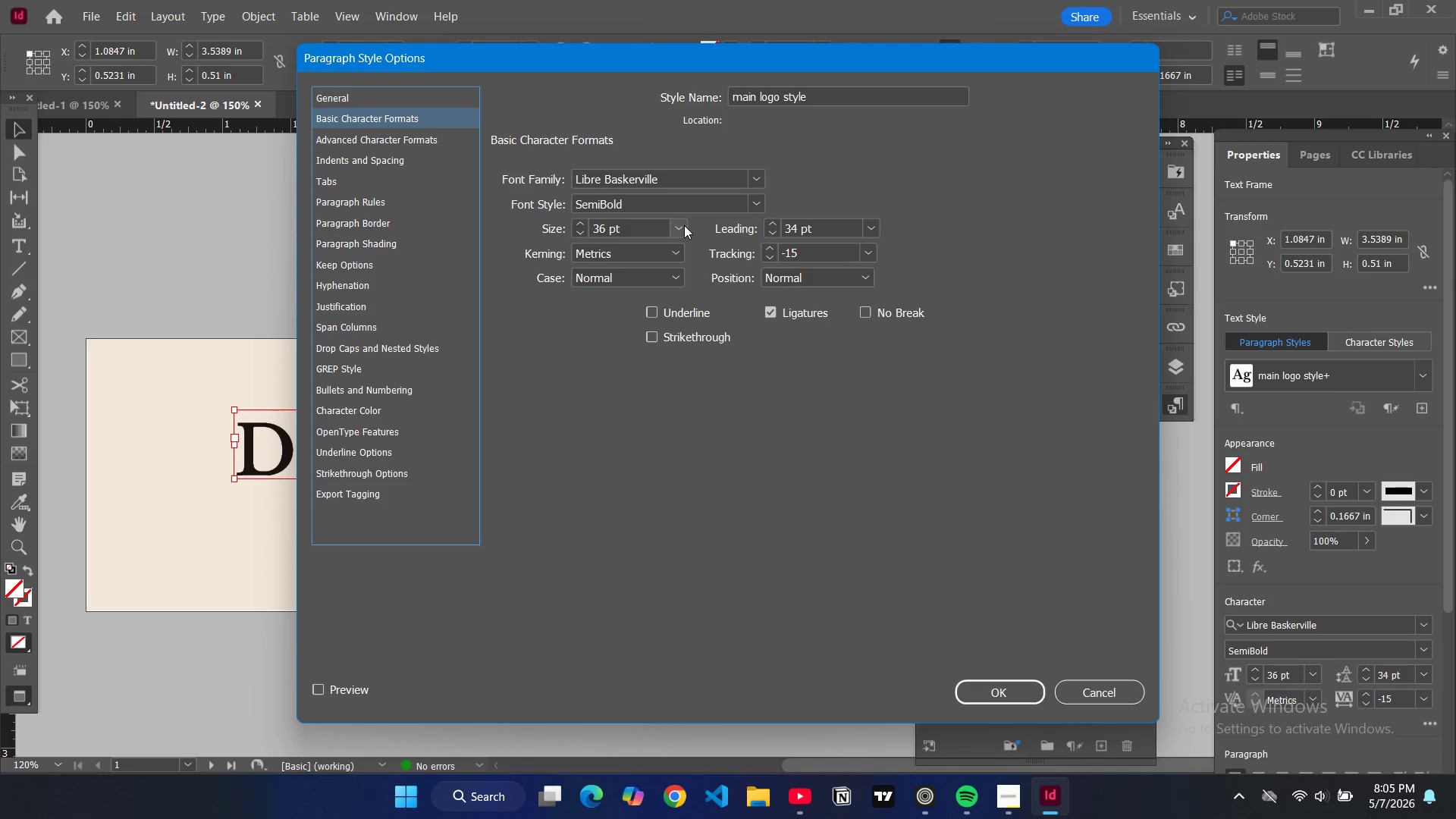 
left_click([684, 224])
 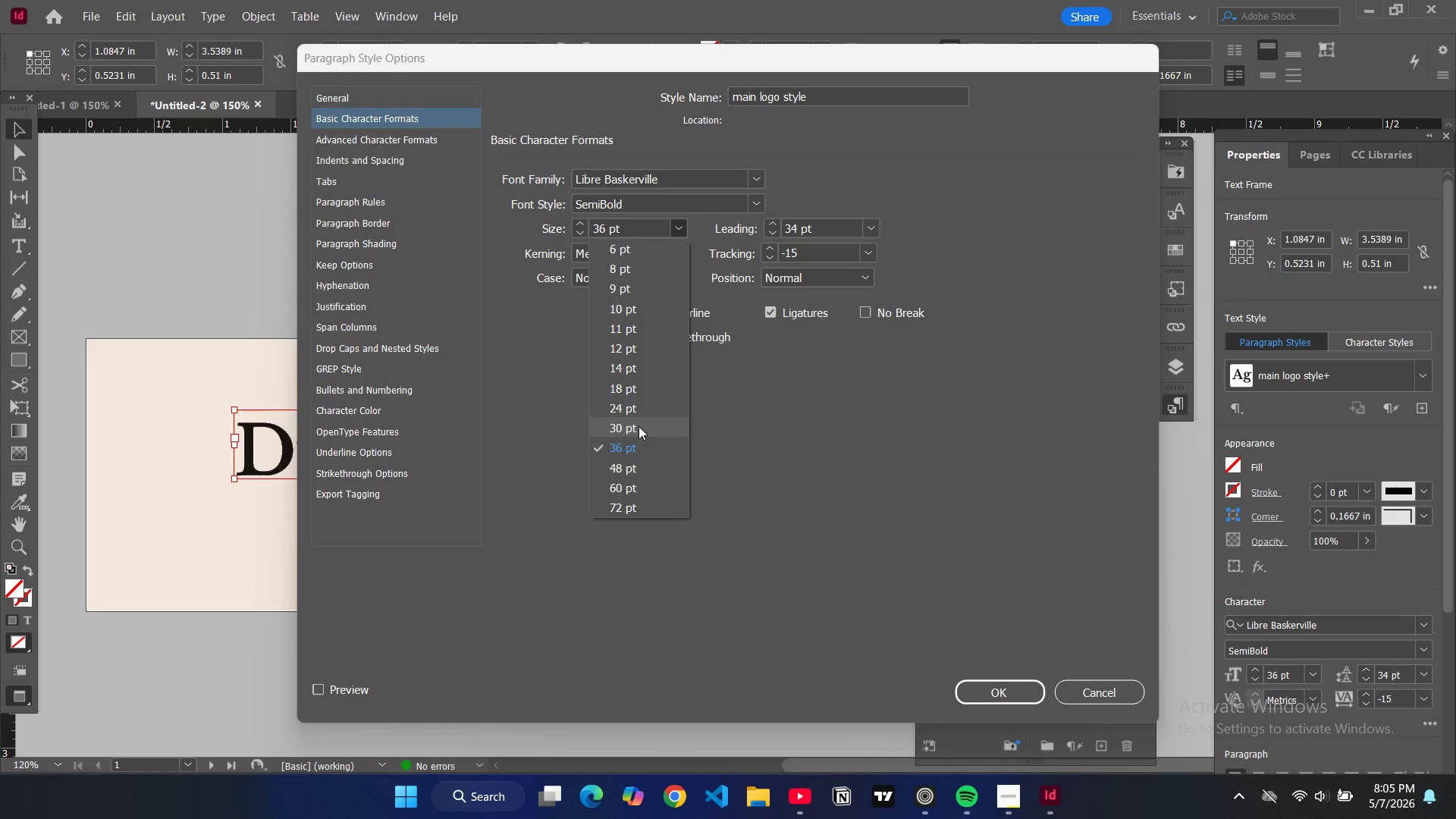 
left_click([639, 426])
 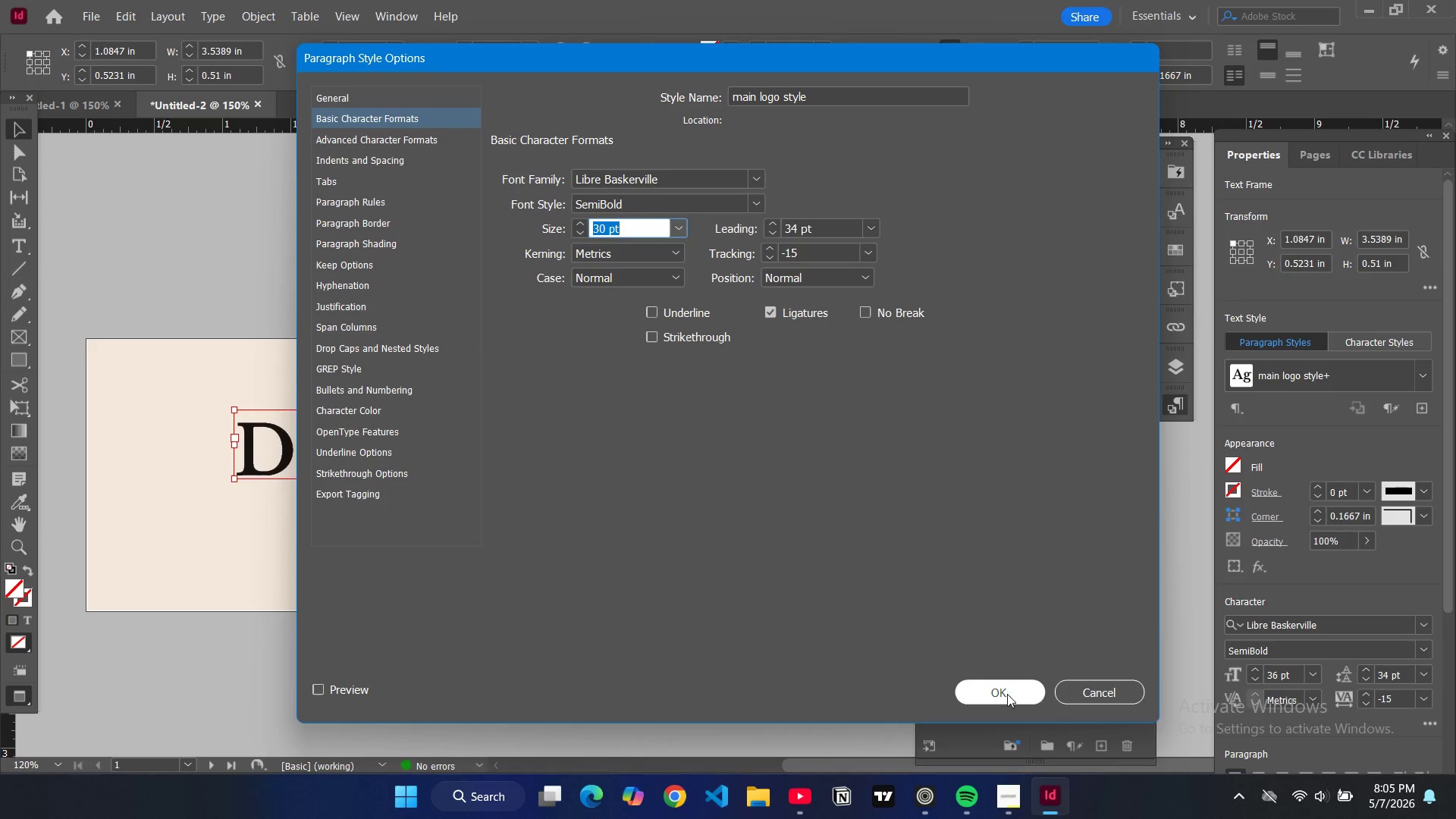 
left_click([1007, 695])
 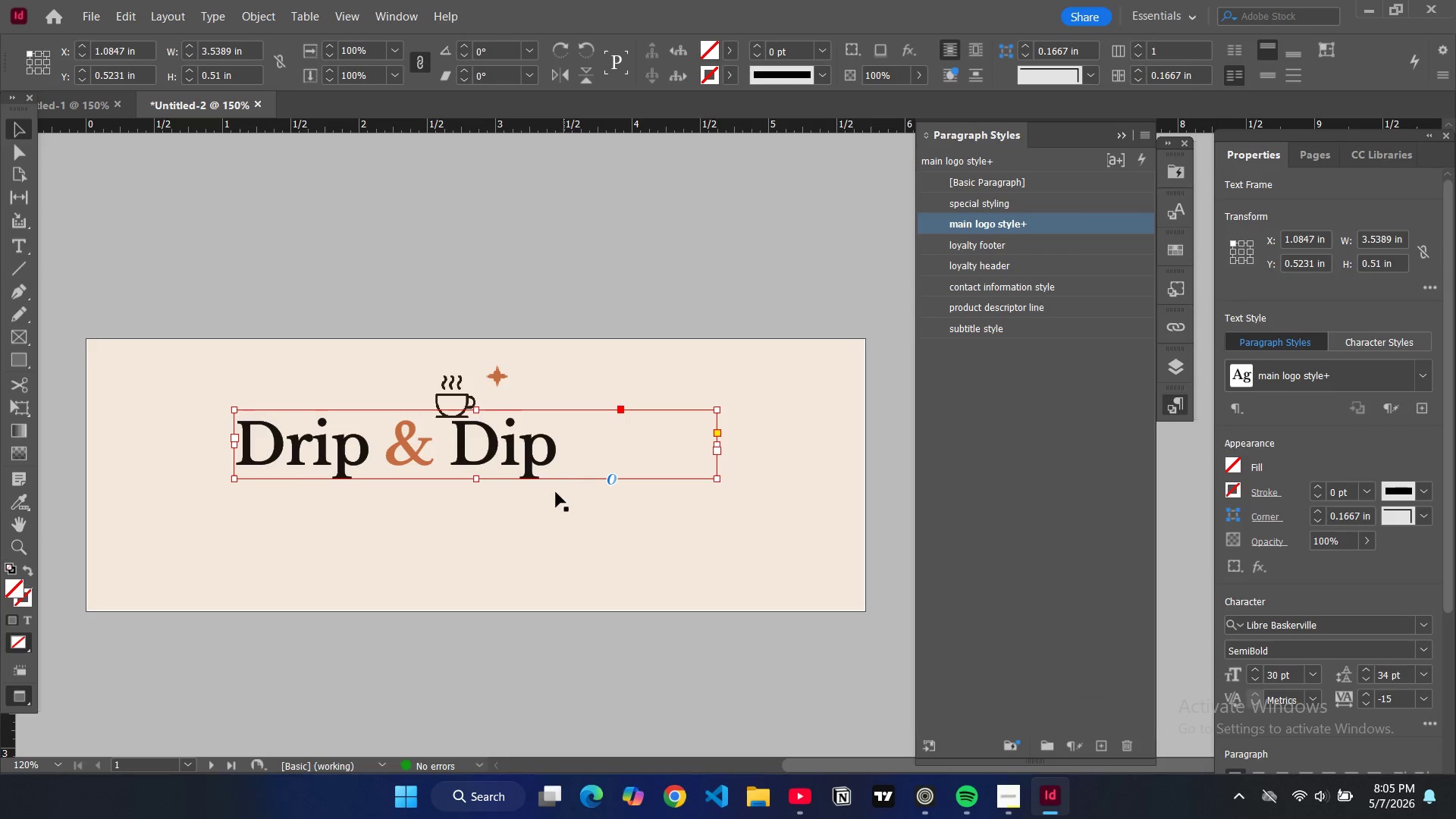 
key(Control+Shift+C)
 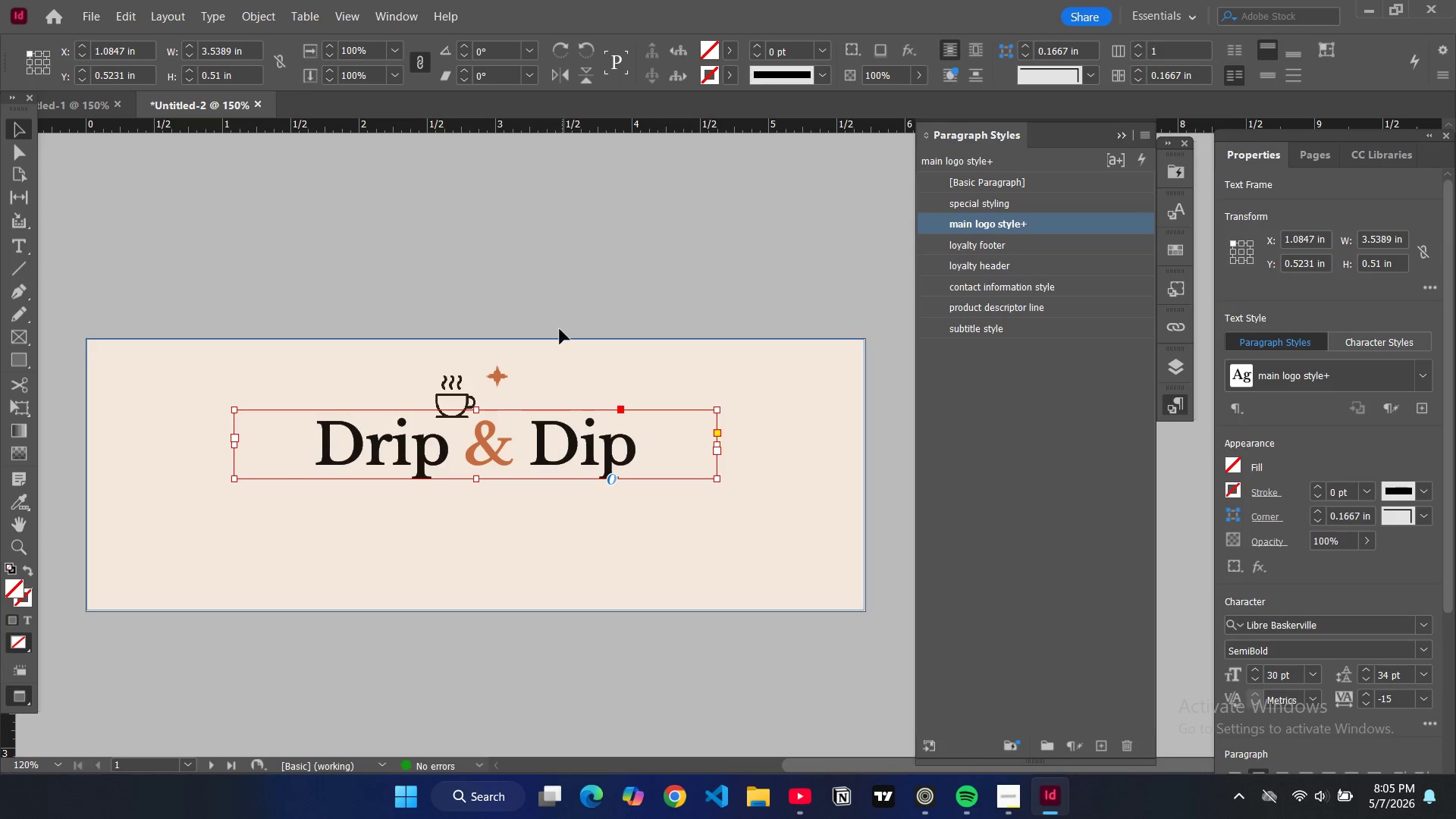 
left_click([536, 229])
 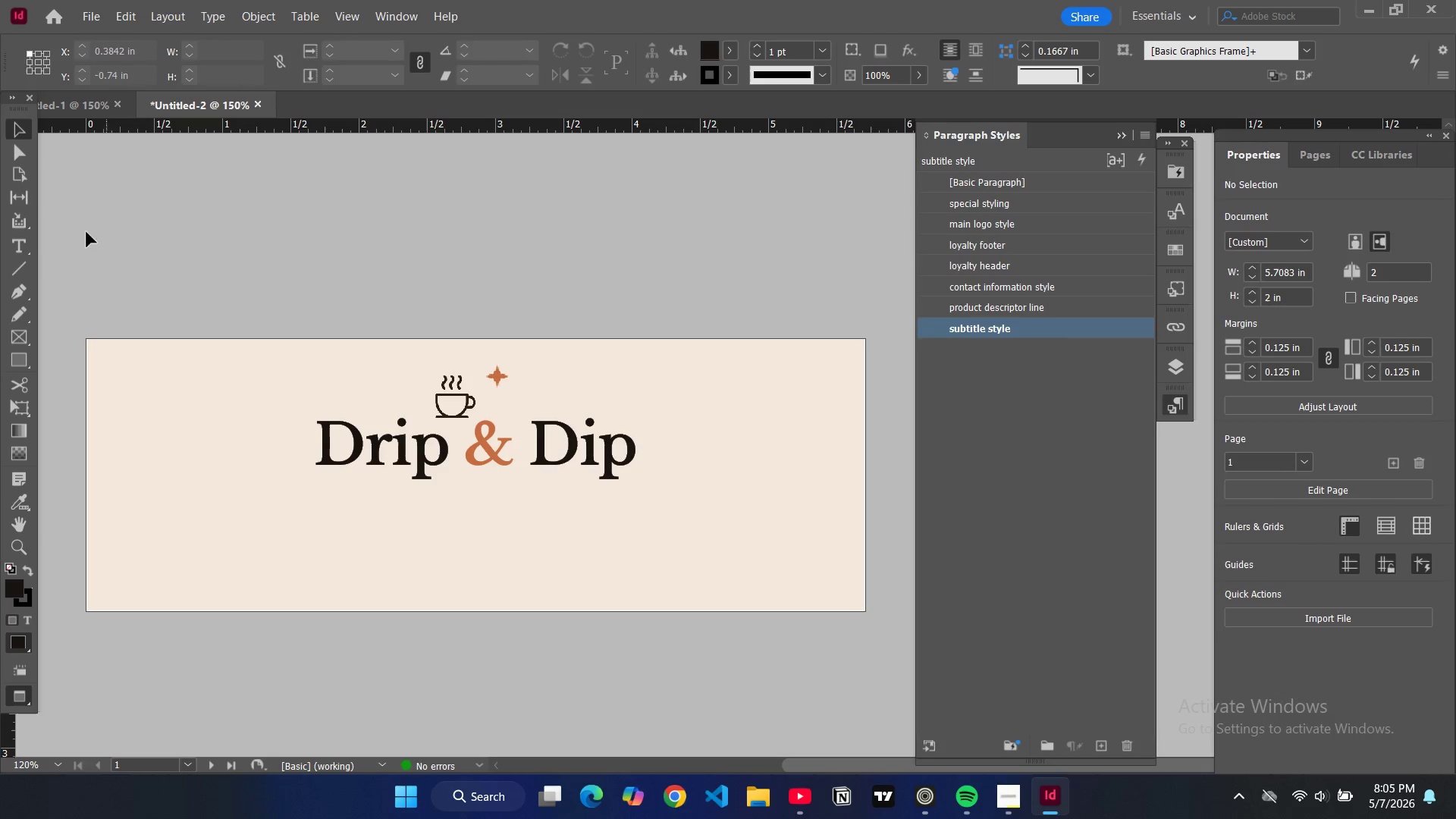 
left_click([20, 243])
 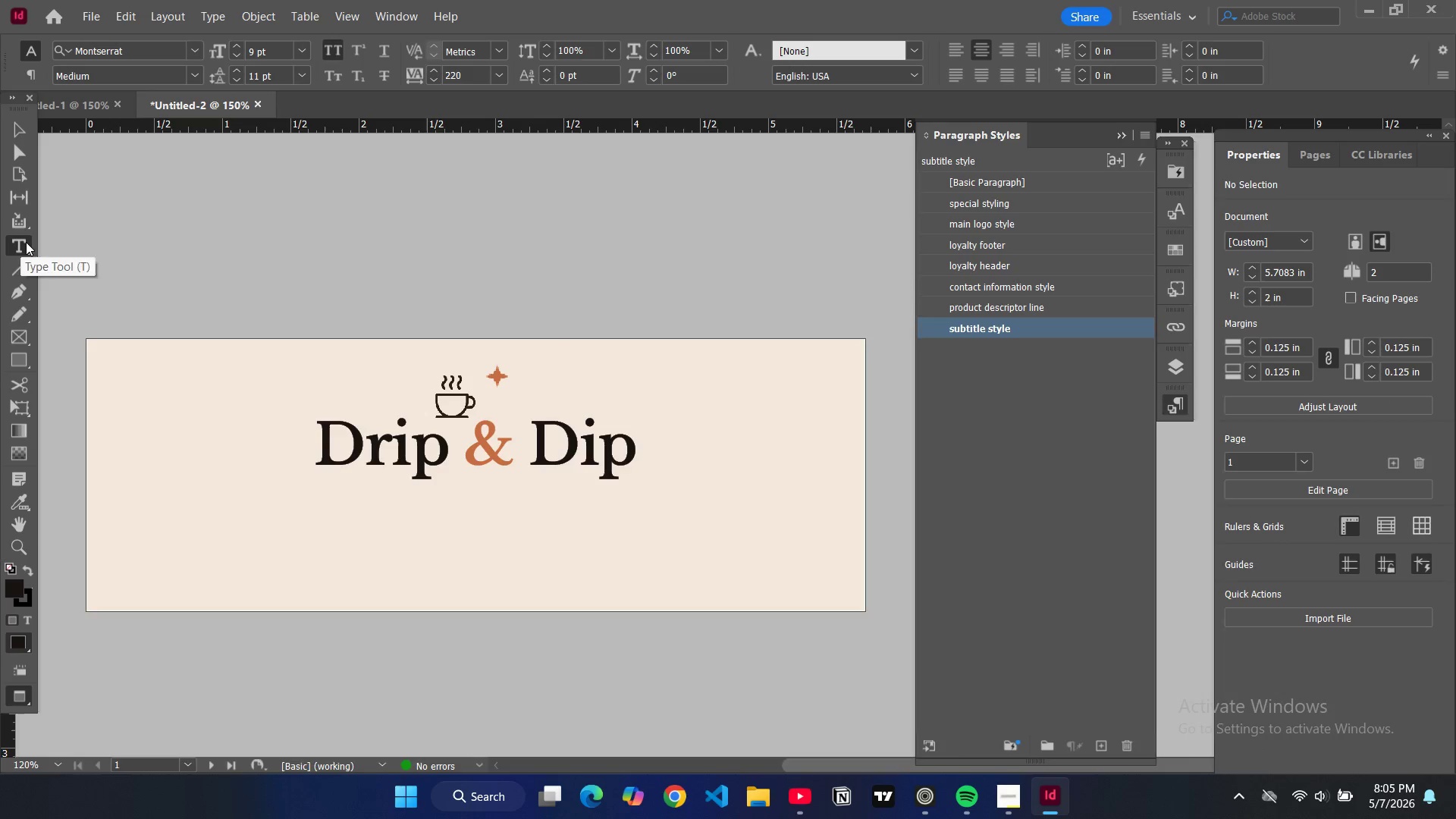 
key(W)
 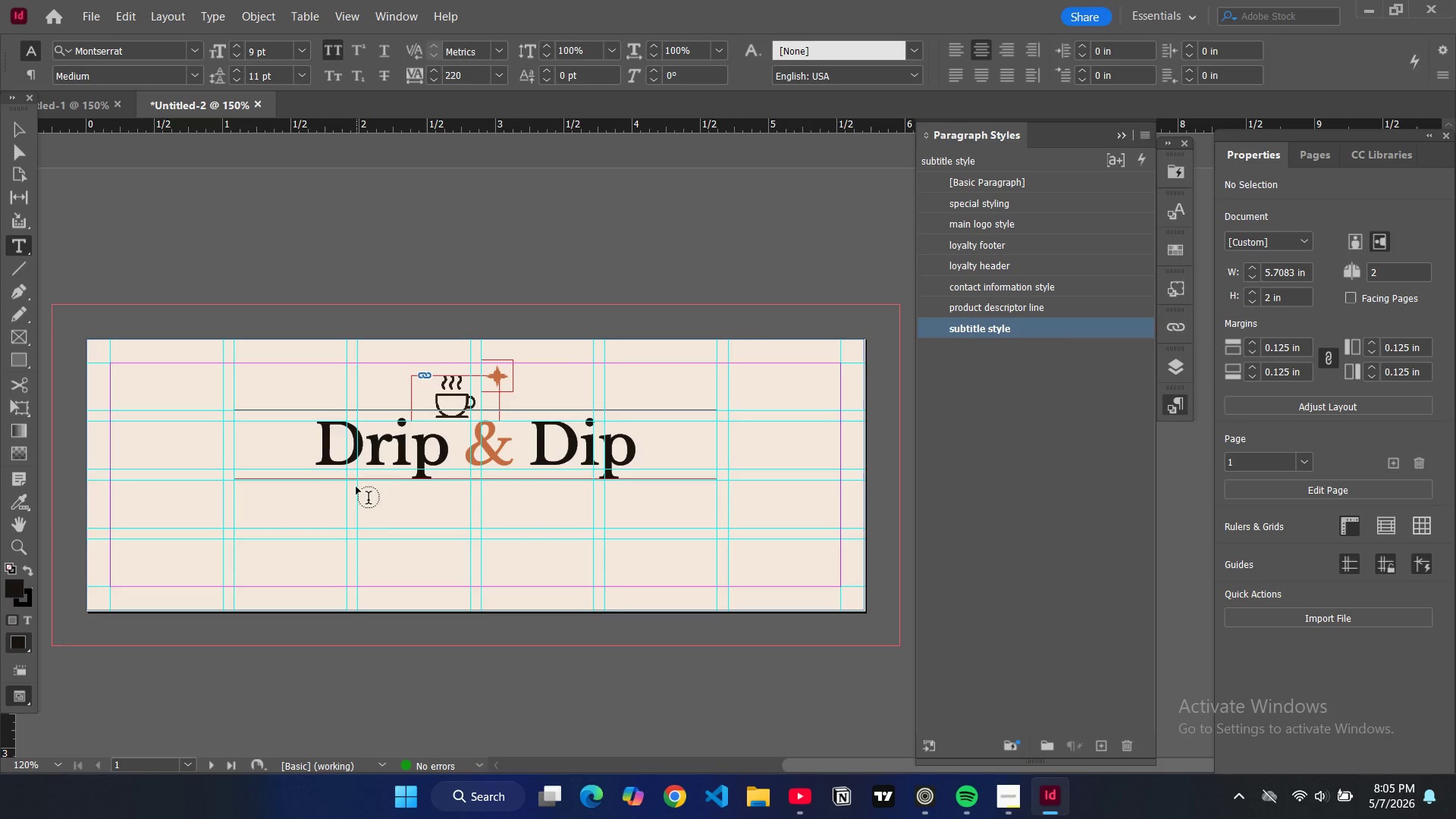 
left_click_drag(start_coordinate=[357, 486], to_coordinate=[597, 508])
 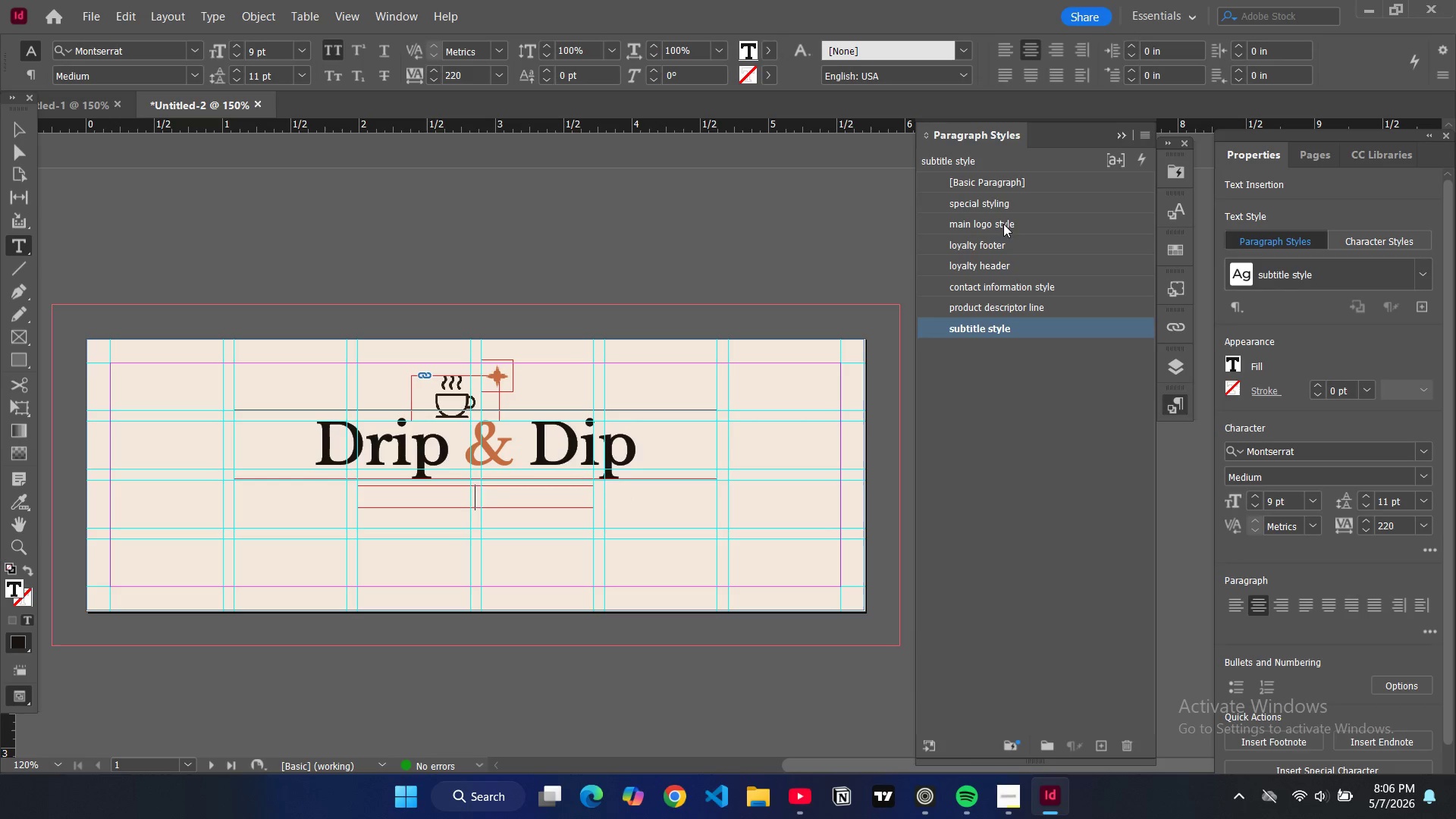 
wait(8.61)
 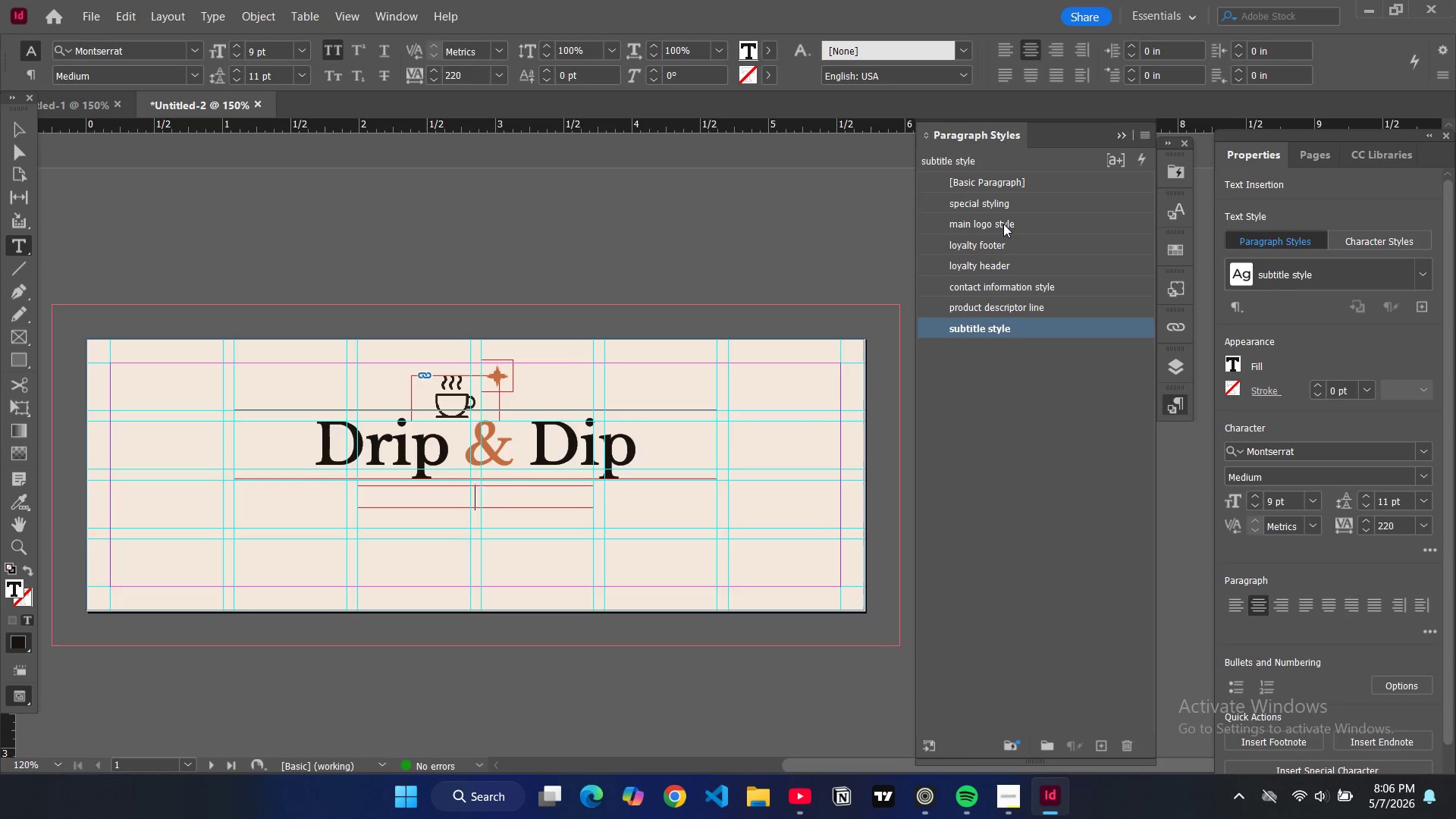 
type(affogato cart)
 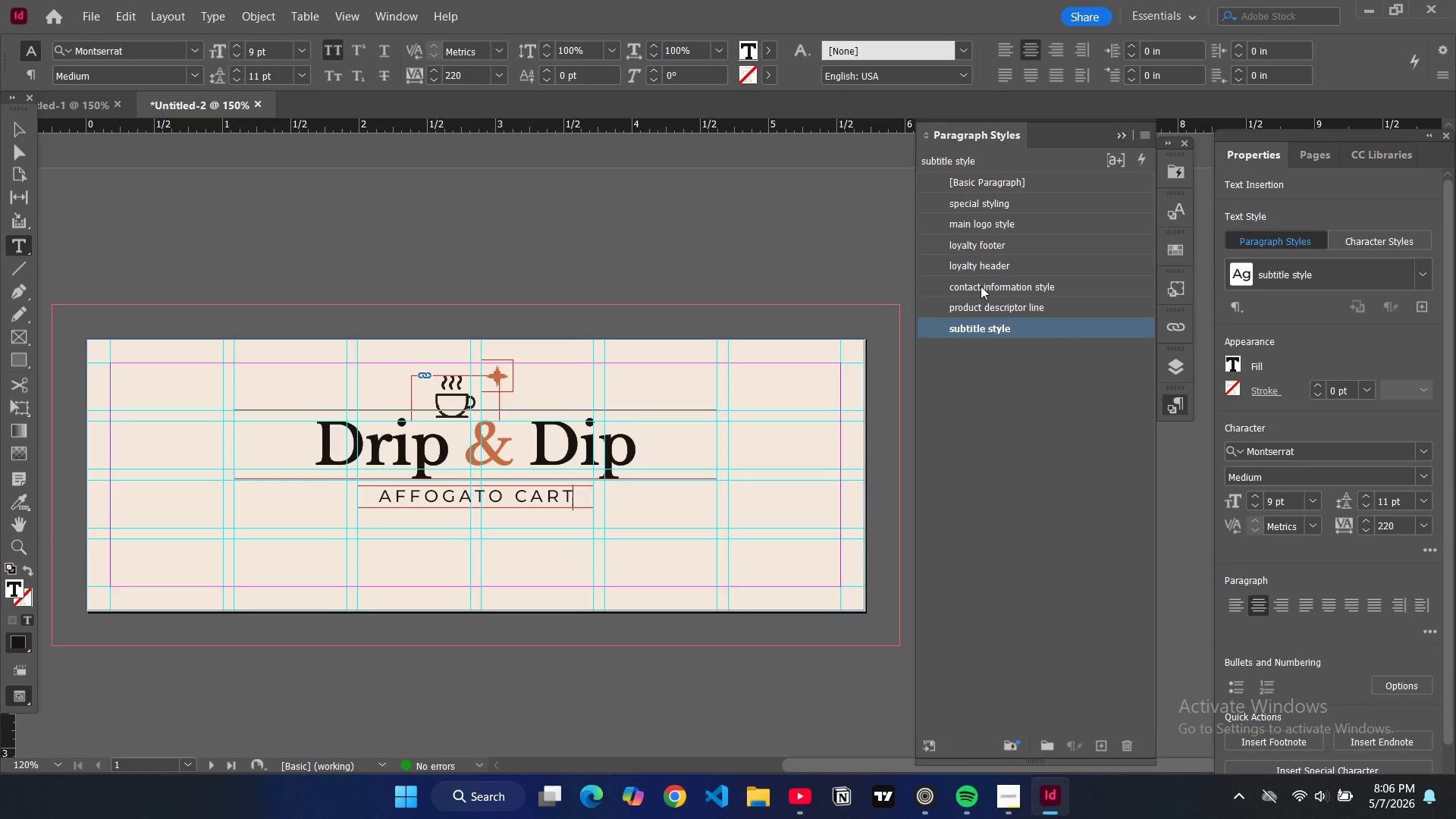 
key(Control+A)
 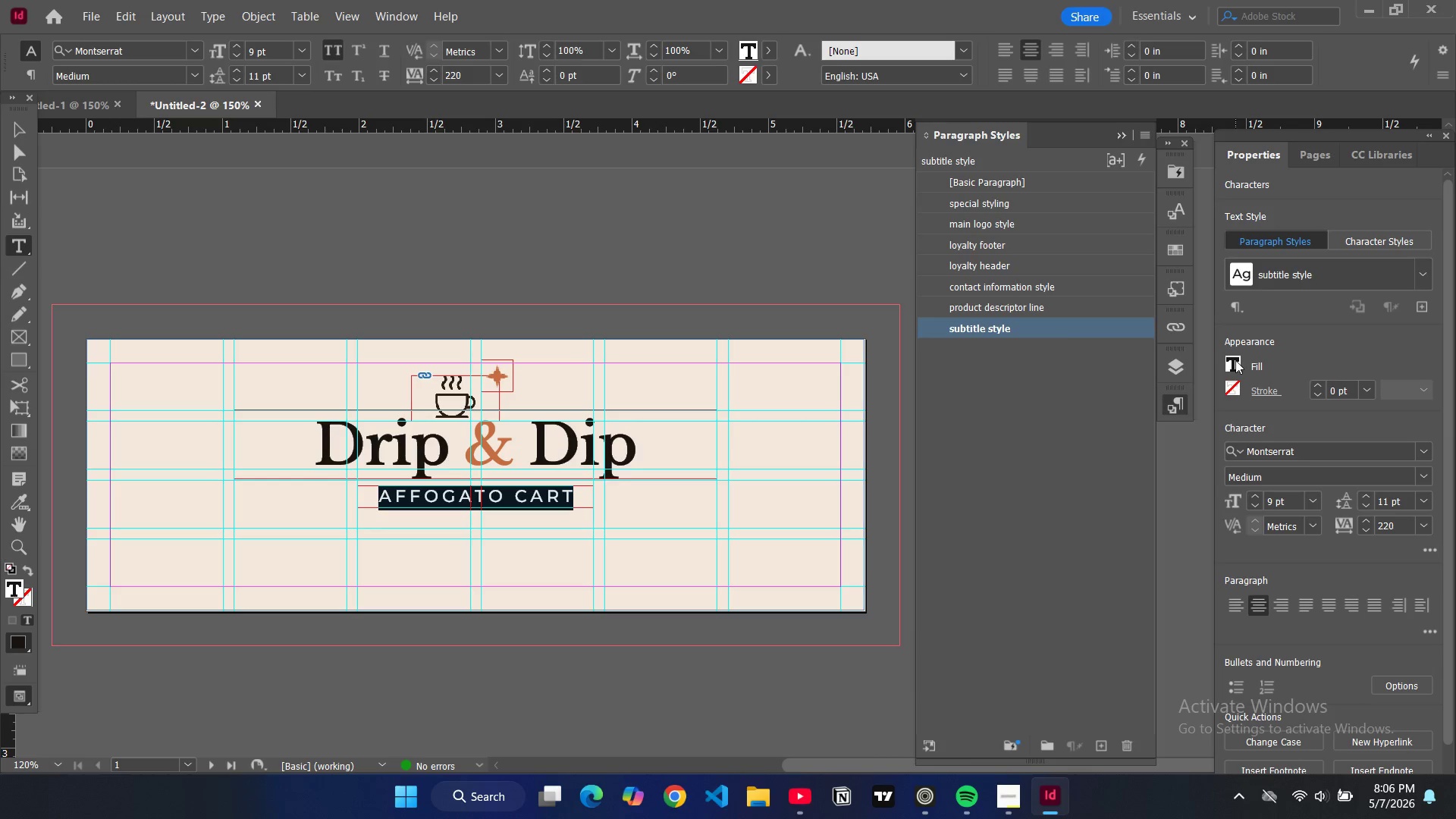 
double_click([1235, 360])
 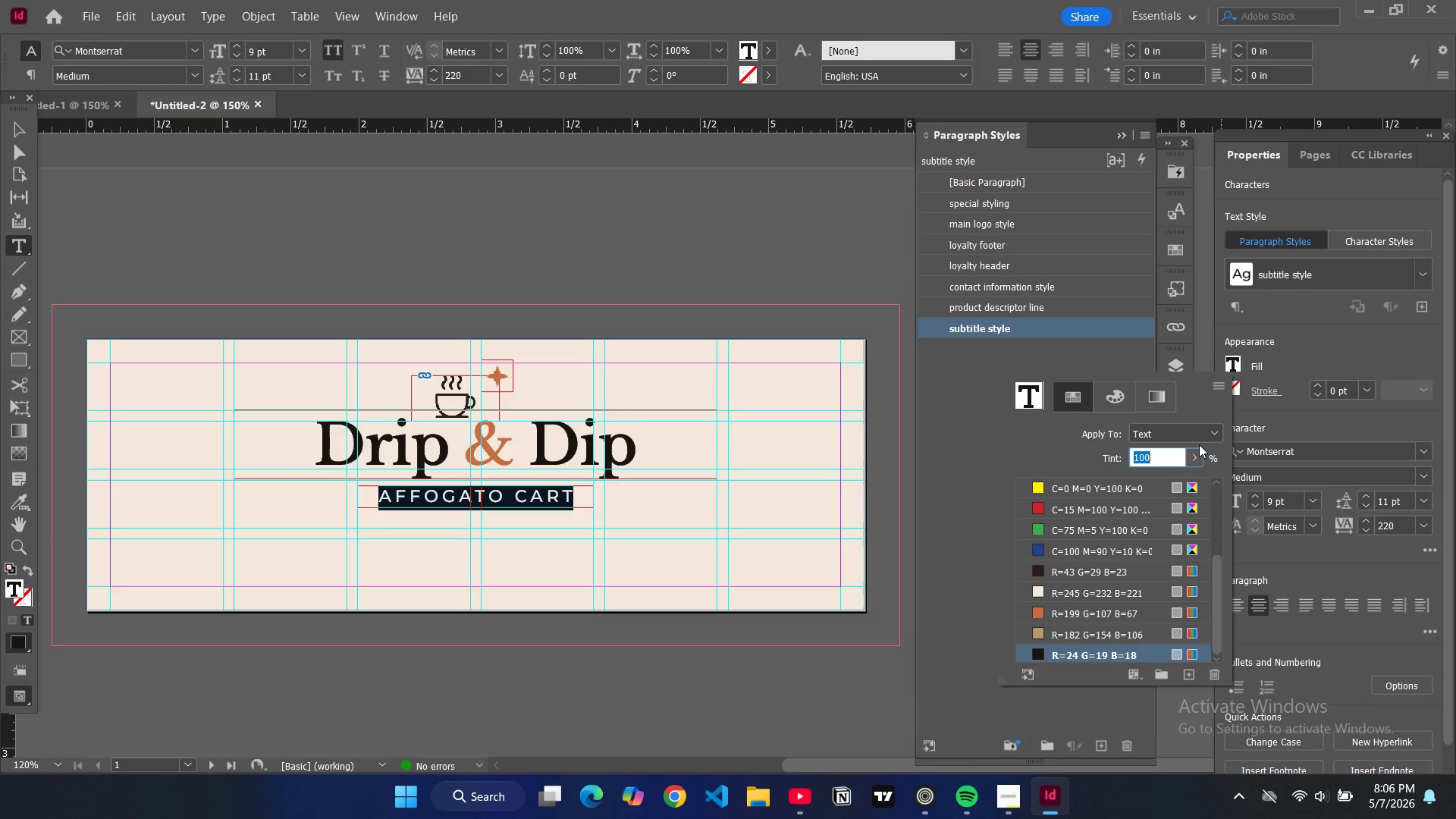 
scroll: coordinate [1049, 587], scroll_direction: down, amount: 2.0
 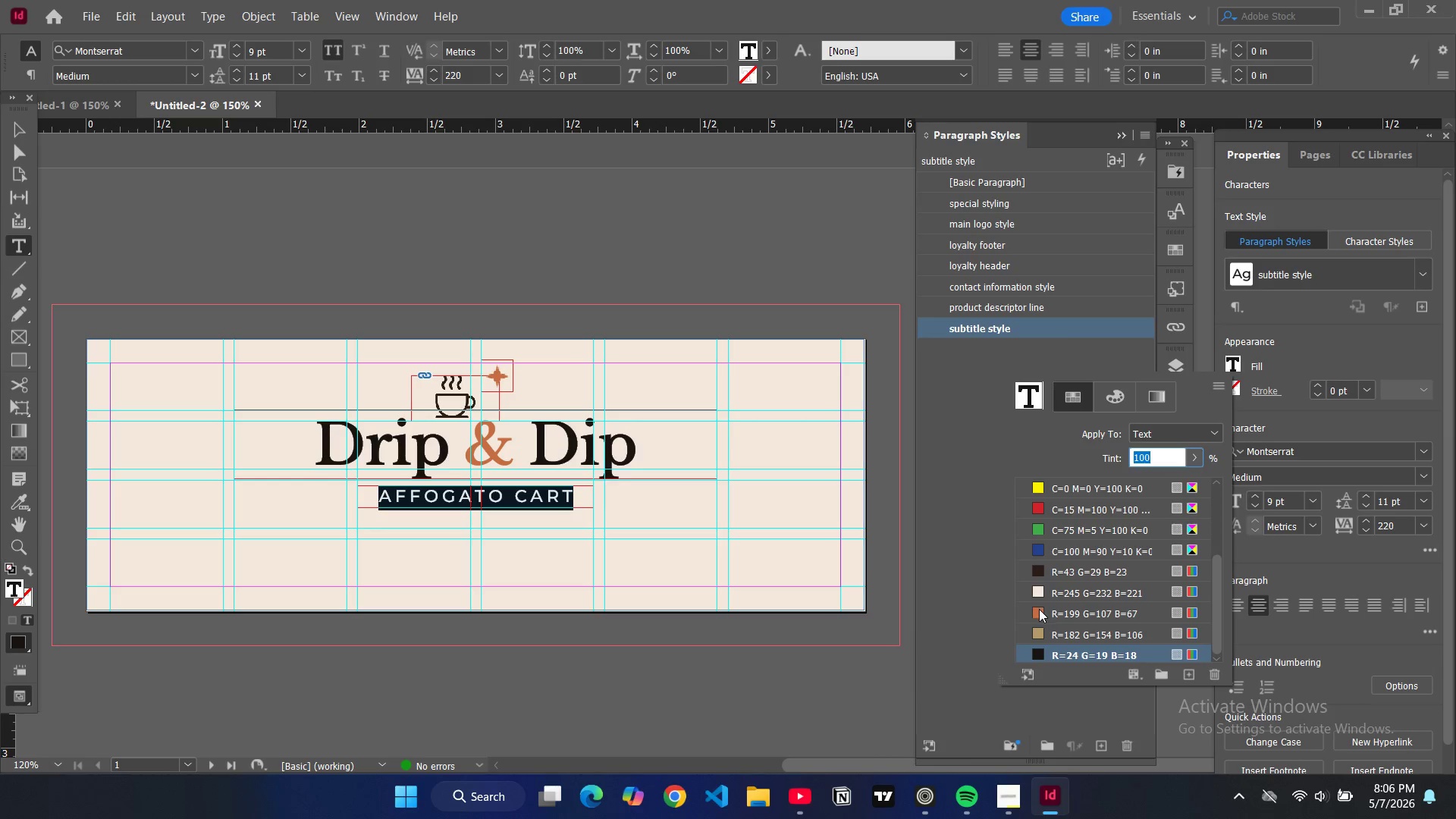 
left_click([1039, 609])
 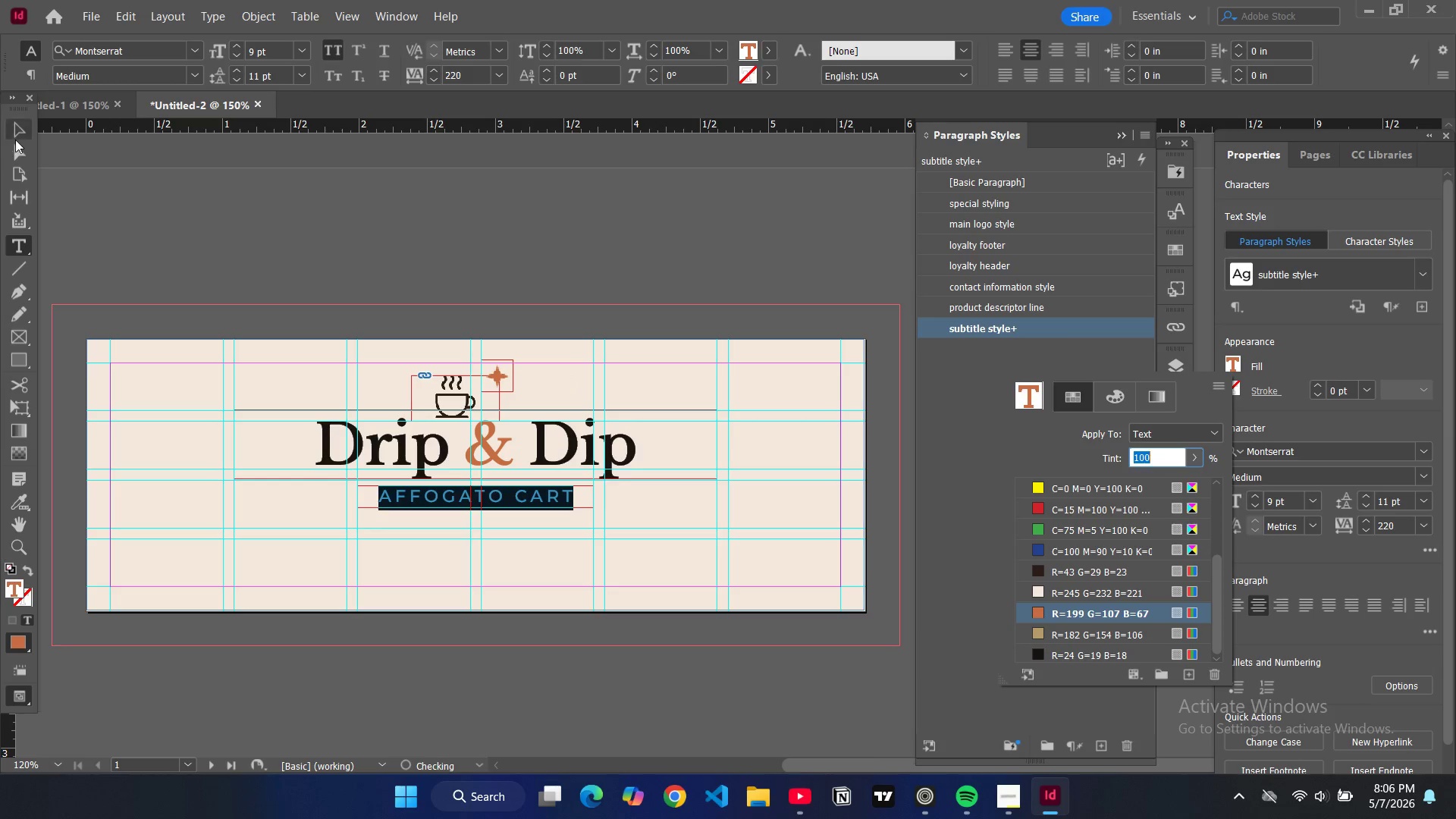 
left_click([14, 132])
 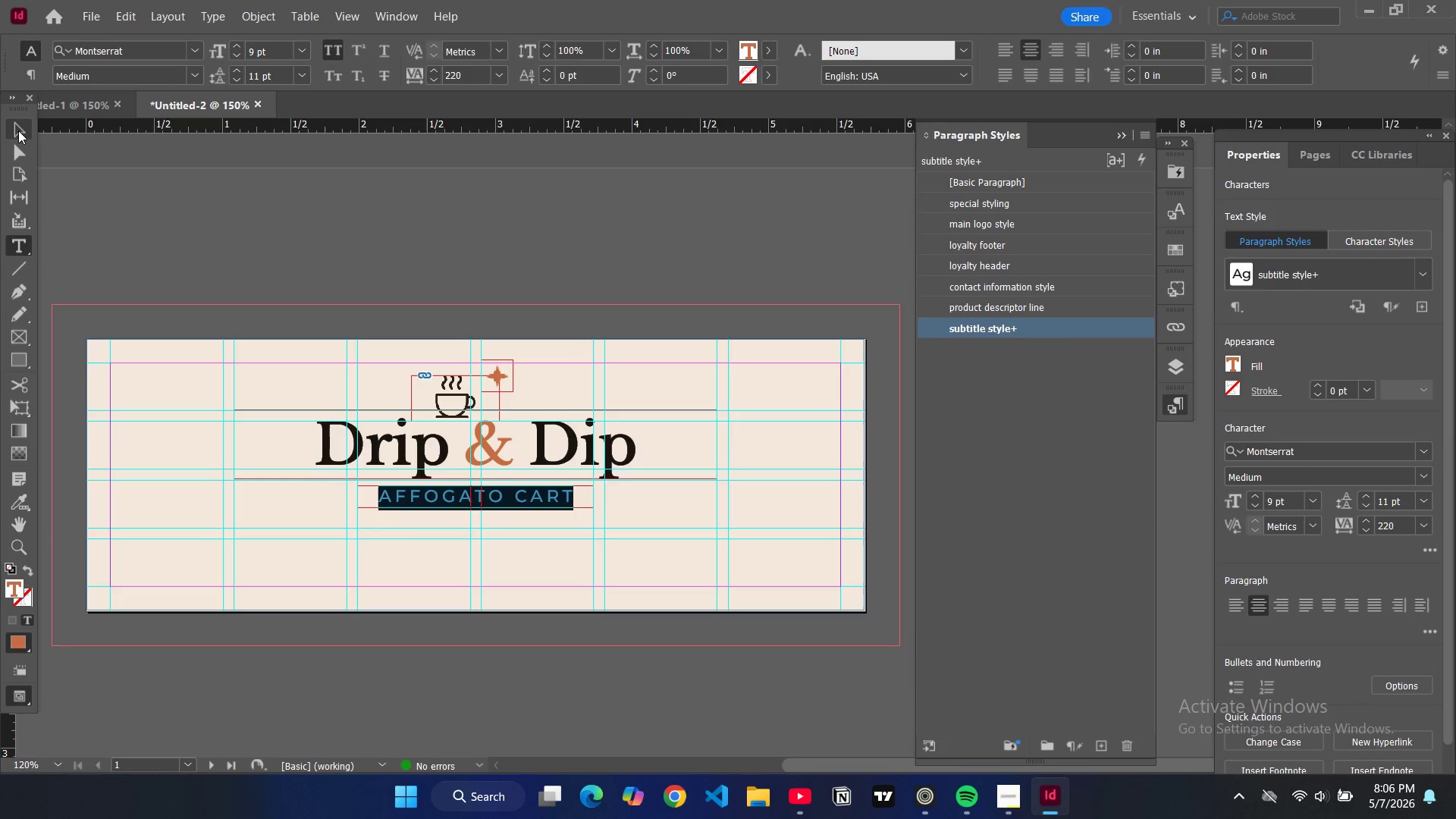 
left_click([18, 130])
 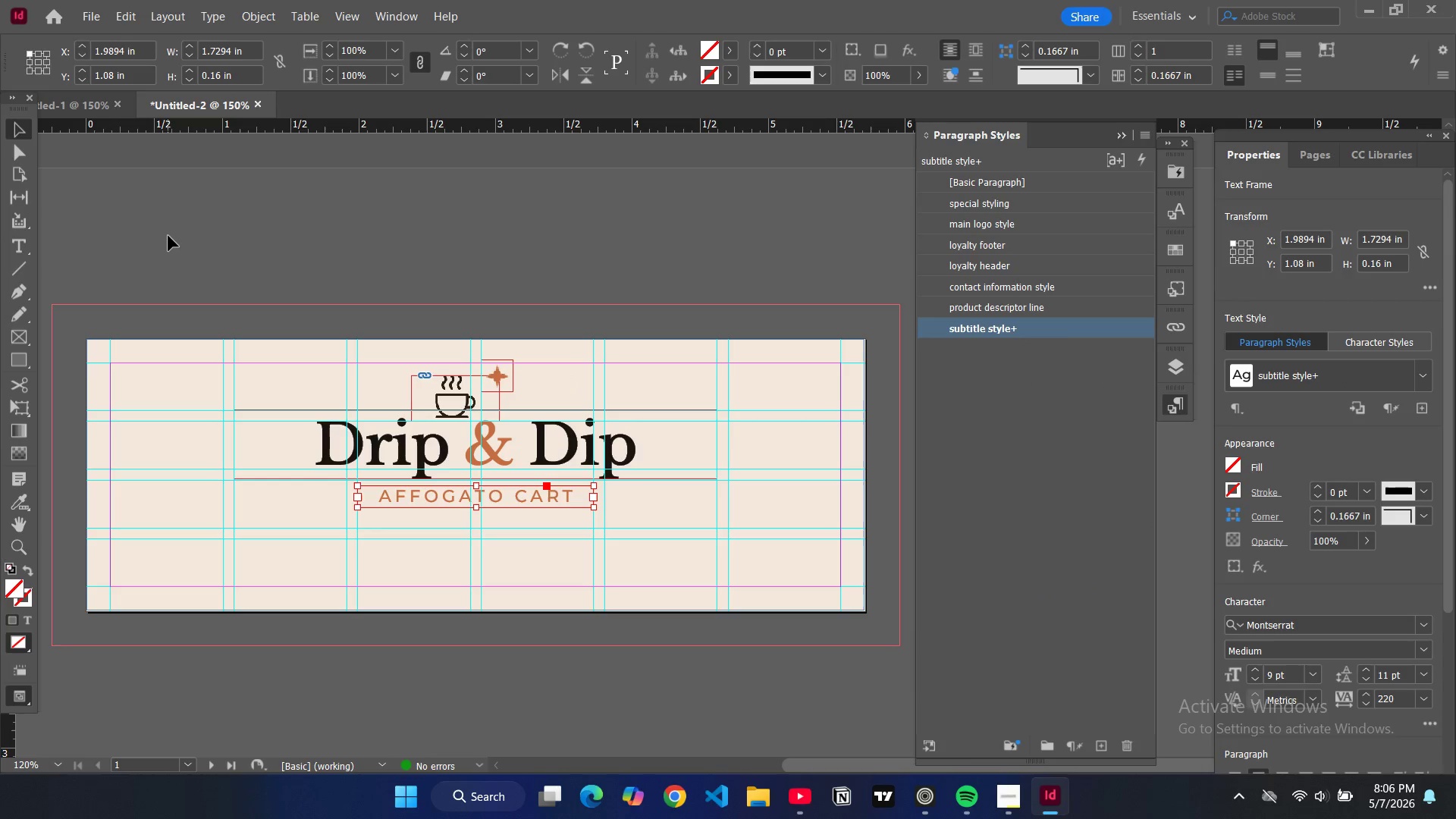 
left_click([168, 236])
 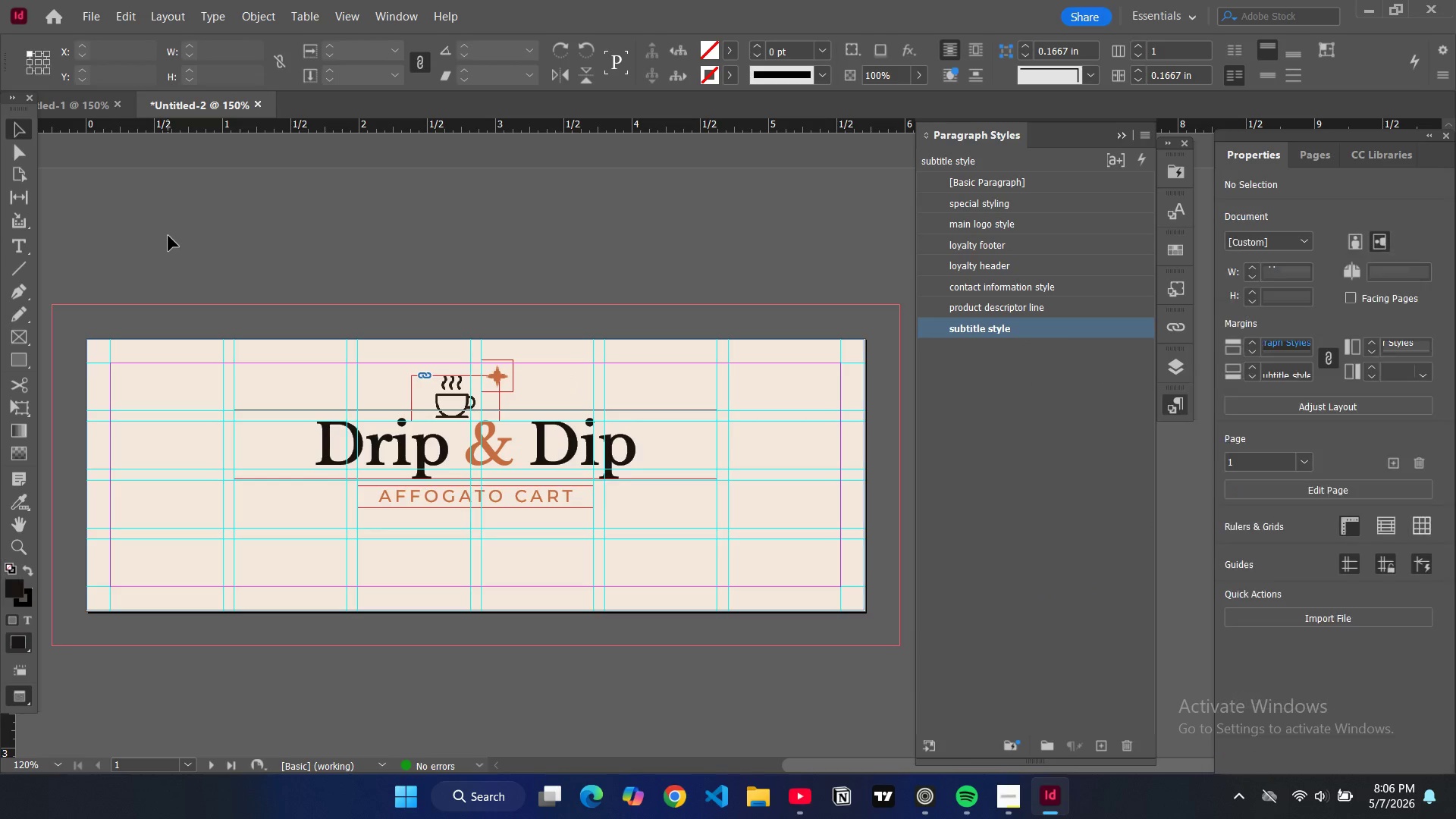 
type(ww)
 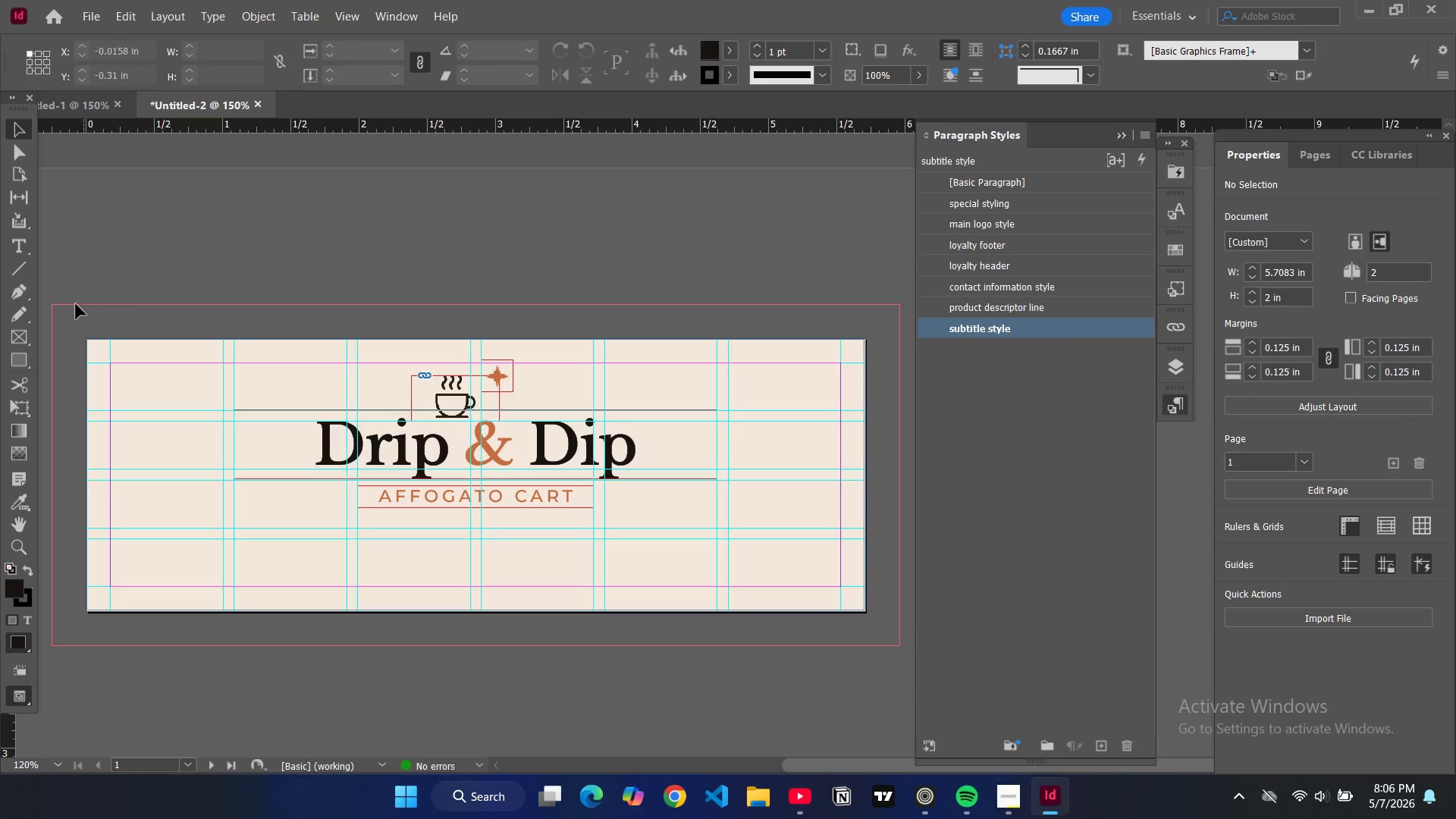 
left_click([22, 265])
 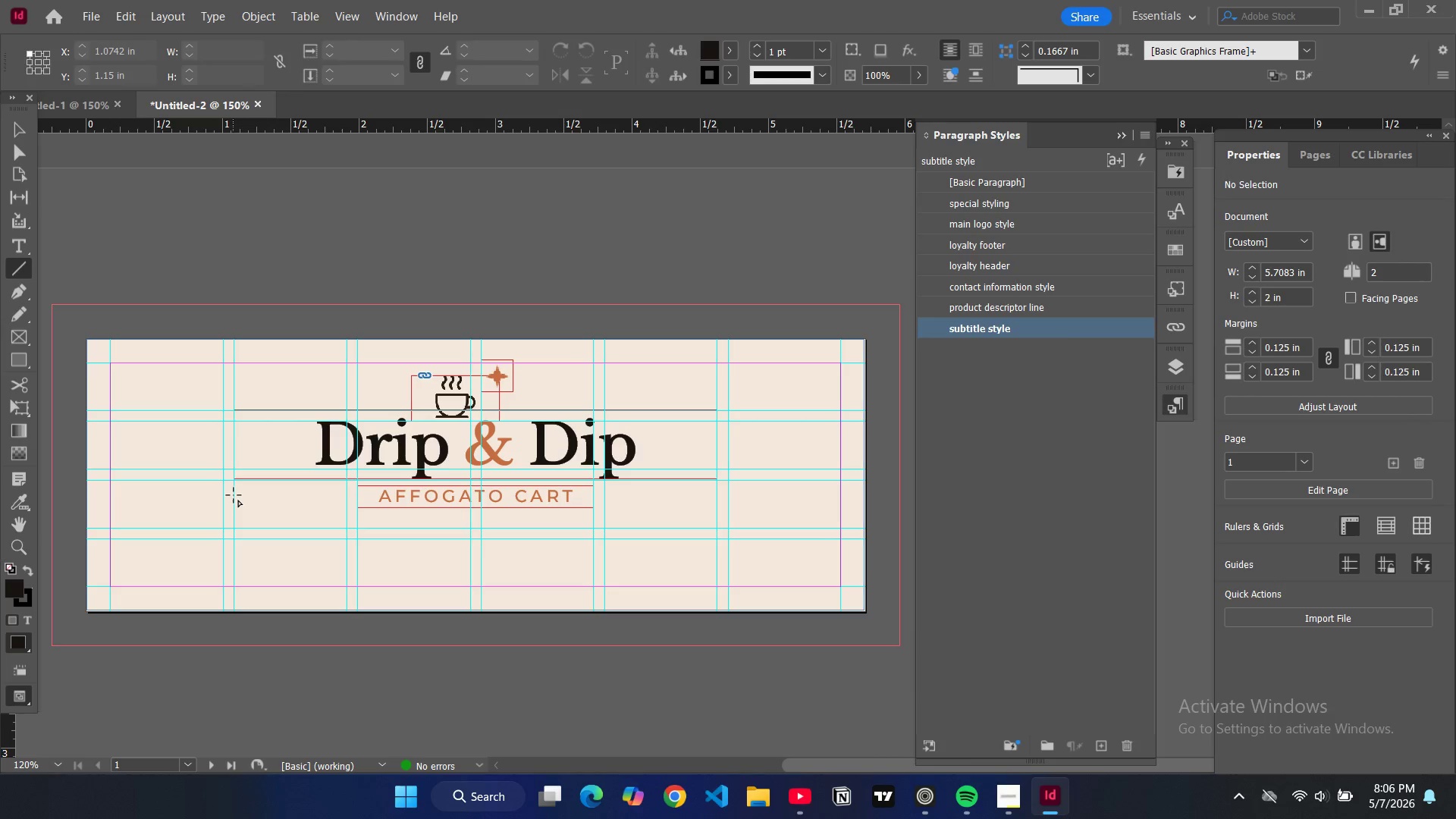 
left_click_drag(start_coordinate=[234, 495], to_coordinate=[334, 498])
 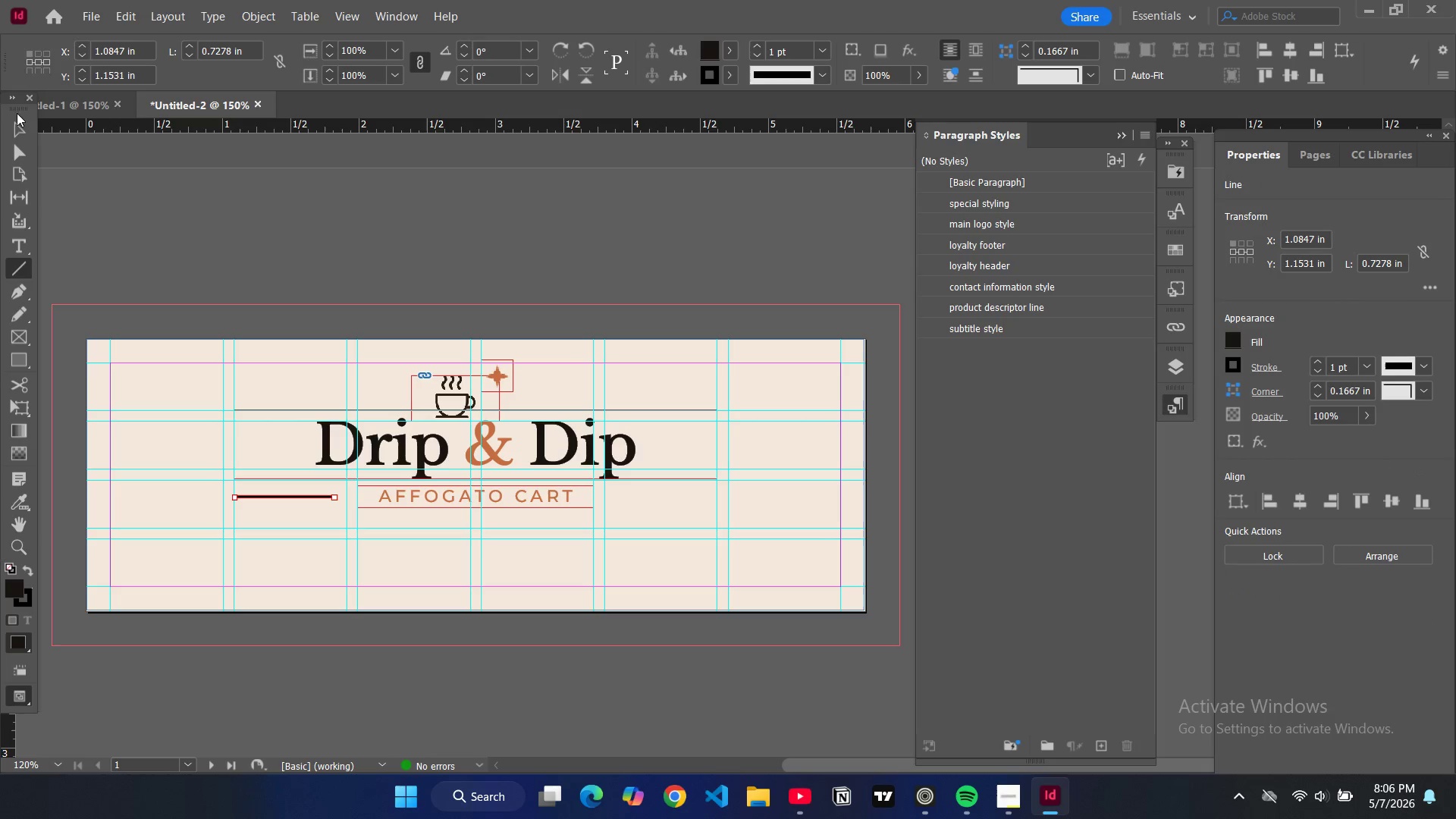 
left_click([17, 121])
 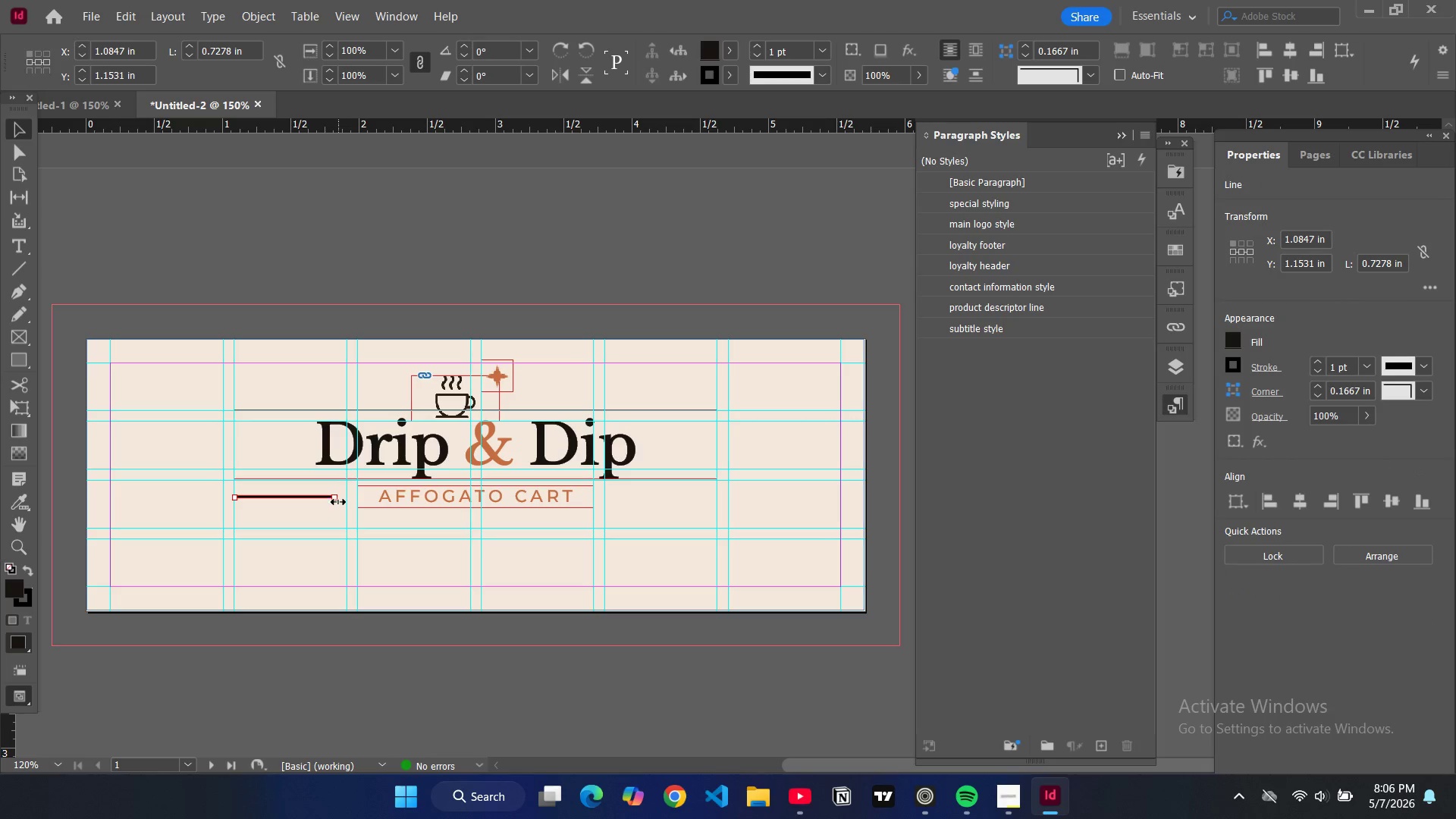 
left_click_drag(start_coordinate=[337, 500], to_coordinate=[347, 500])
 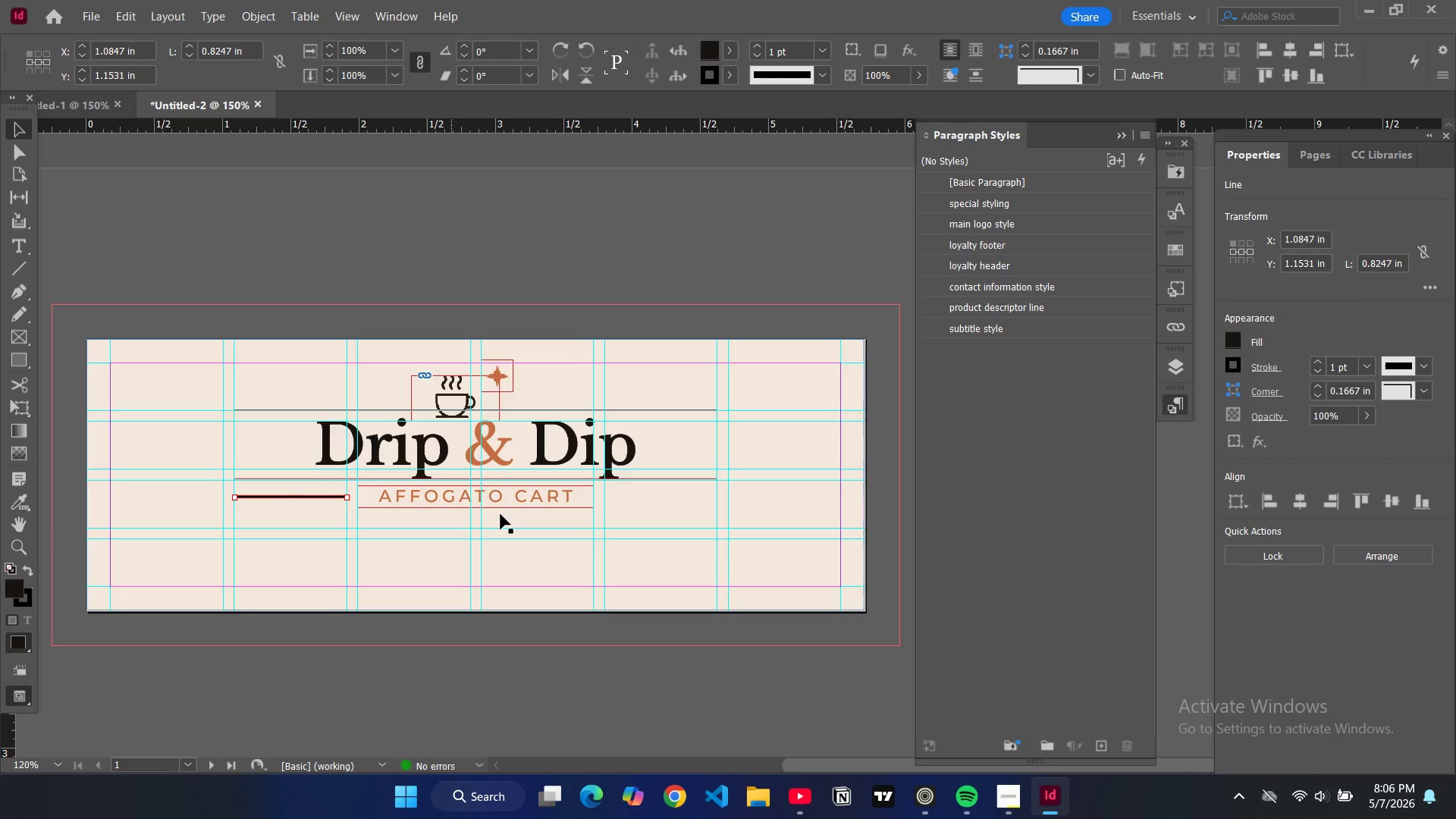 
key(Control+C)
 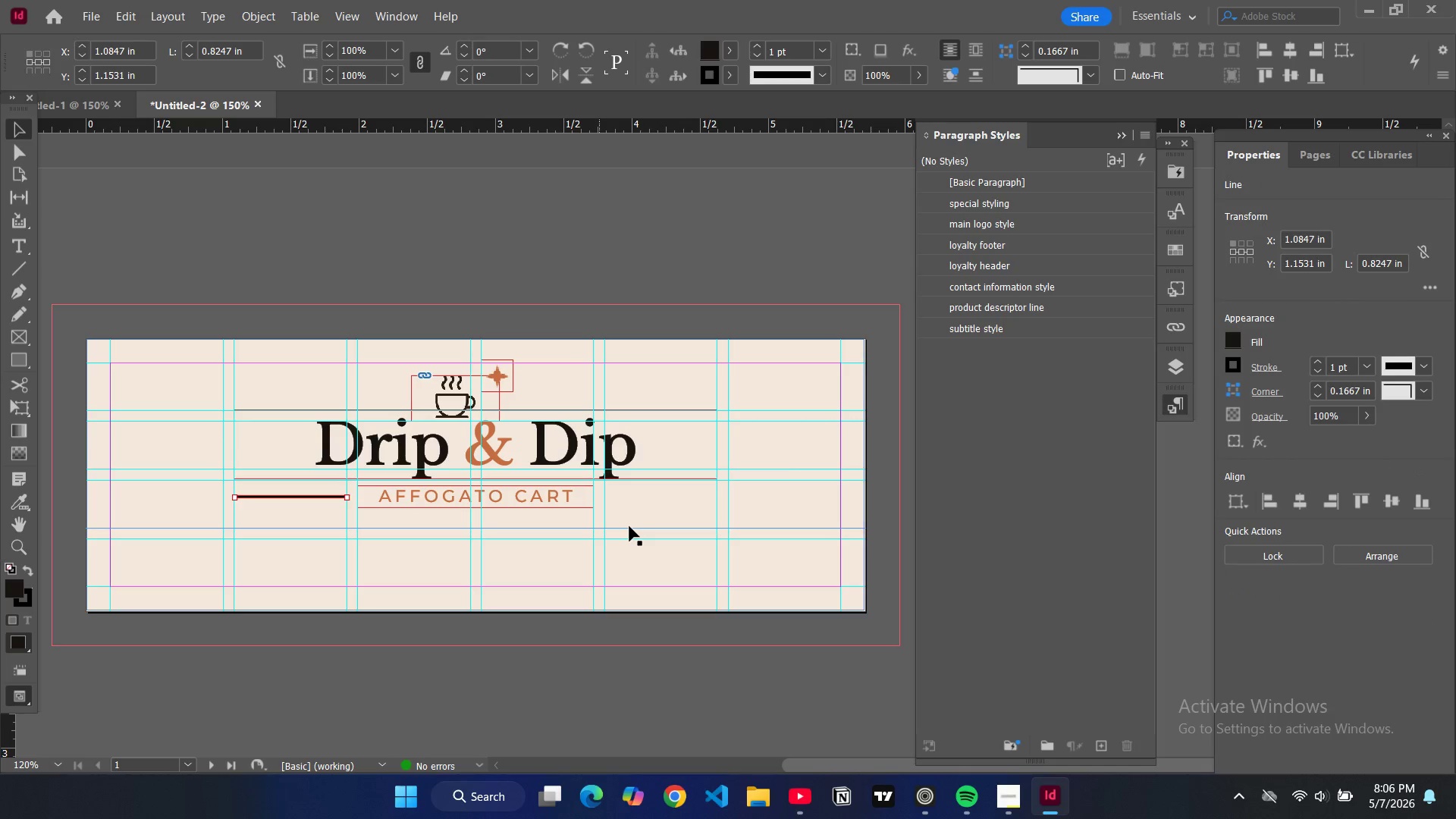 
key(Control+V)
 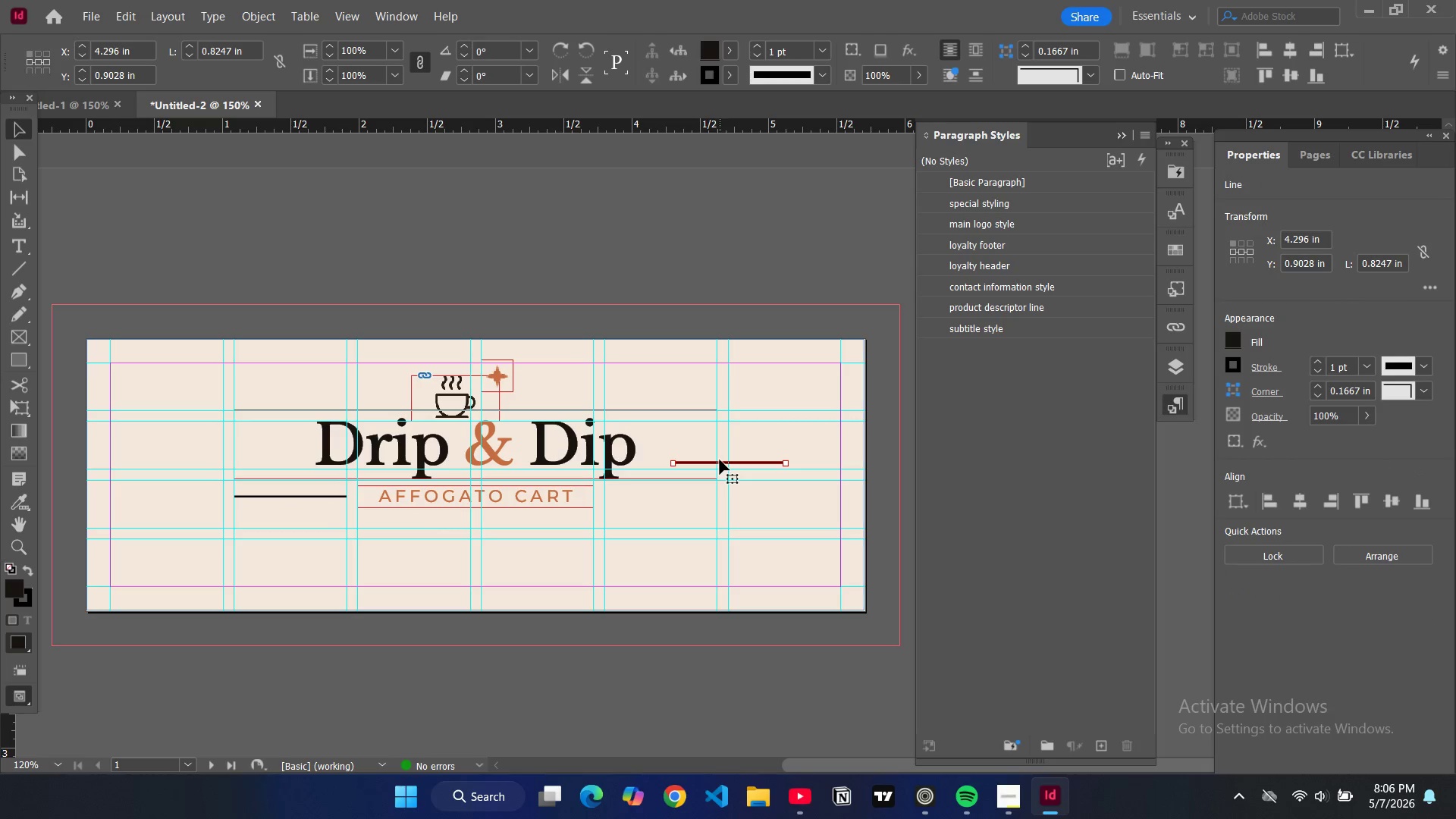 
left_click_drag(start_coordinate=[720, 460], to_coordinate=[652, 494])
 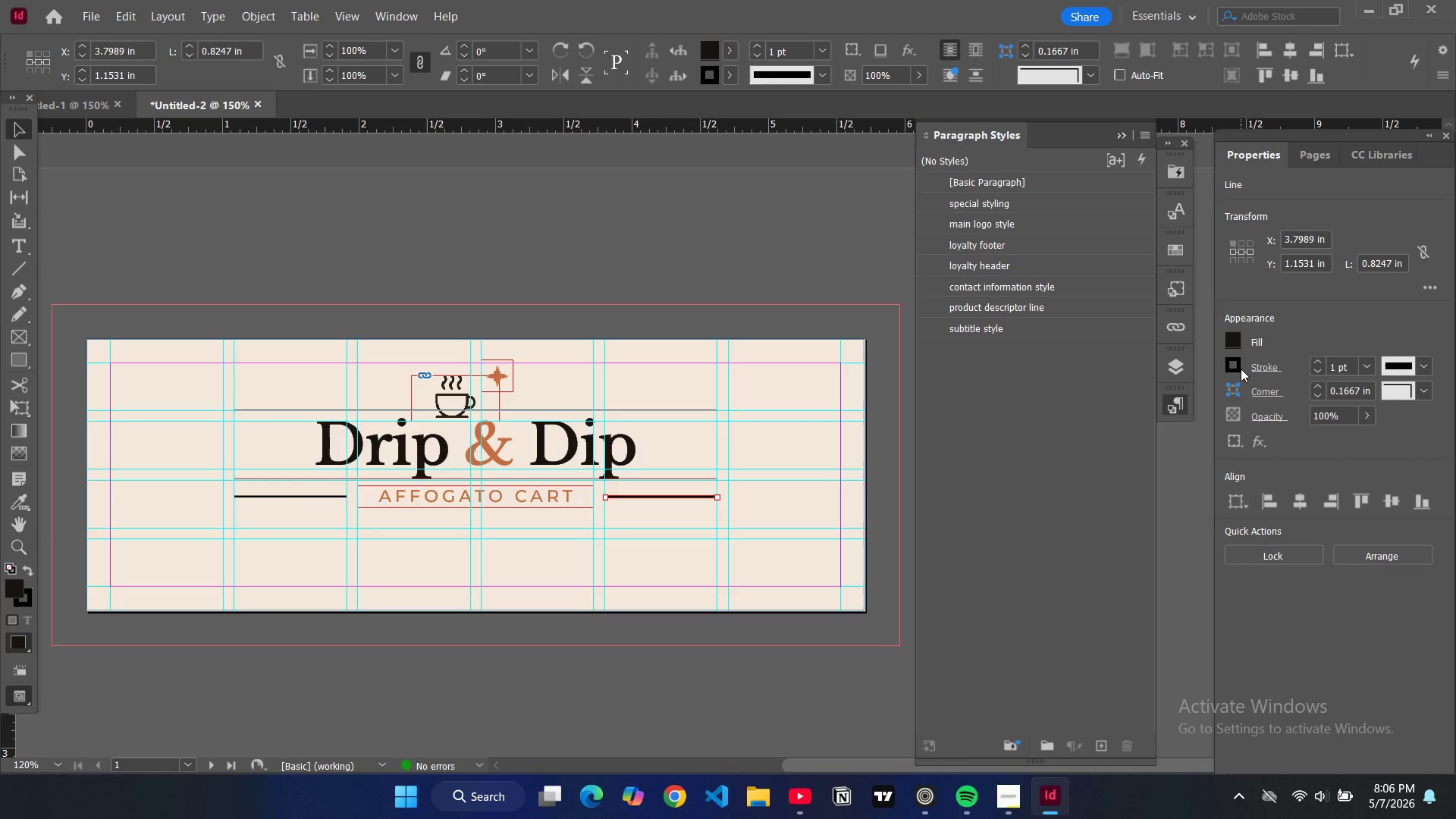 
double_click([1237, 370])
 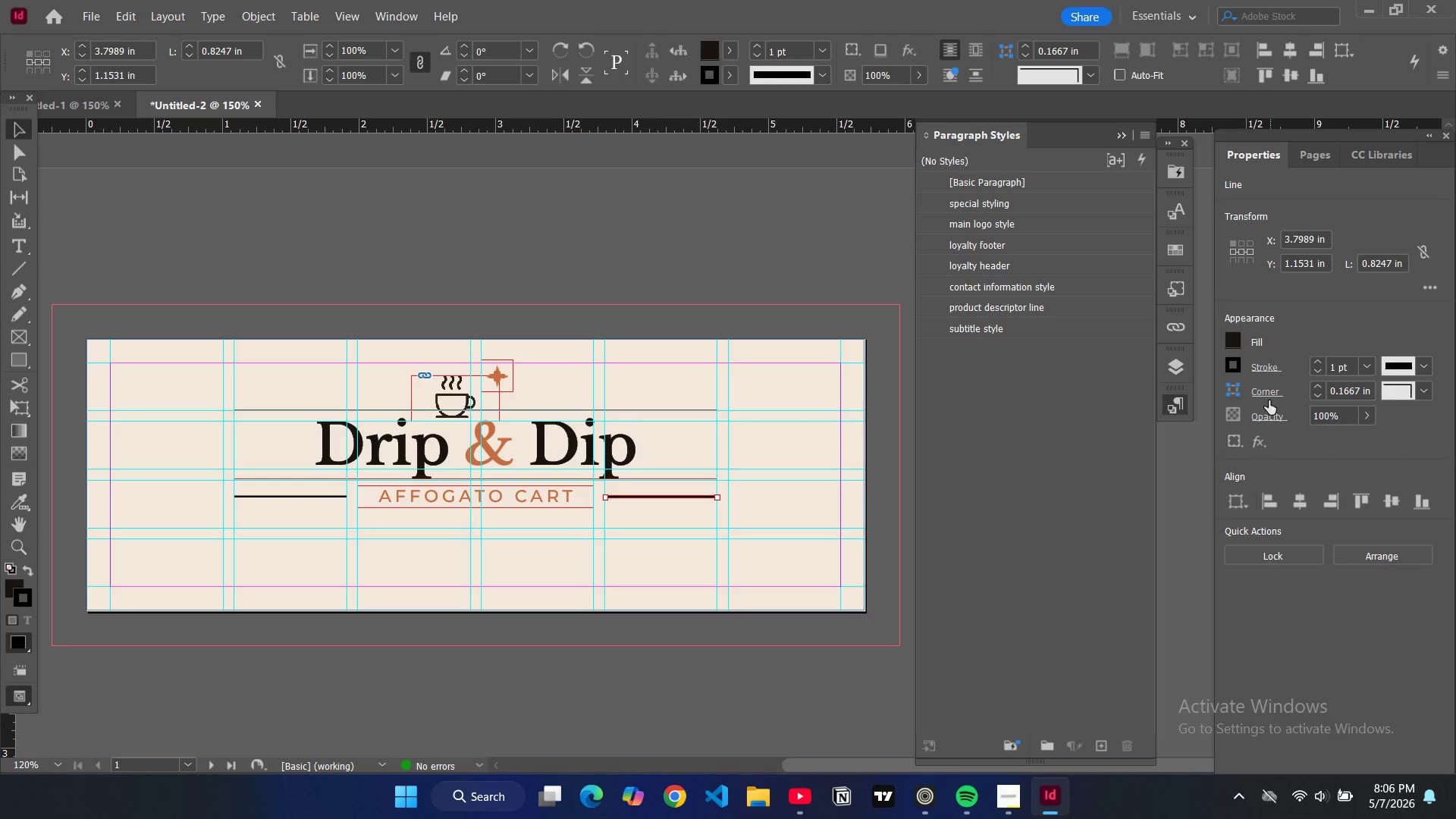 
left_click([1239, 369])
 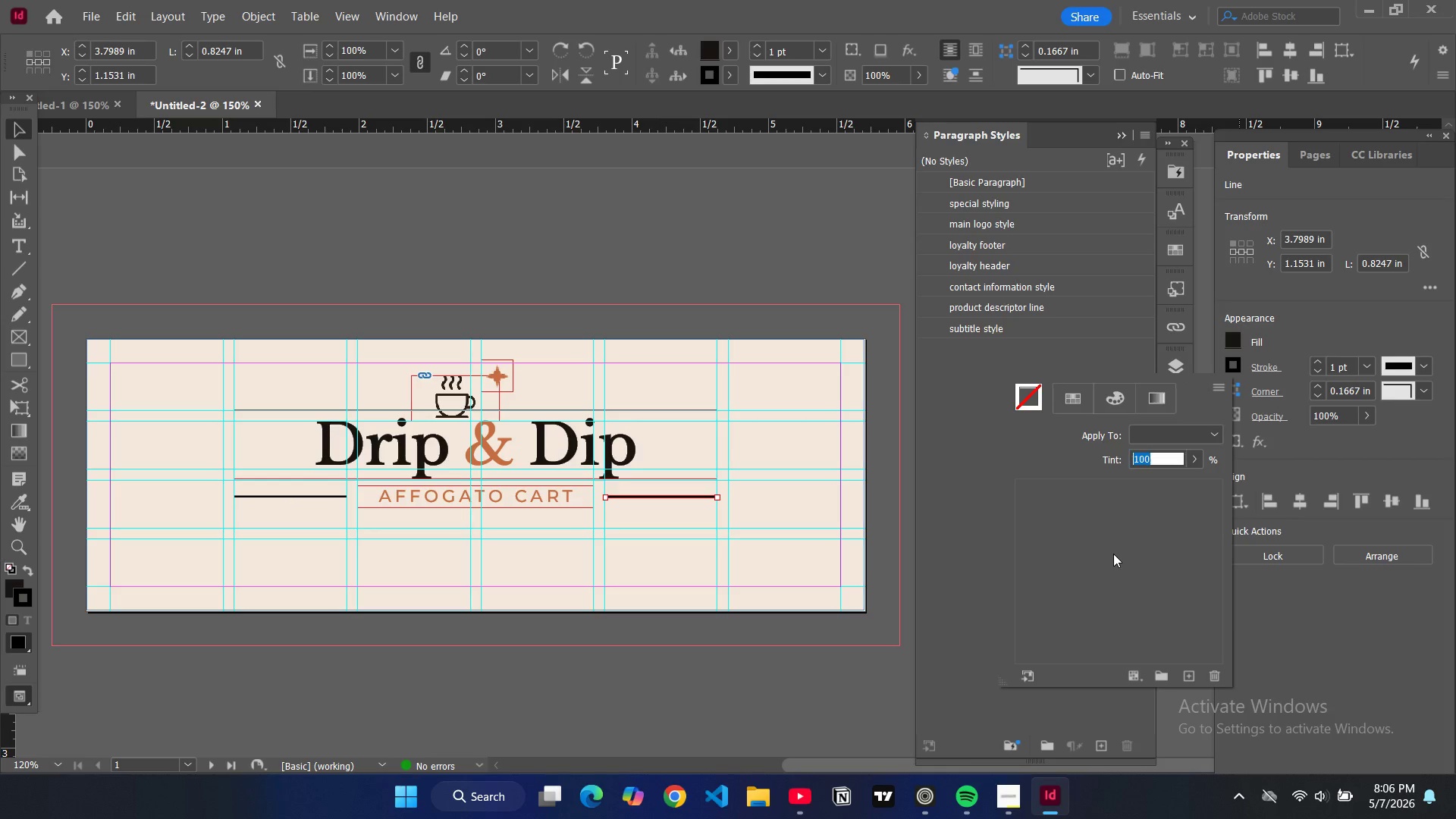 
scroll: coordinate [1046, 599], scroll_direction: down, amount: 8.0
 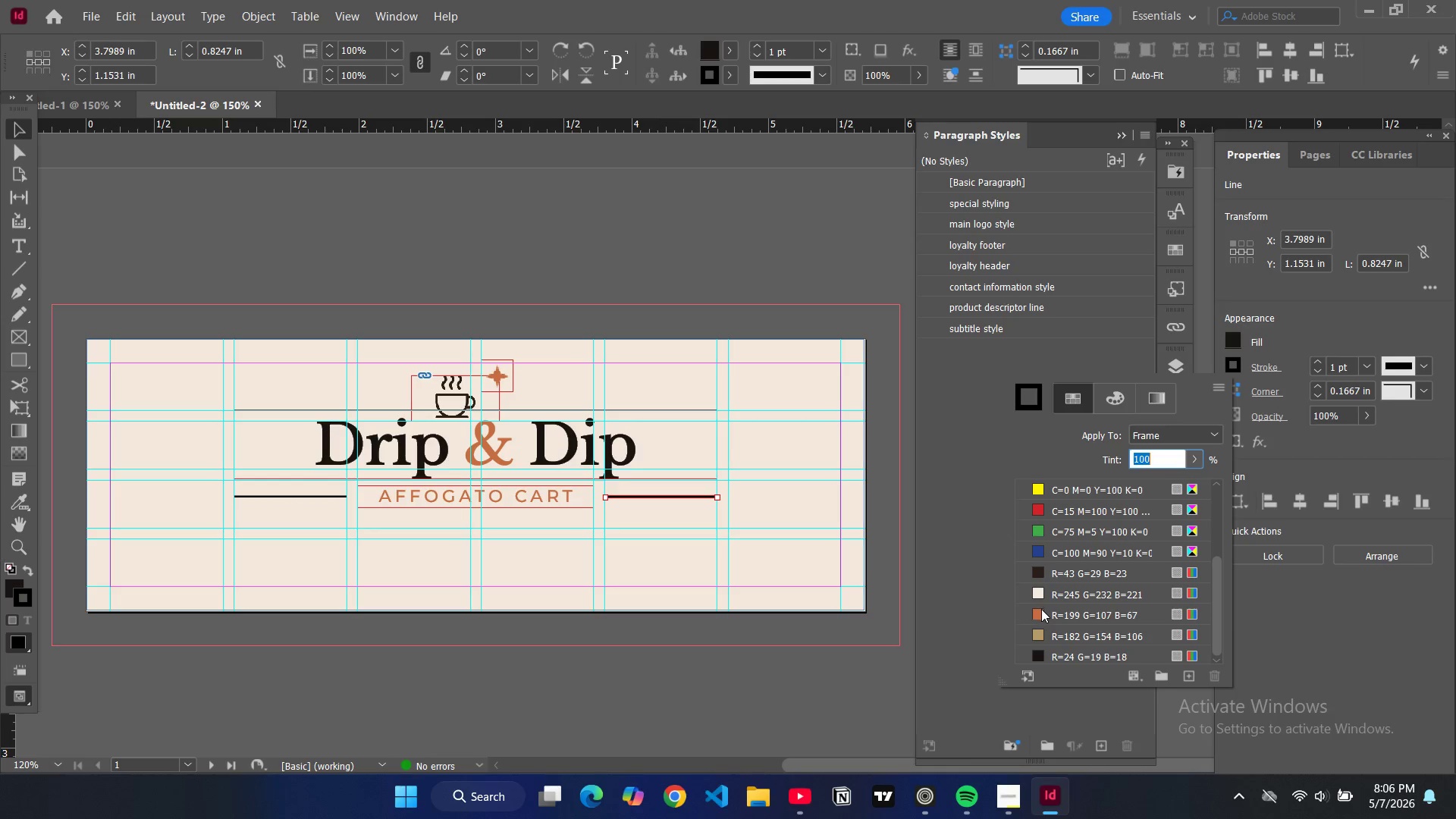 
left_click([1041, 609])
 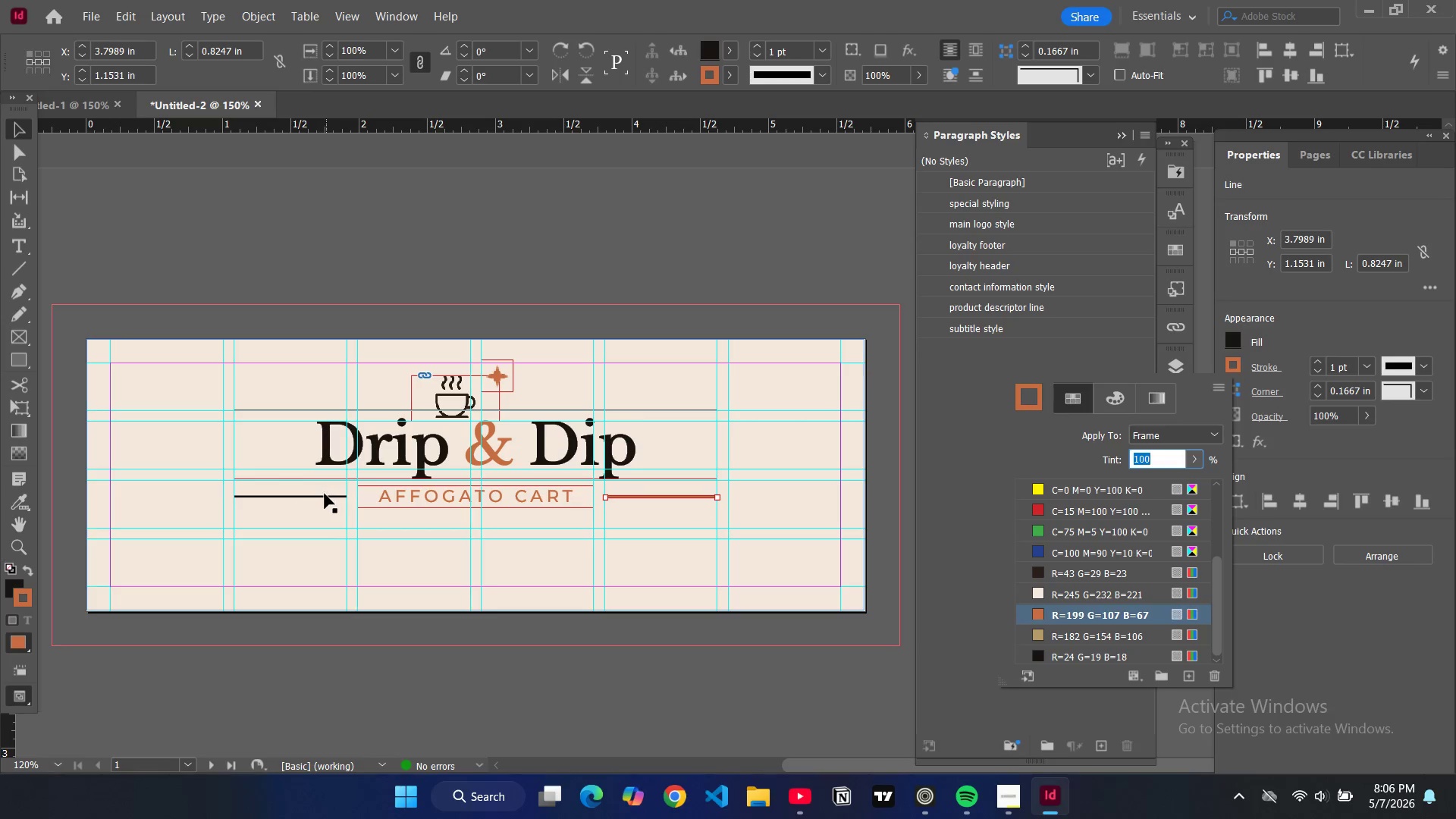 
left_click([323, 495])
 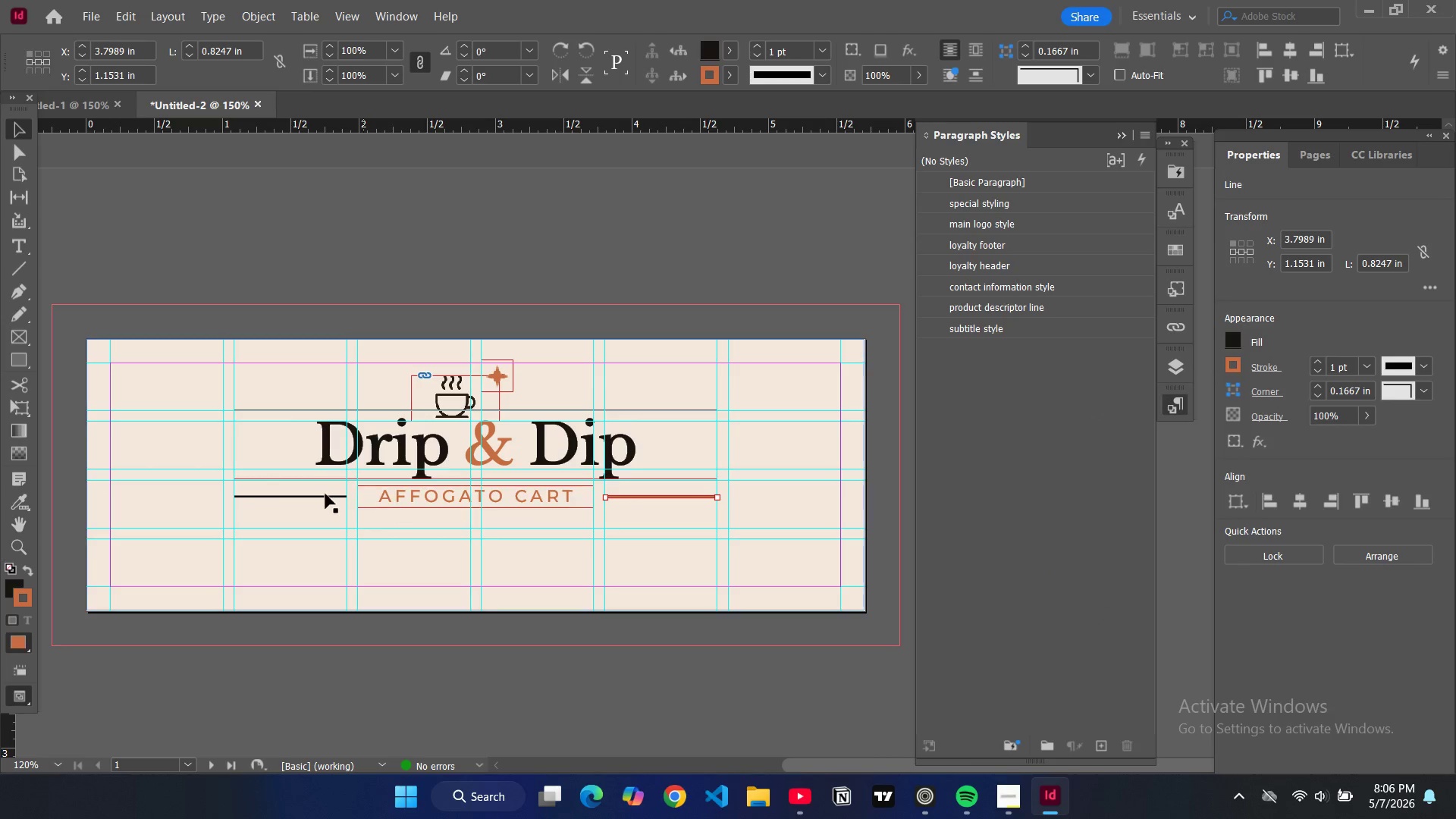 
left_click([324, 497])
 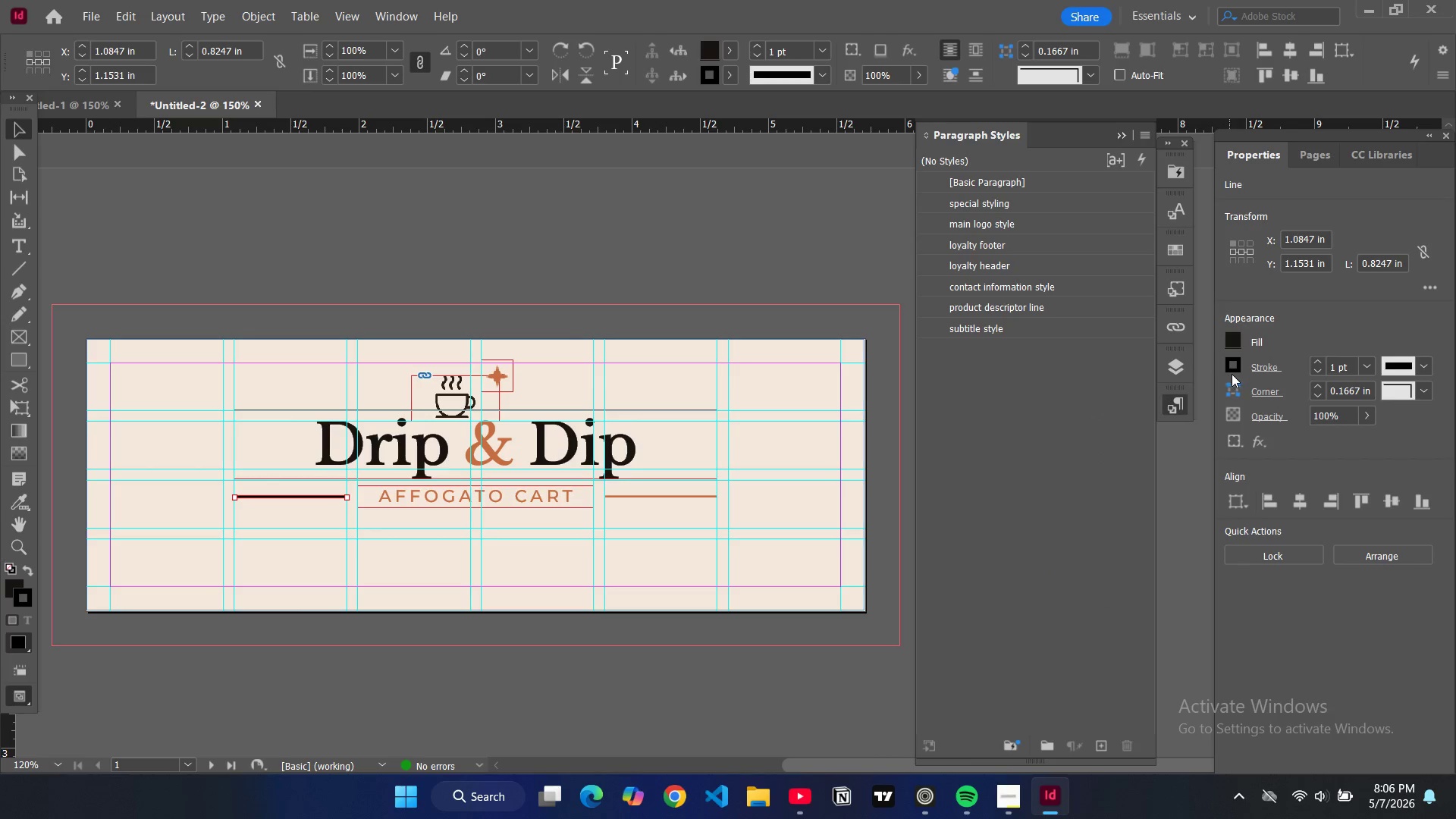 
left_click([1232, 371])
 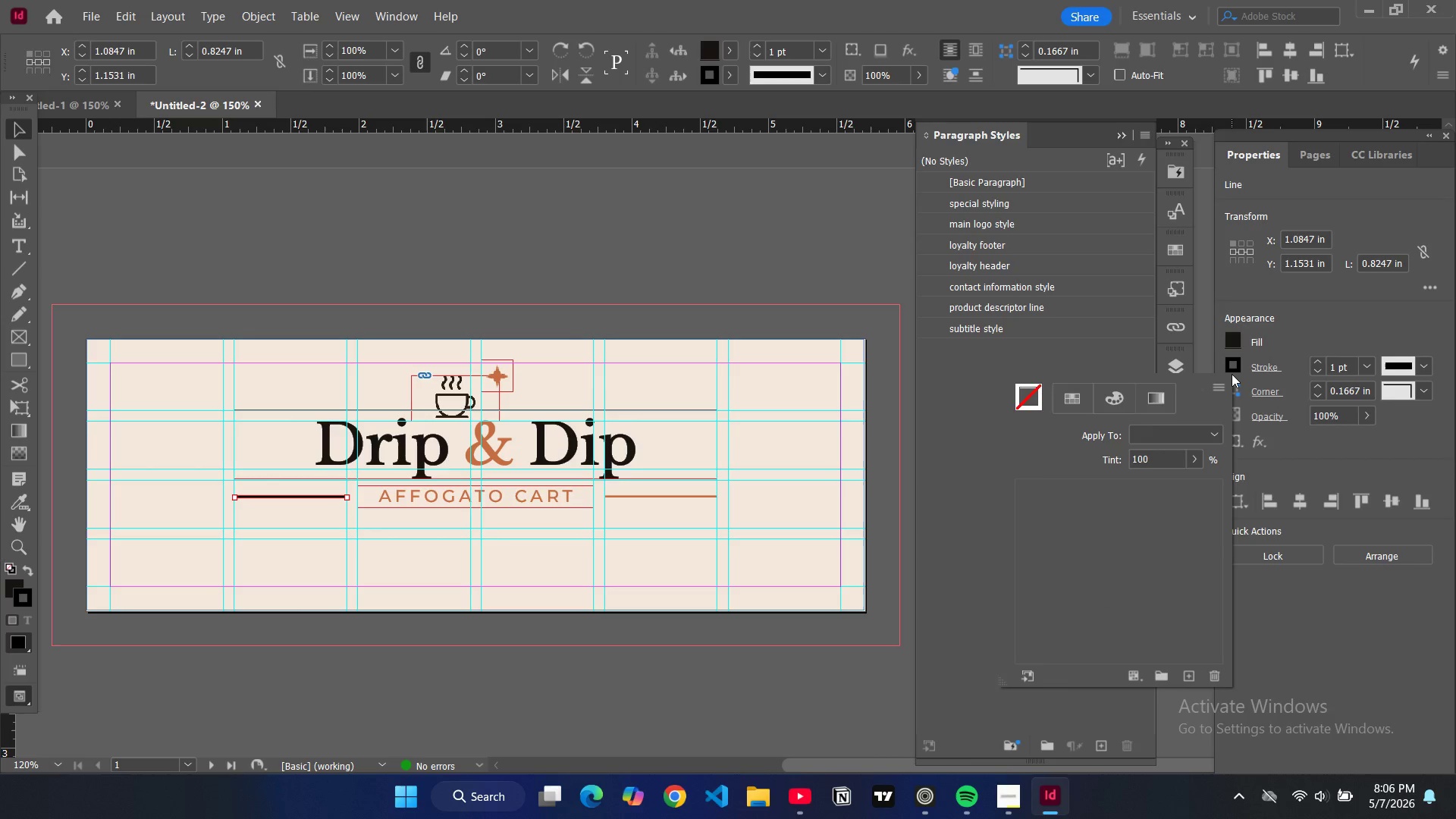 
scroll: coordinate [1048, 619], scroll_direction: down, amount: 8.0
 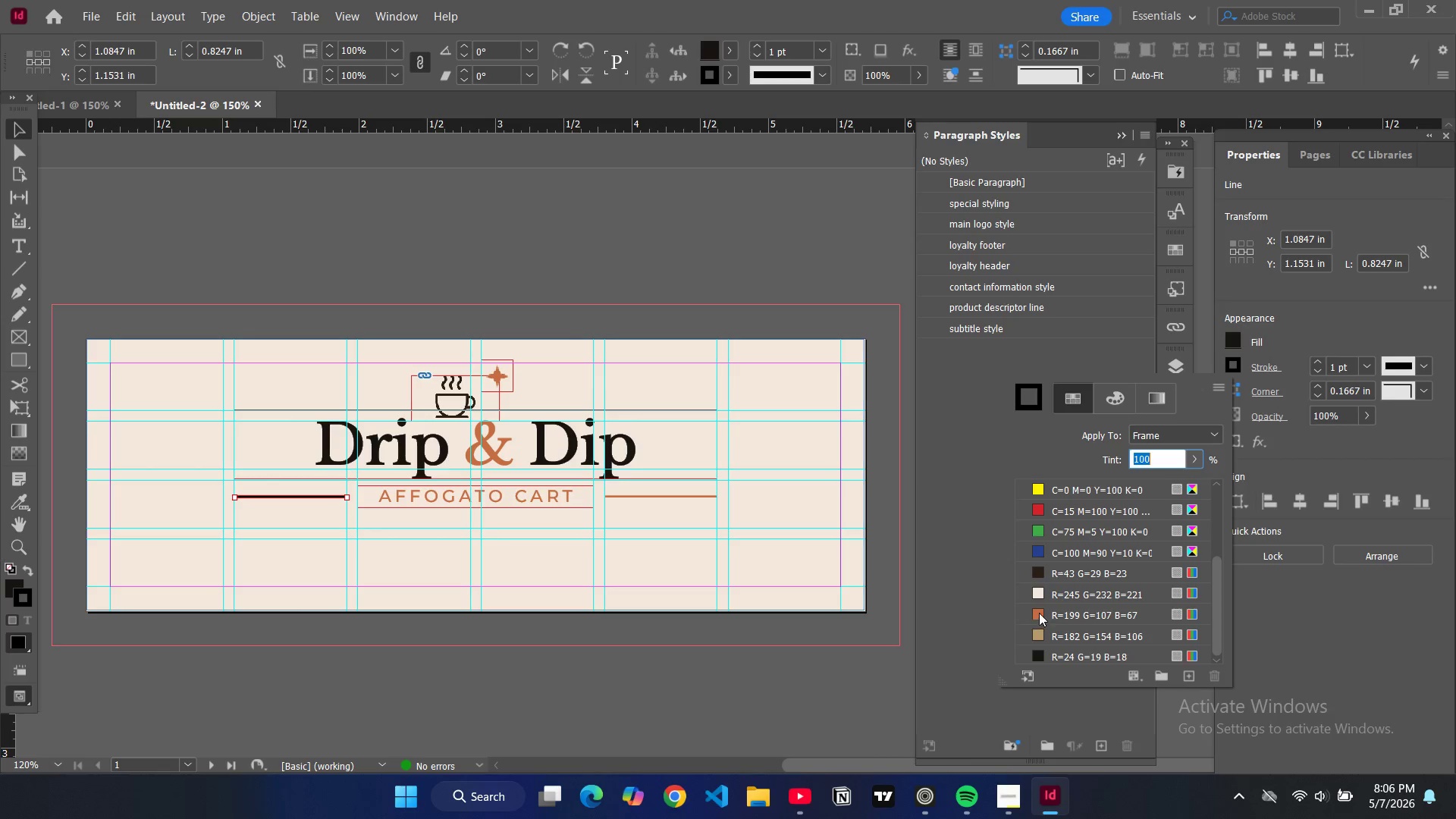 
left_click([1039, 613])
 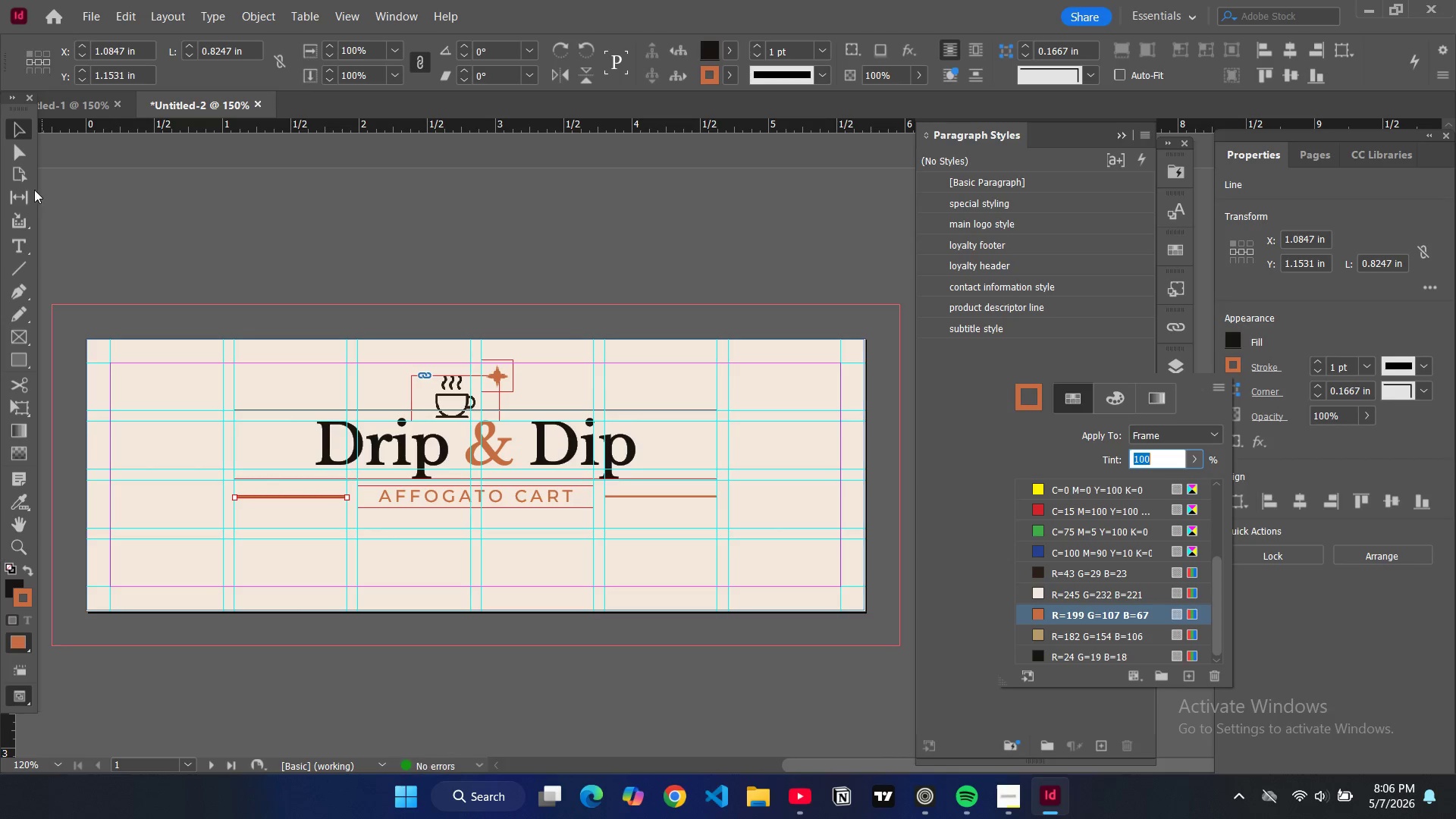 
left_click([77, 210])
 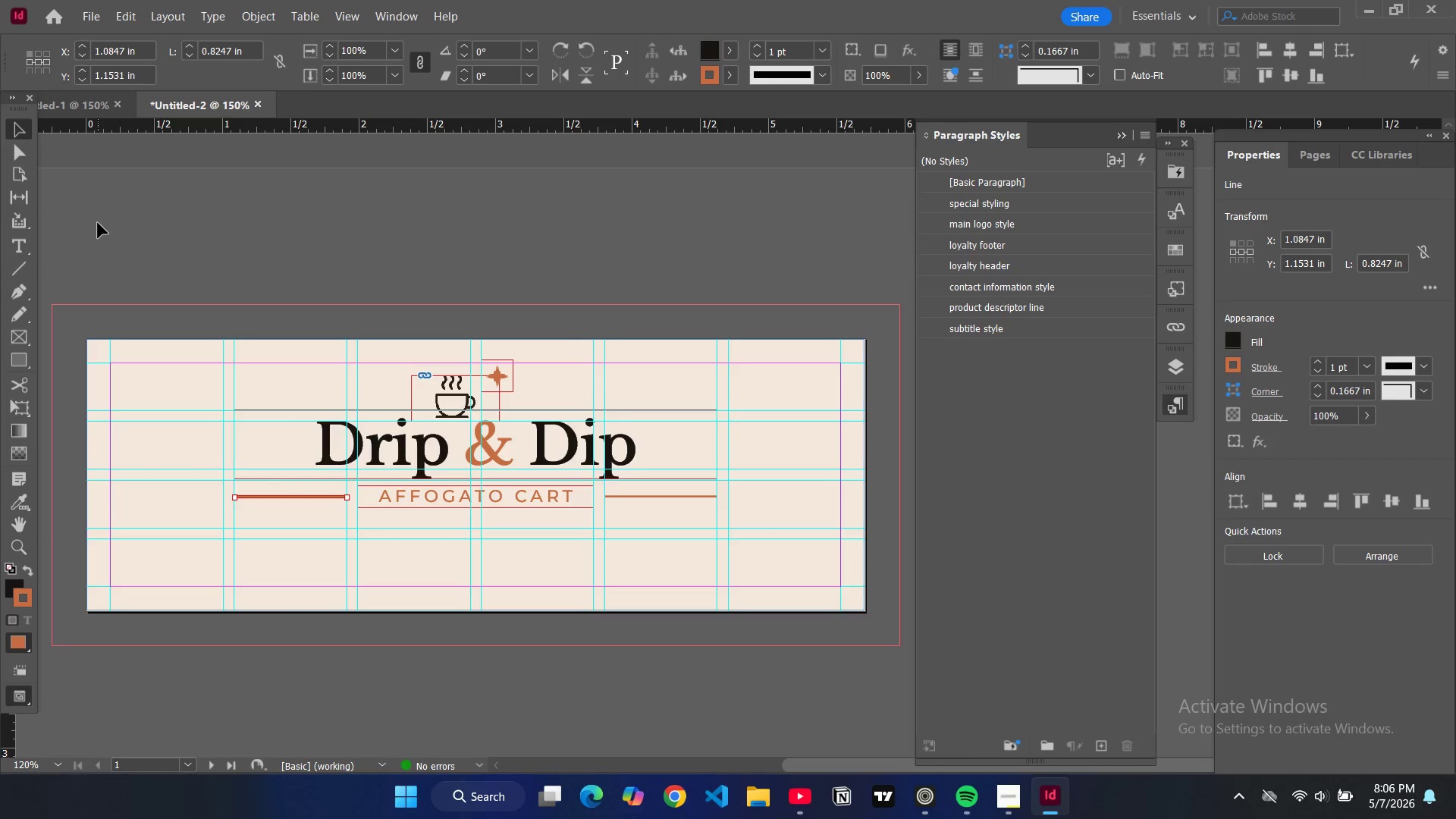 
left_click([99, 224])
 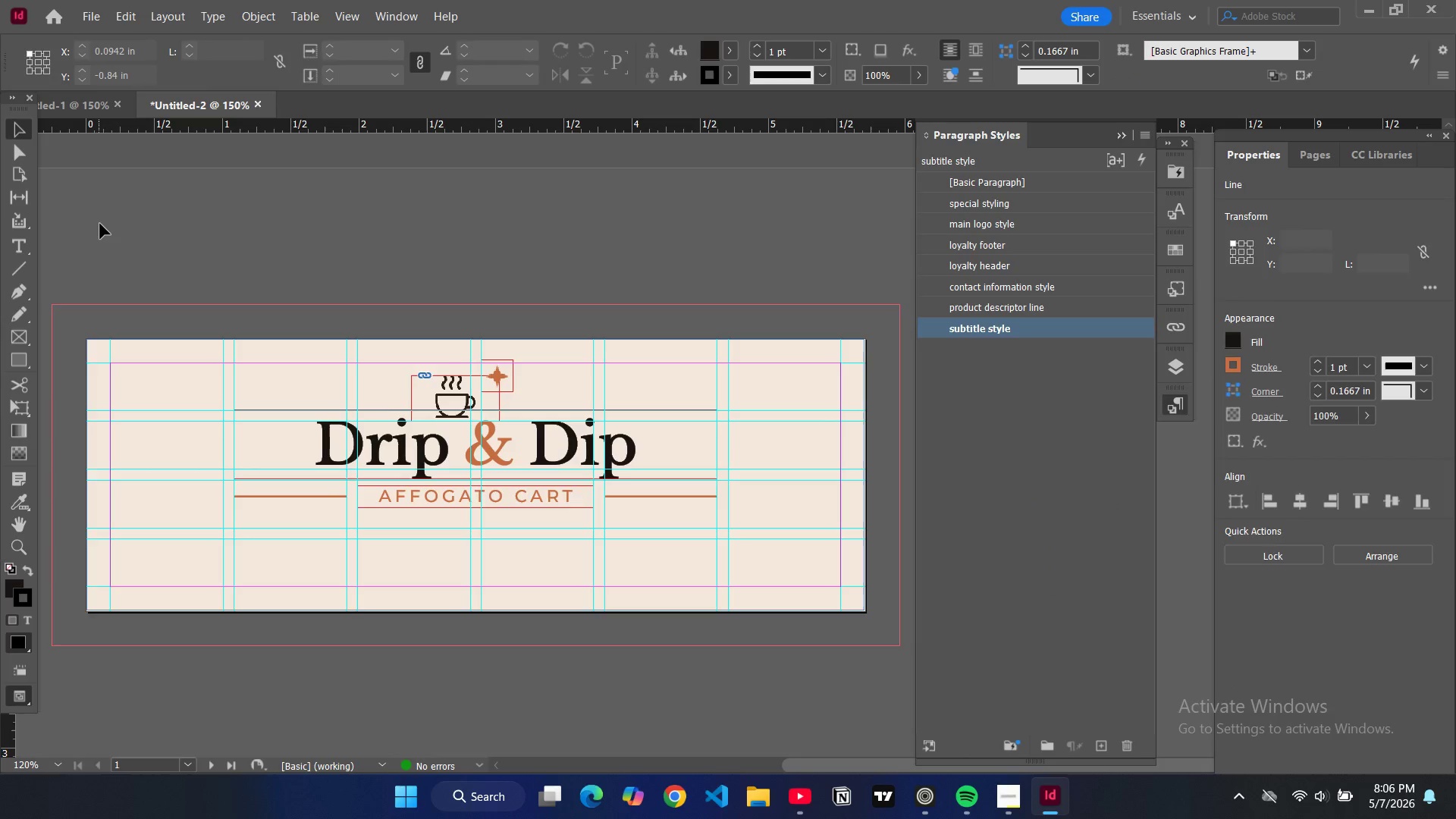 
key(W)
 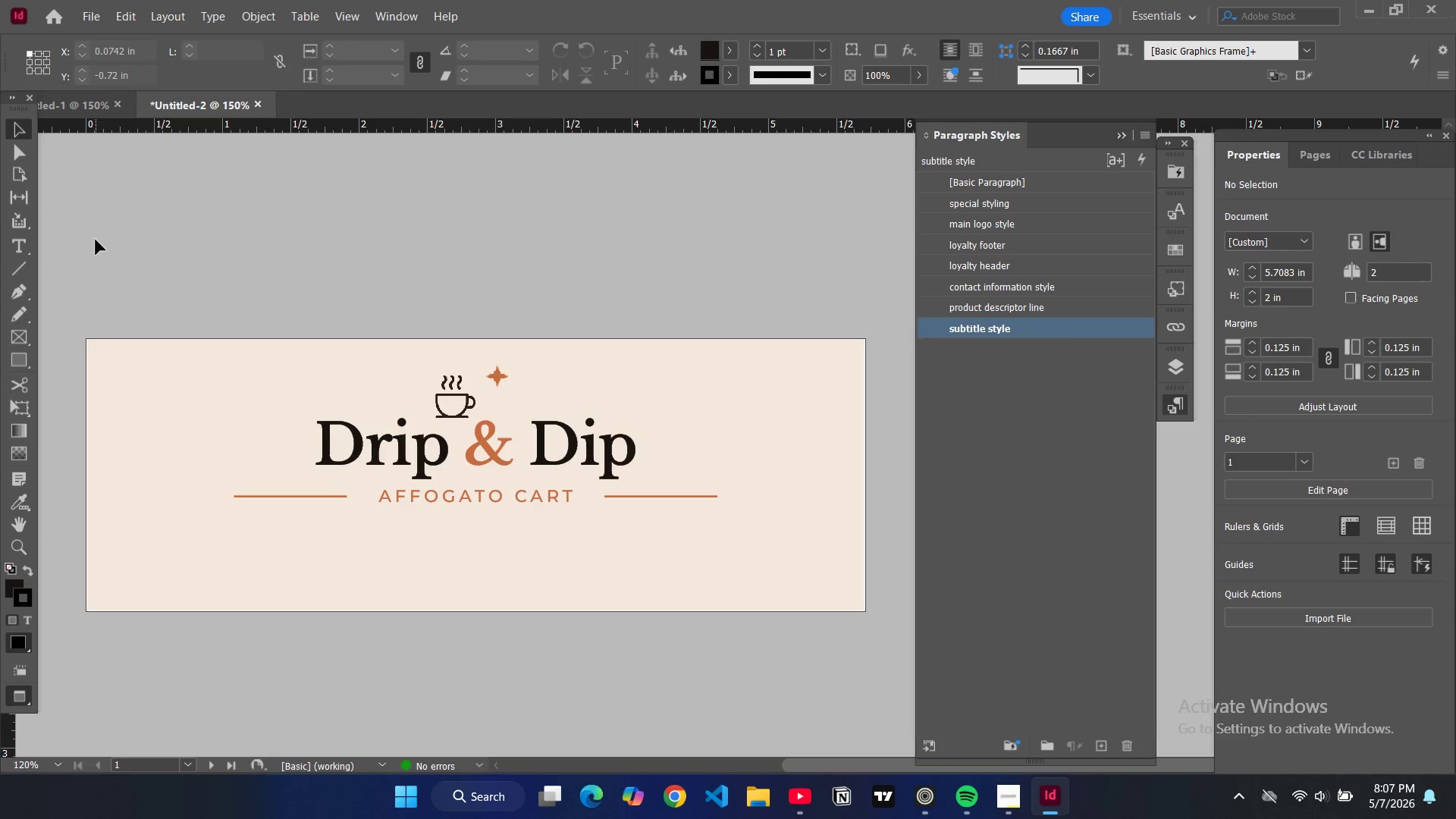 
key(W)
 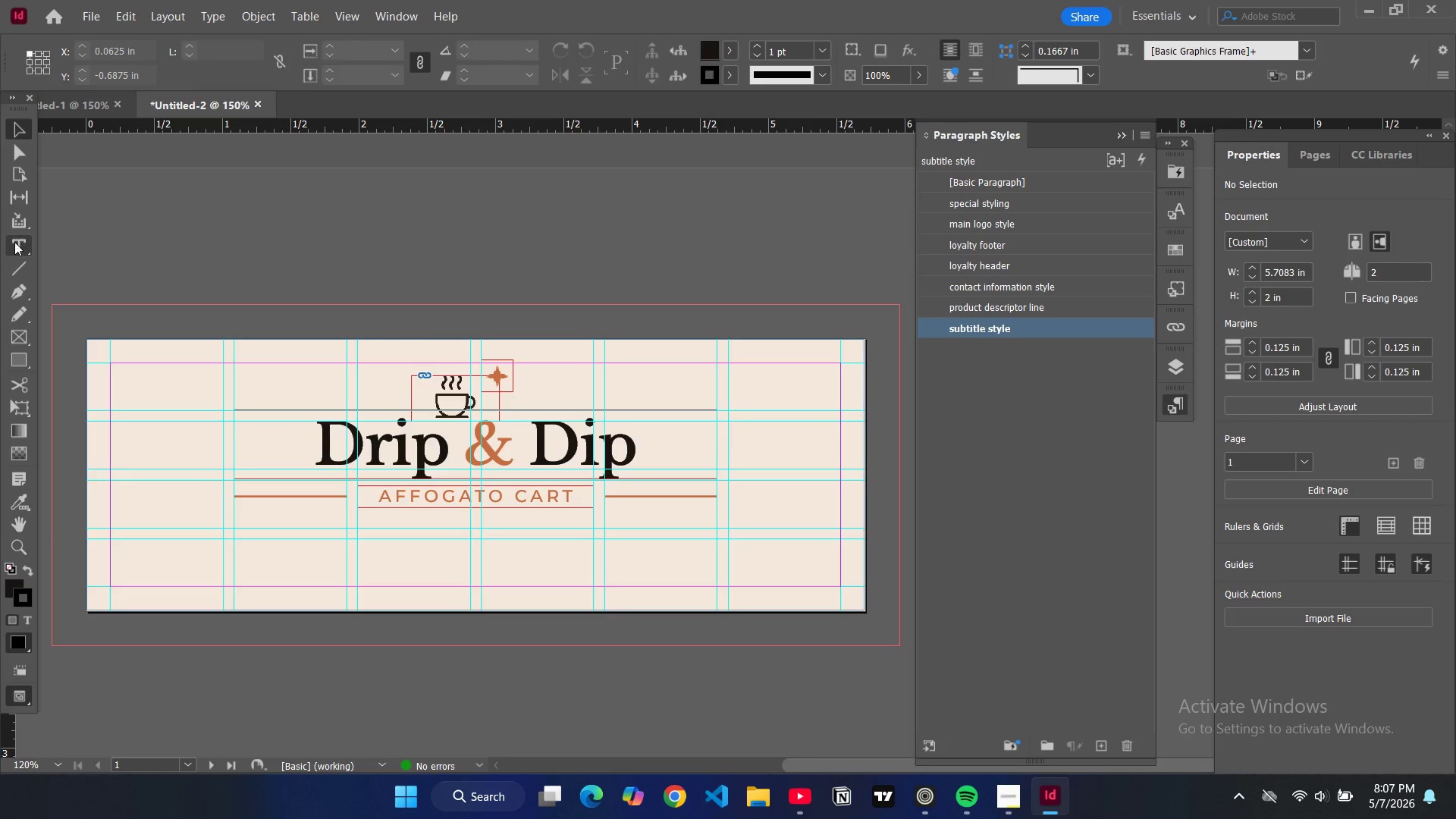 
left_click([14, 244])
 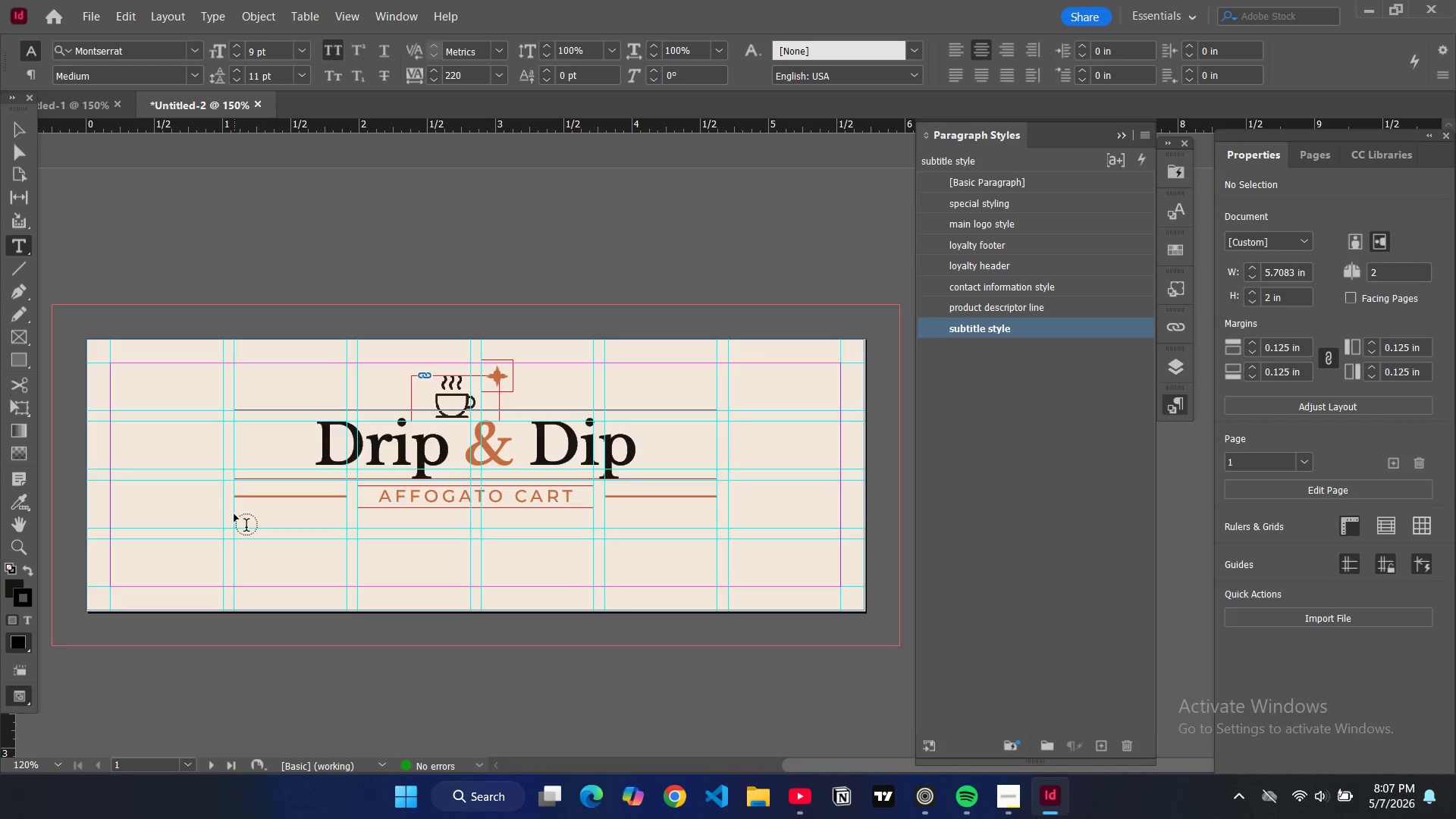 
left_click_drag(start_coordinate=[234, 513], to_coordinate=[714, 528])
 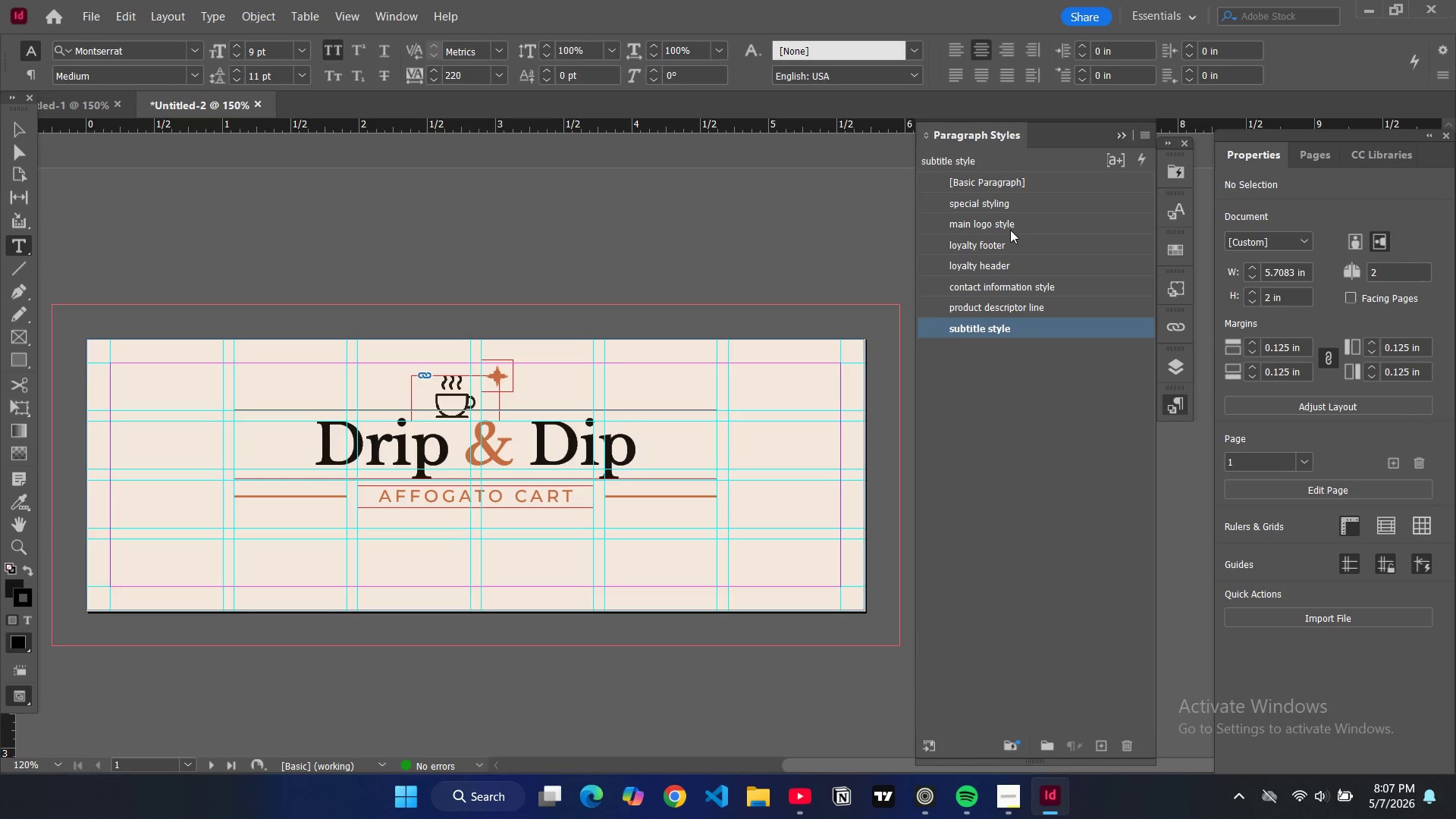 
wait(9.48)
 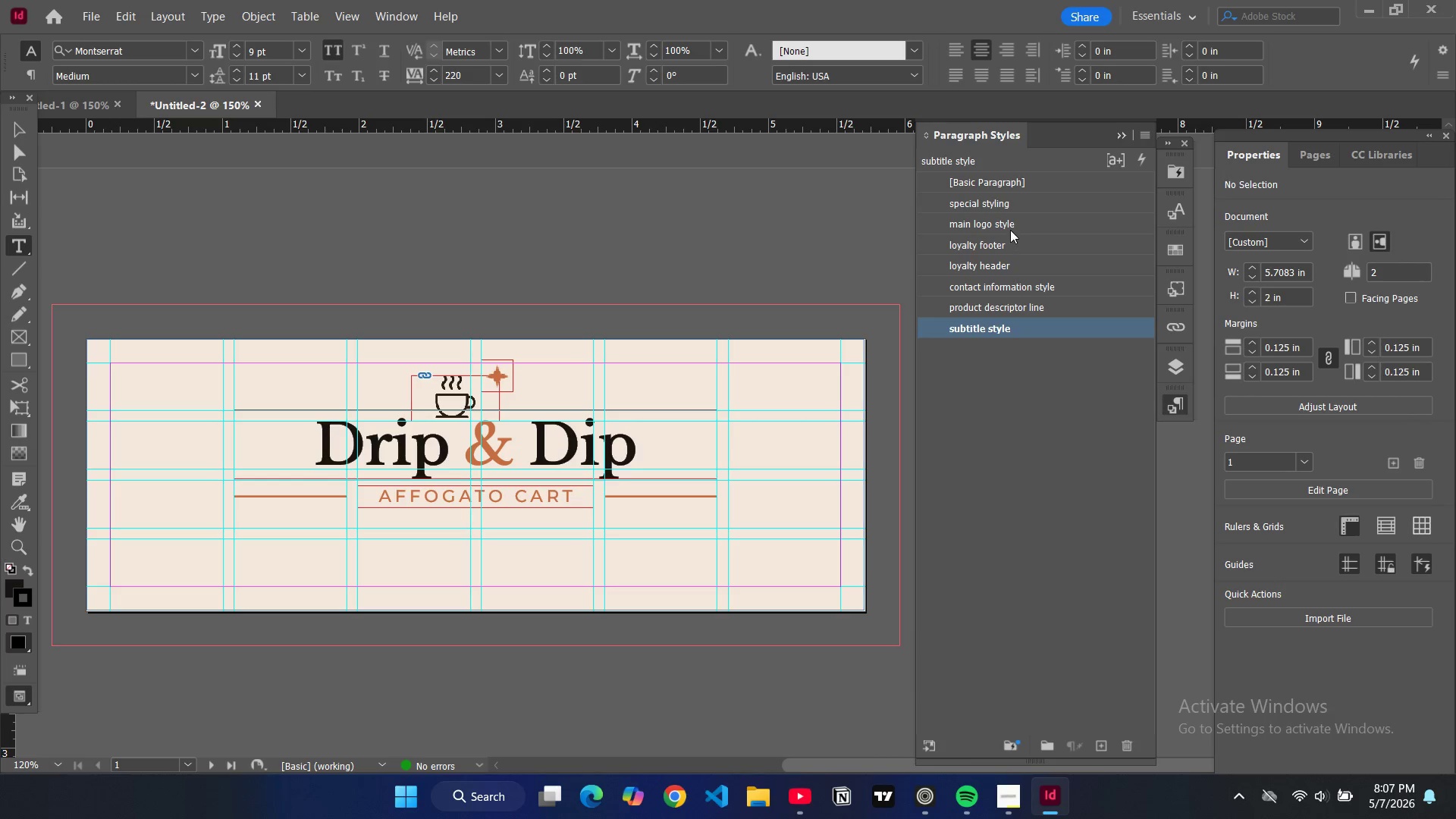 
left_click([1035, 309])
 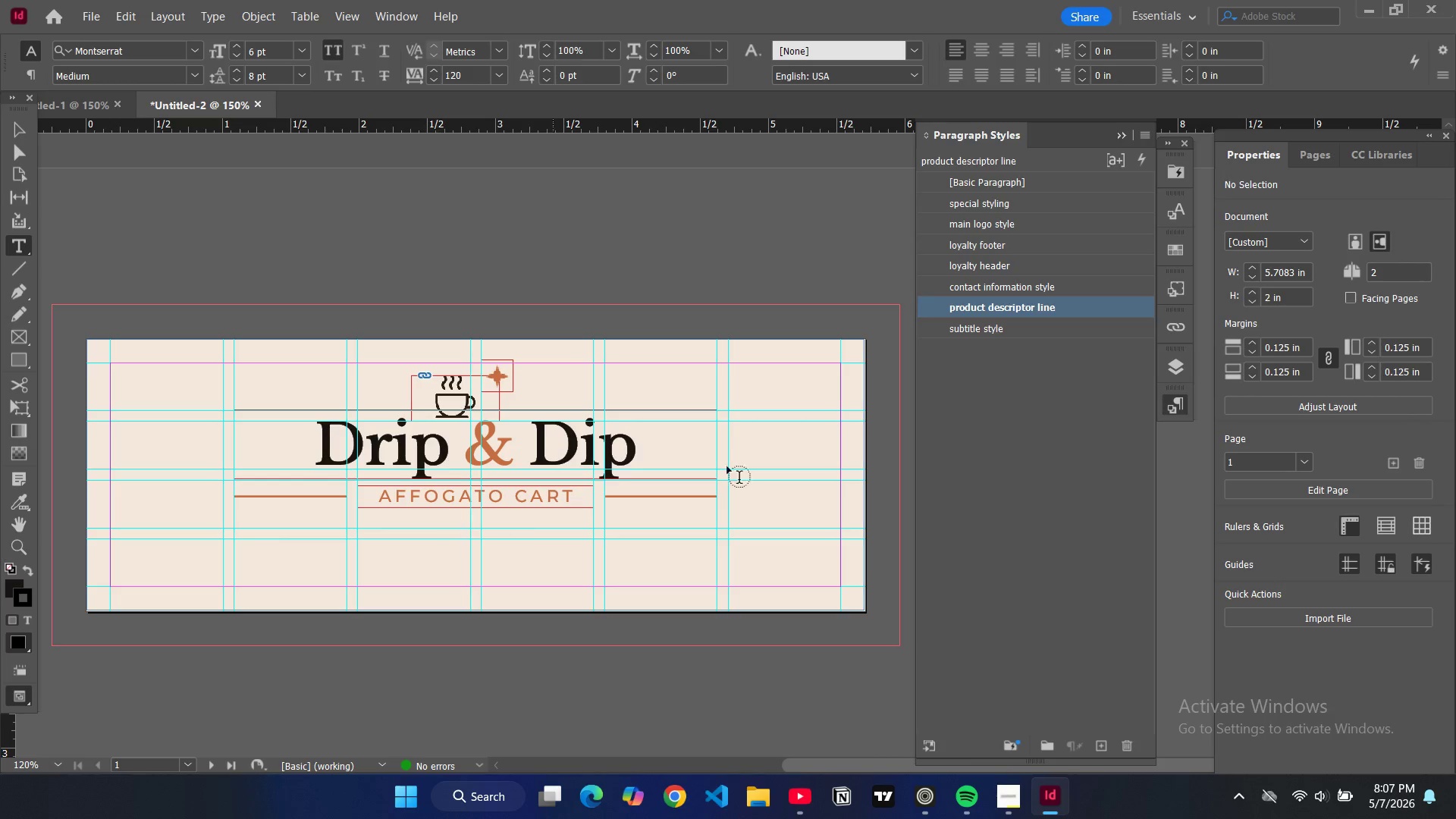 
left_click([1087, 289])
 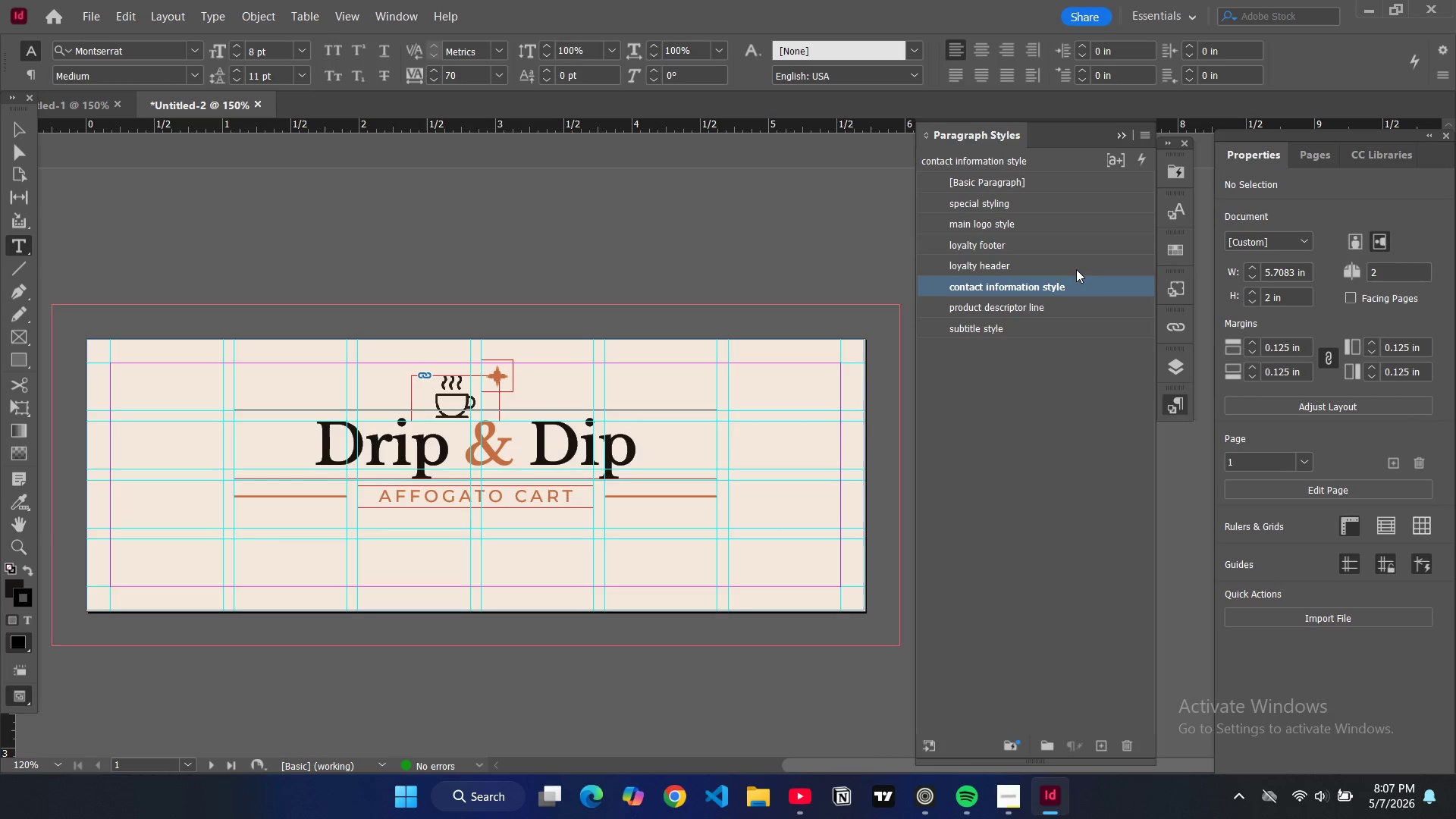 
left_click([1076, 269])
 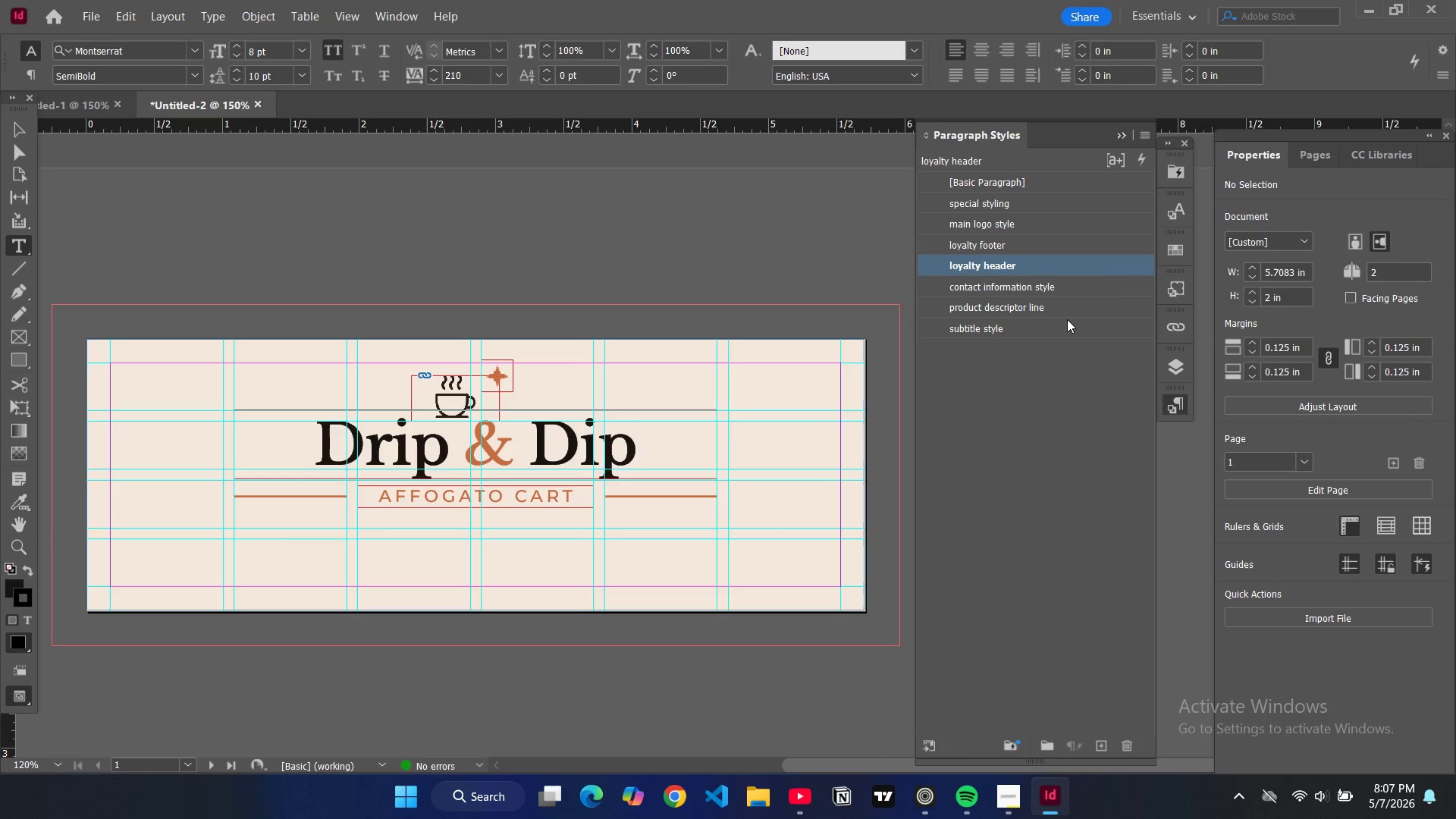 
left_click([1067, 322])
 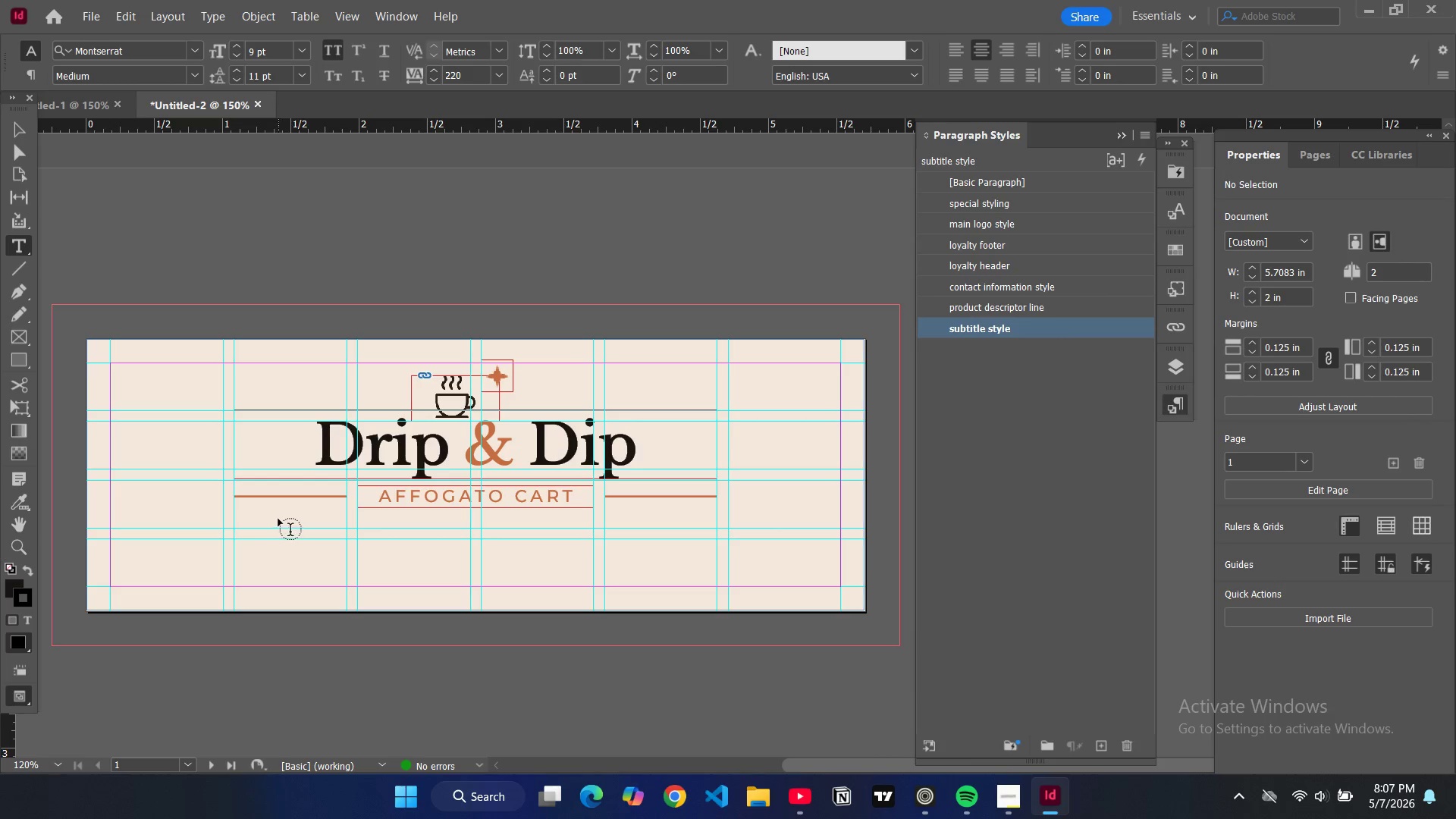 
left_click([278, 519])
 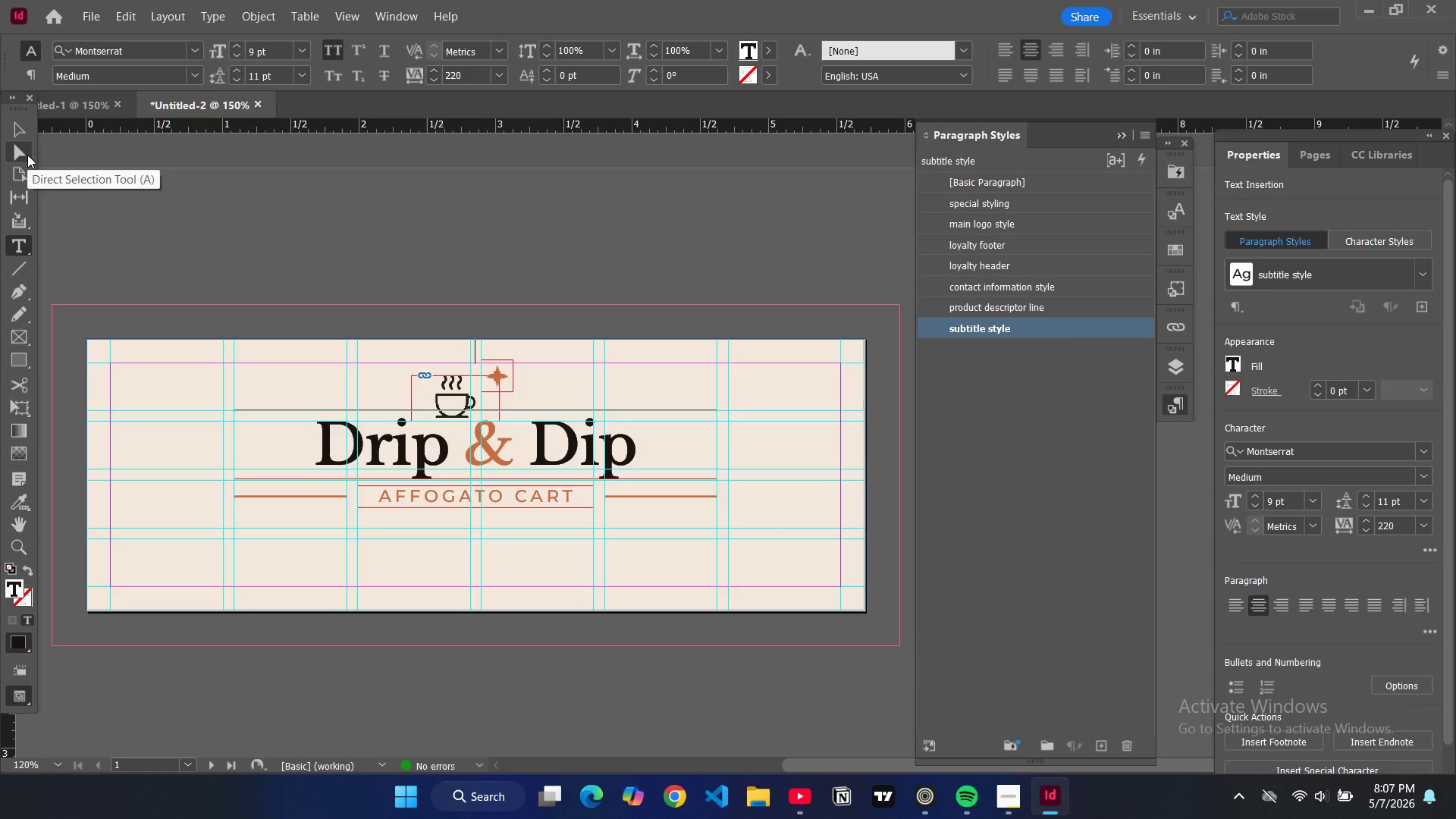 
key(Control+Z)
 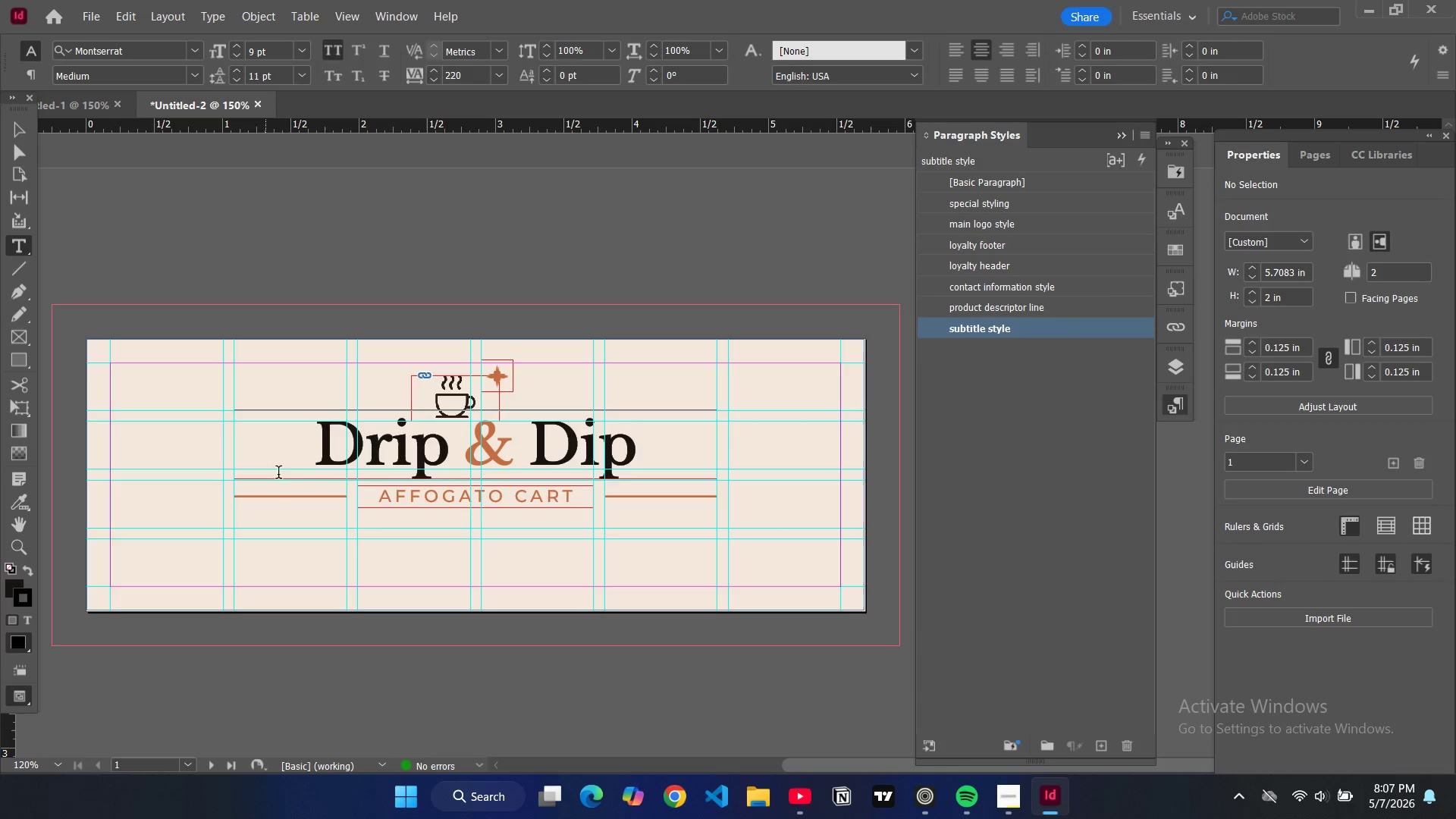 
key(Control+Z)
 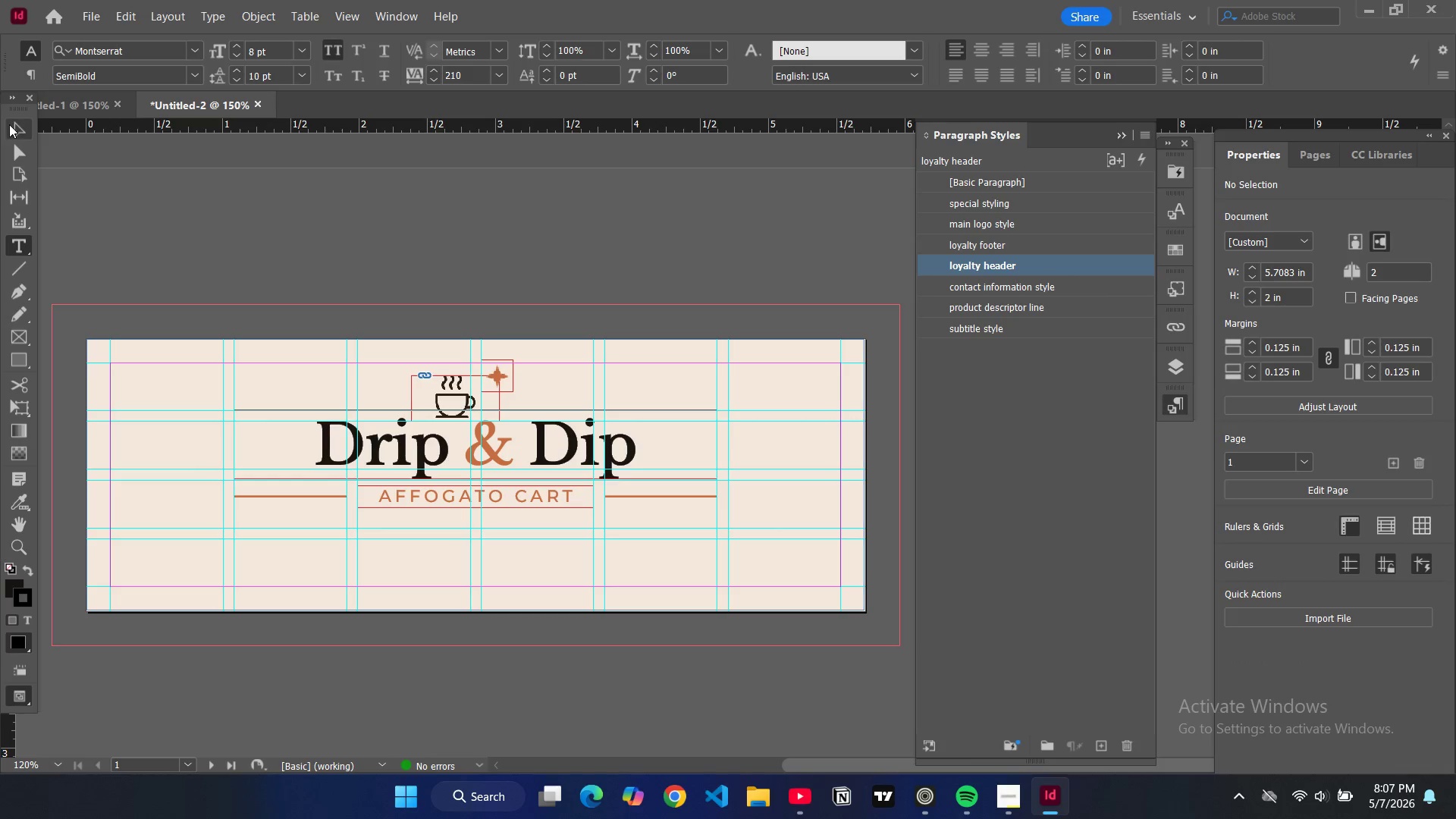 
left_click([15, 125])
 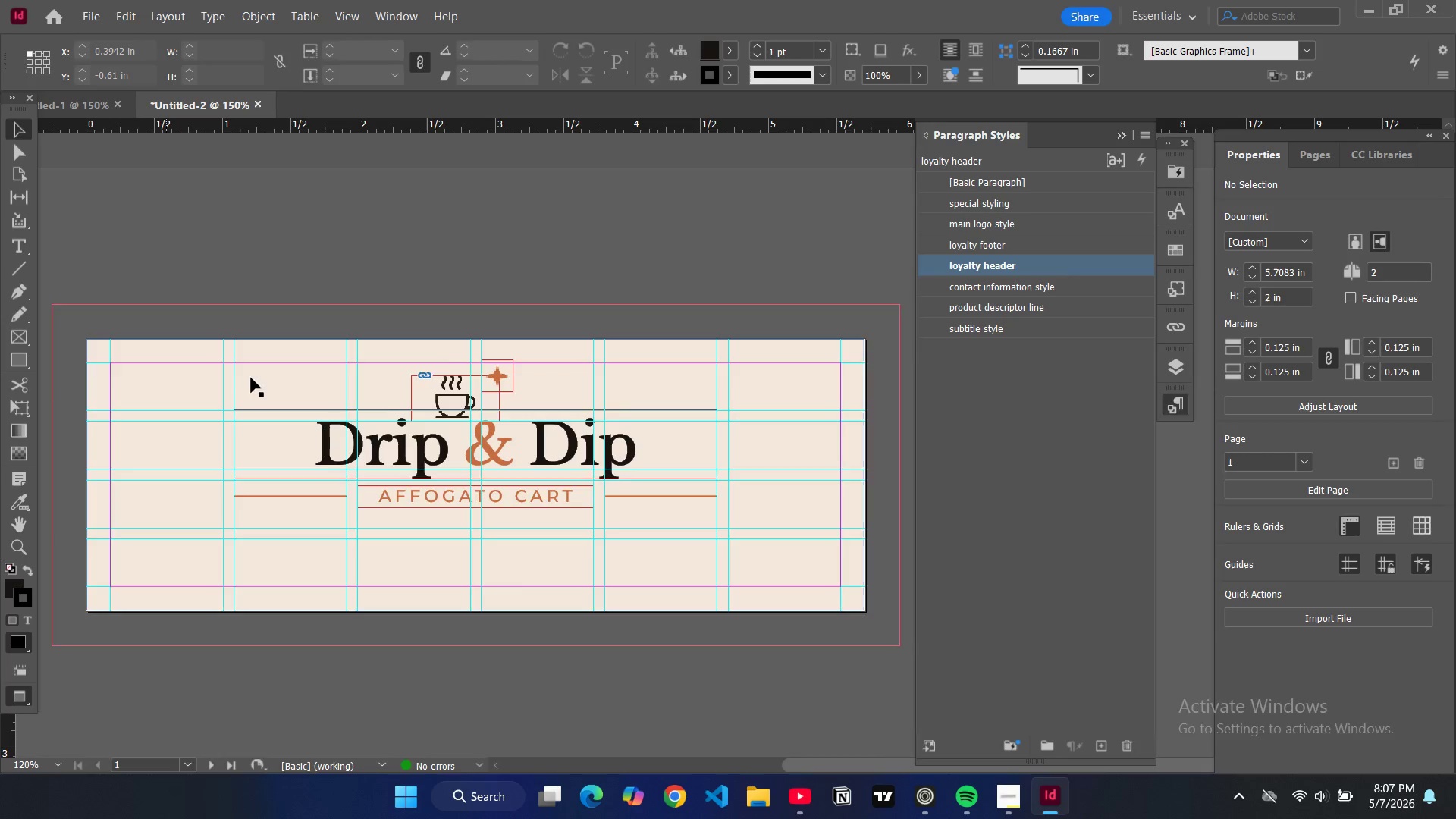 
type(ww)
 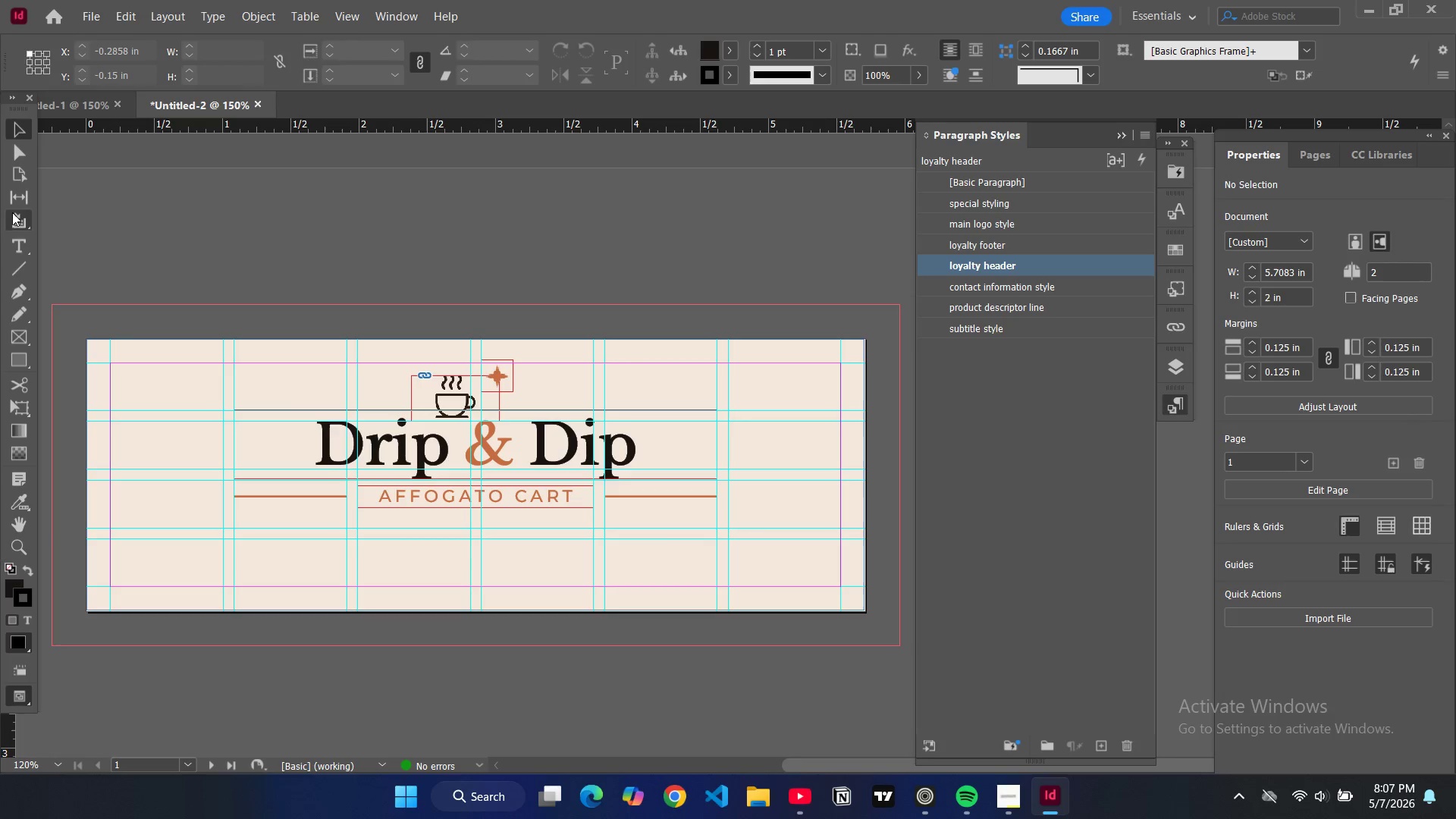 
left_click([10, 243])
 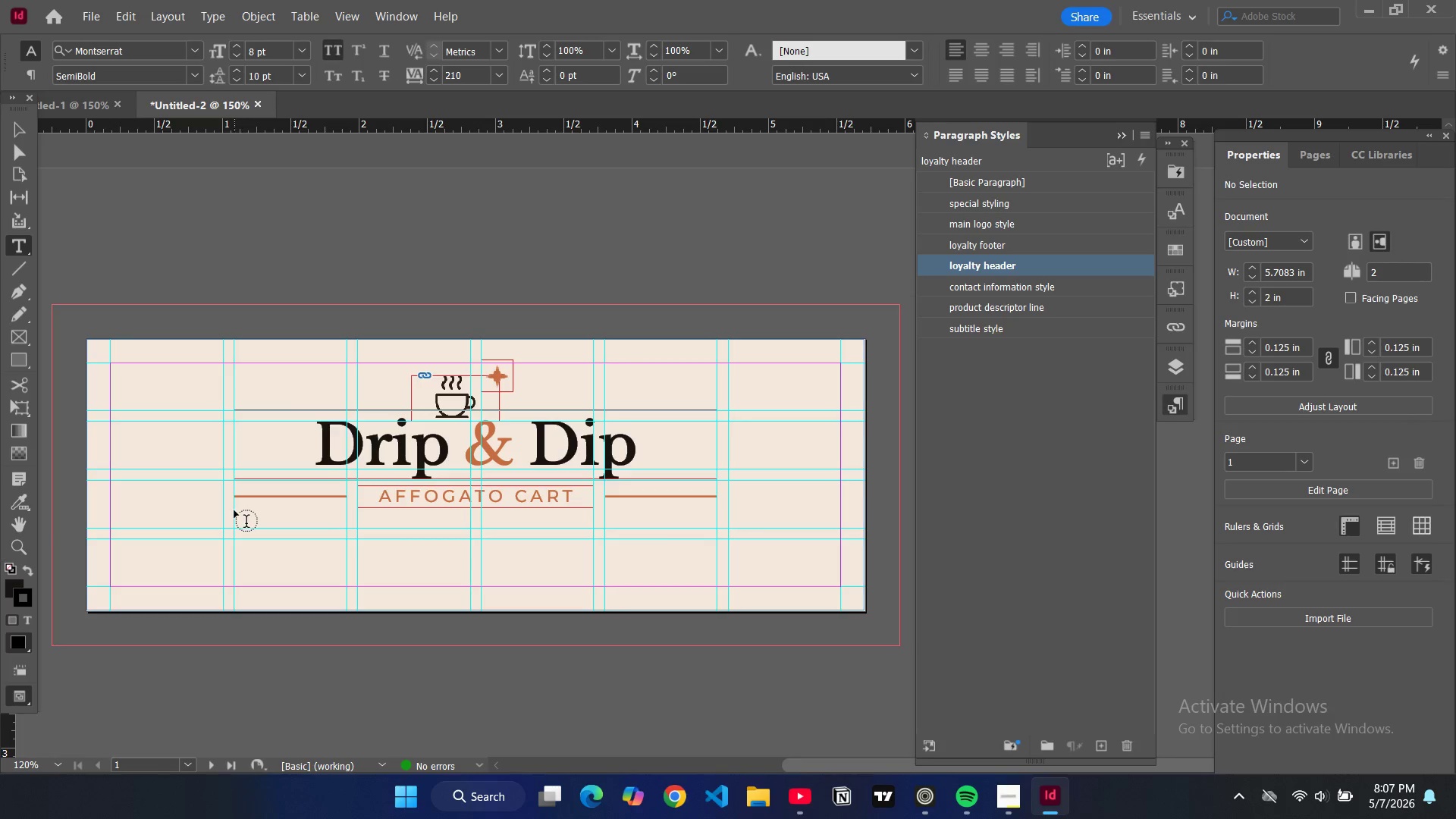 
left_click_drag(start_coordinate=[234, 510], to_coordinate=[716, 529])
 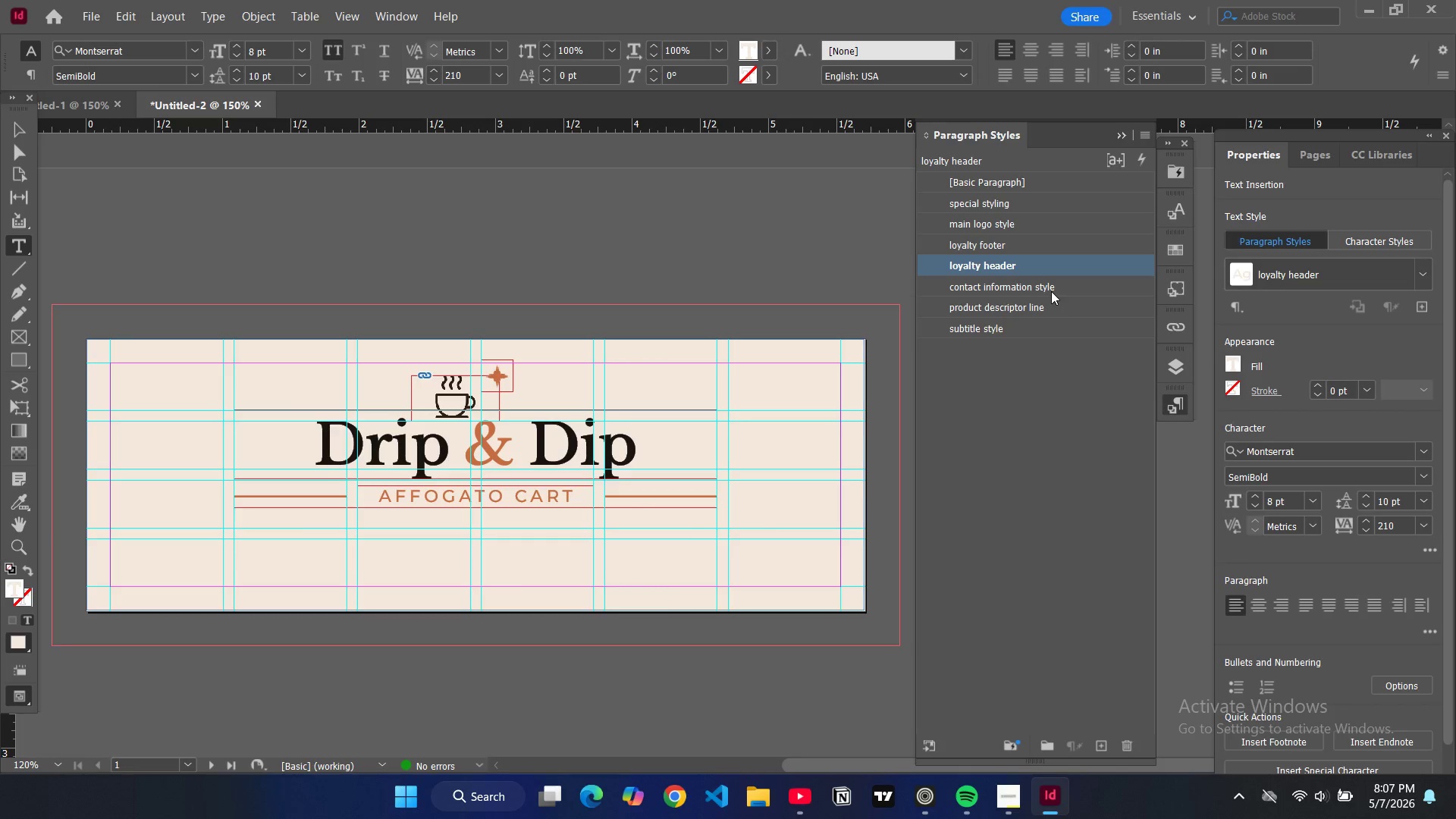 
left_click([1039, 308])
 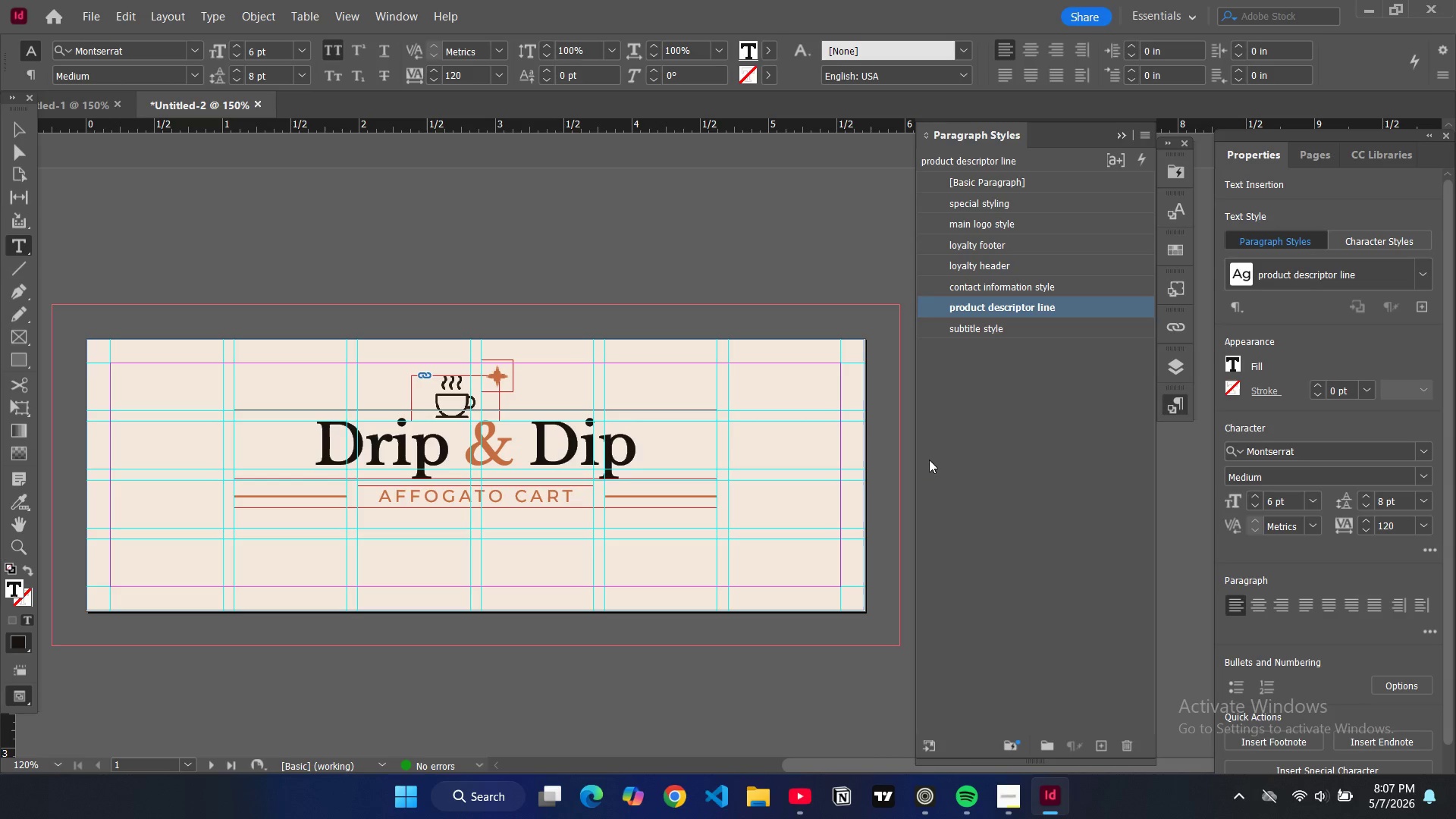 
type(artisanal affogatos)
key(Tab)
key(Backspace)
type(   |   small-batch gelato   |   handmade biscotti)
 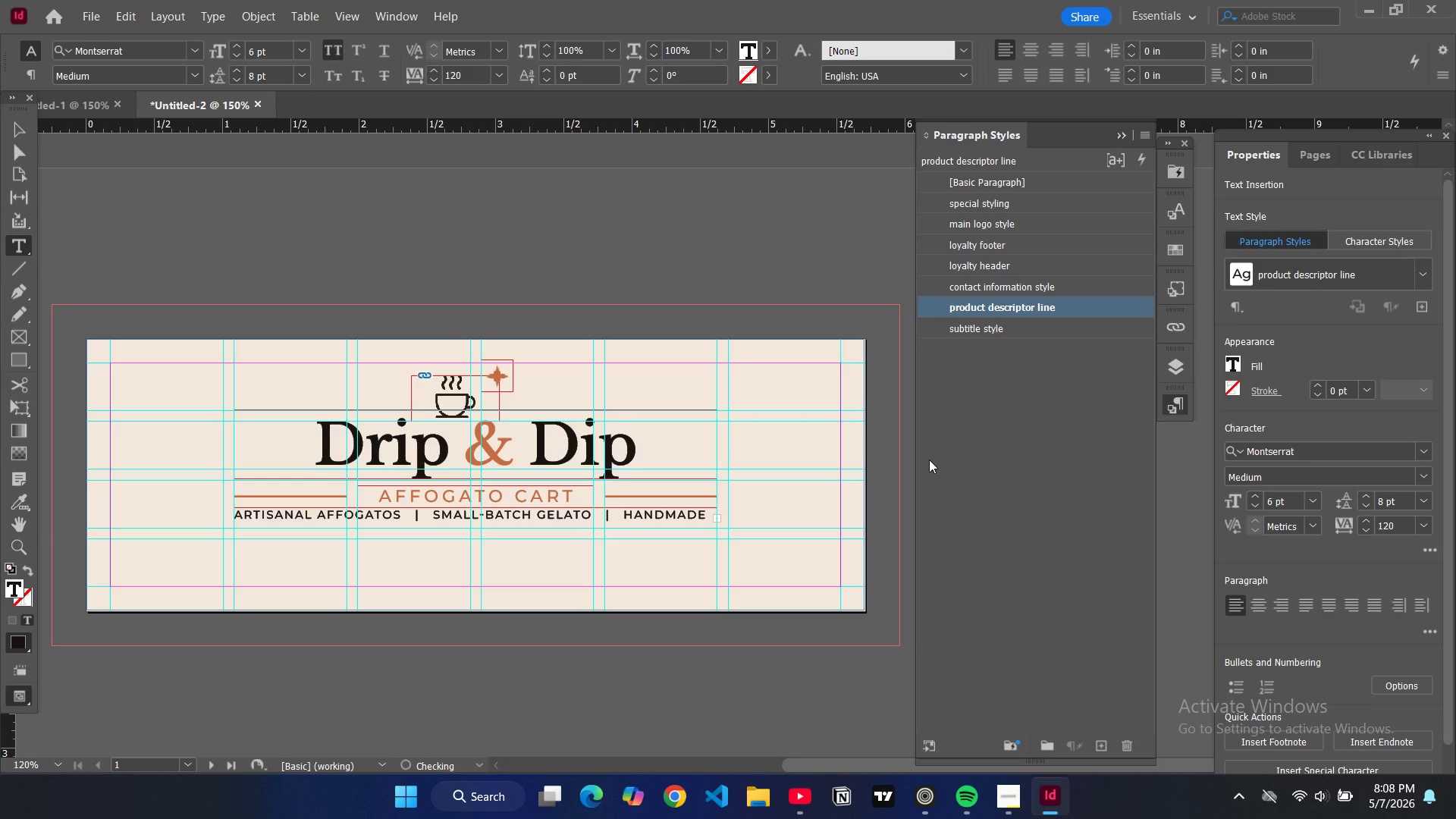 
double_click([1080, 305])
 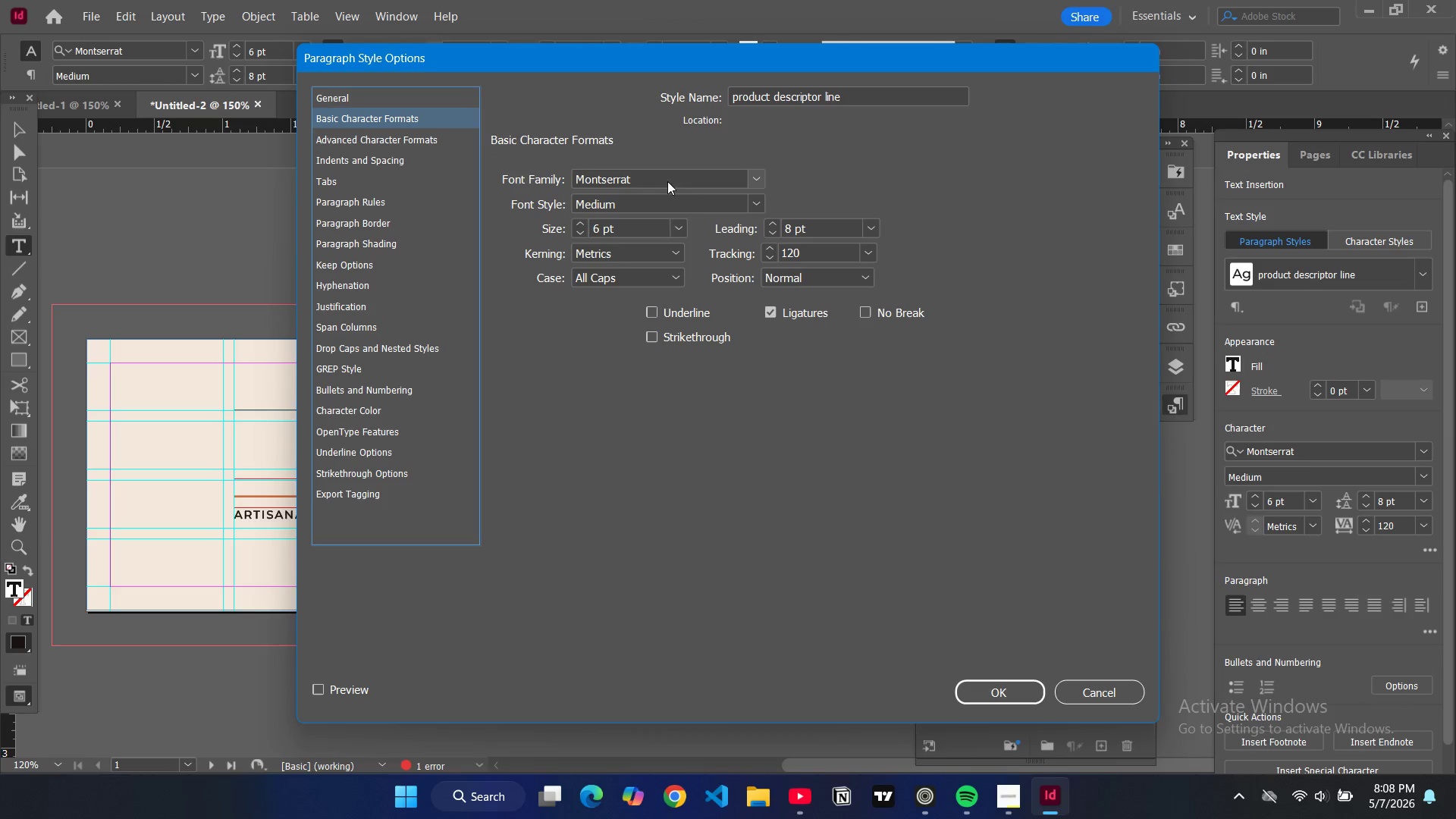 
left_click([681, 232])
 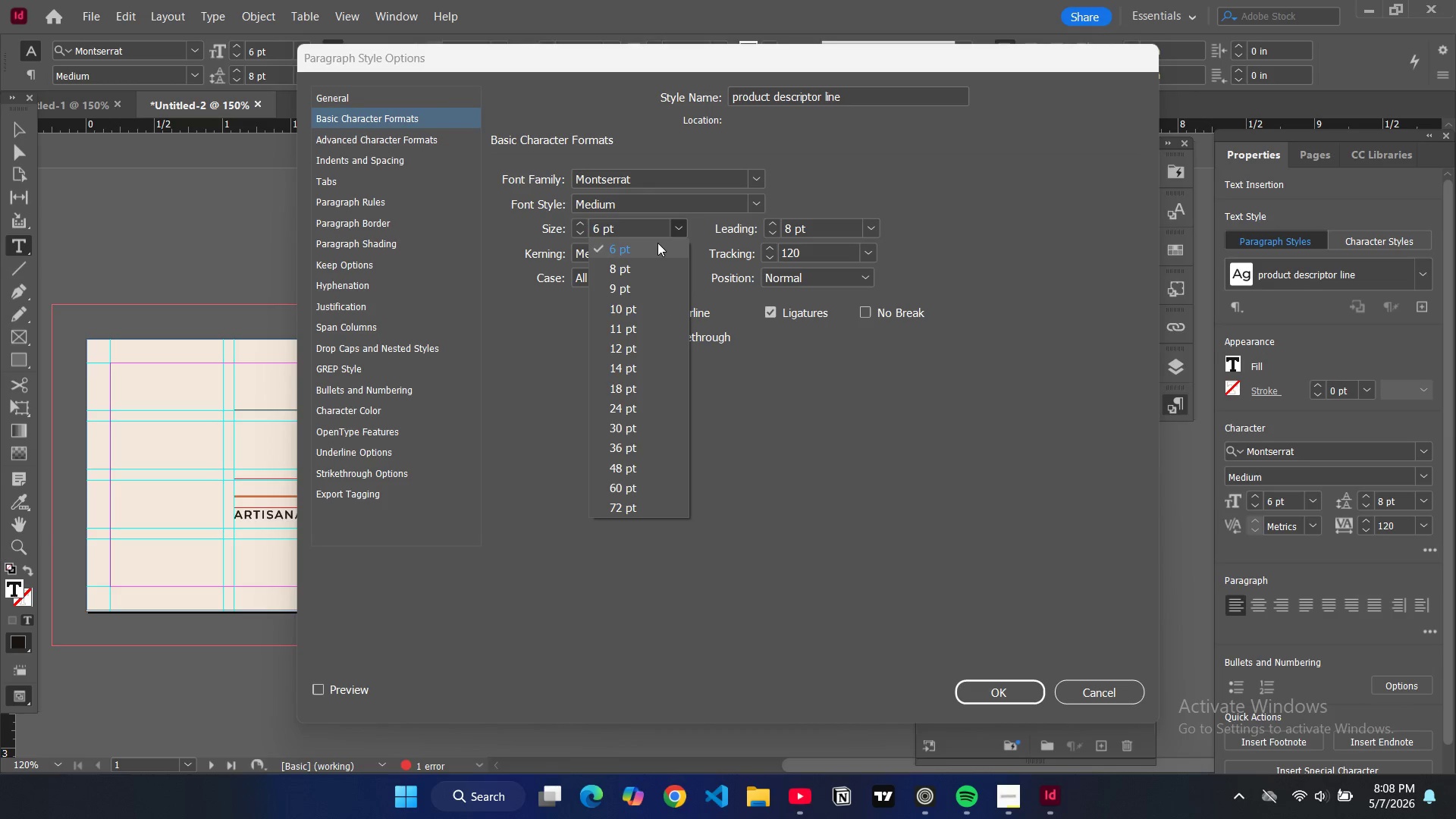 
left_click([657, 243])
 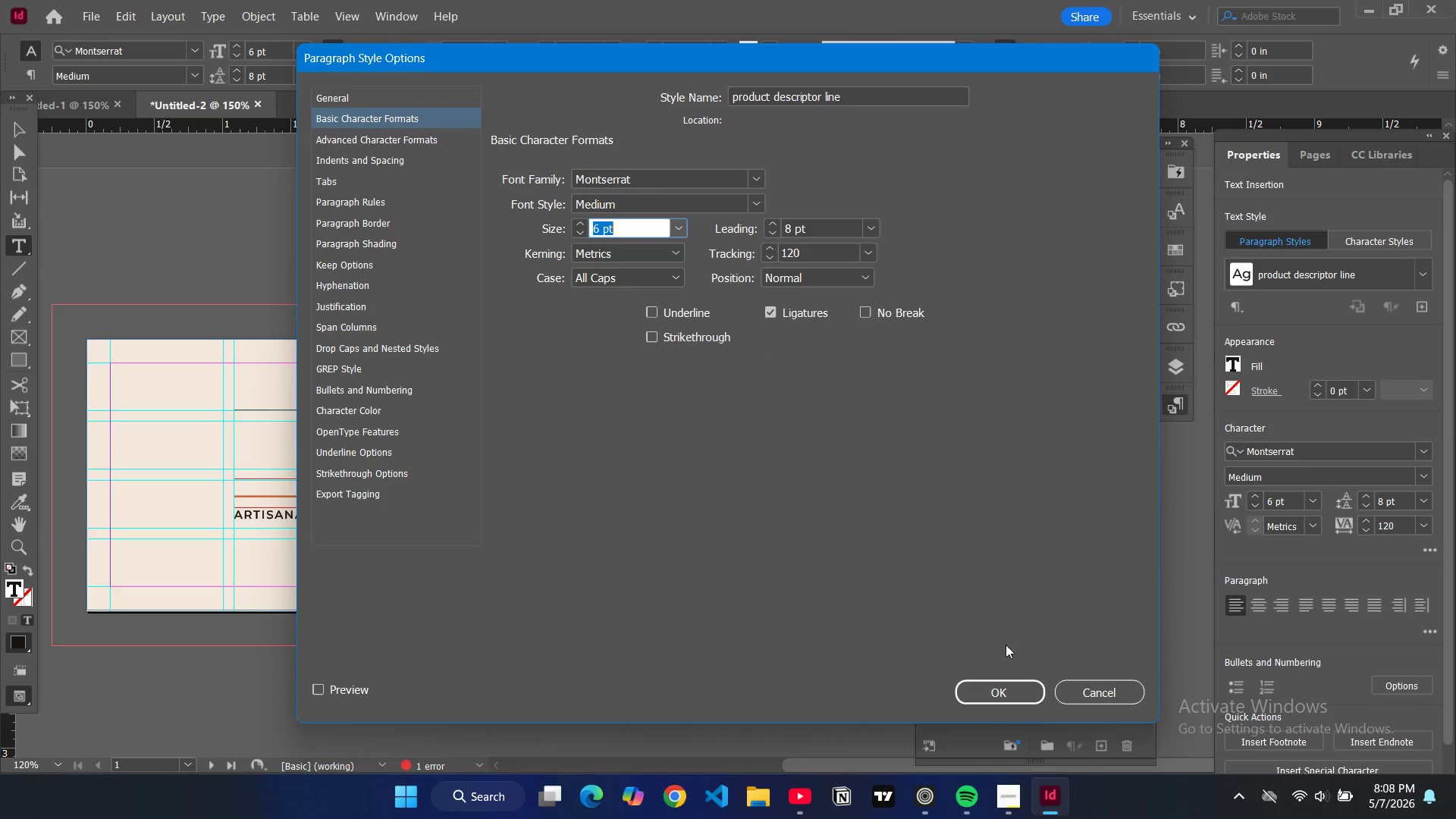 
left_click([1011, 692])
 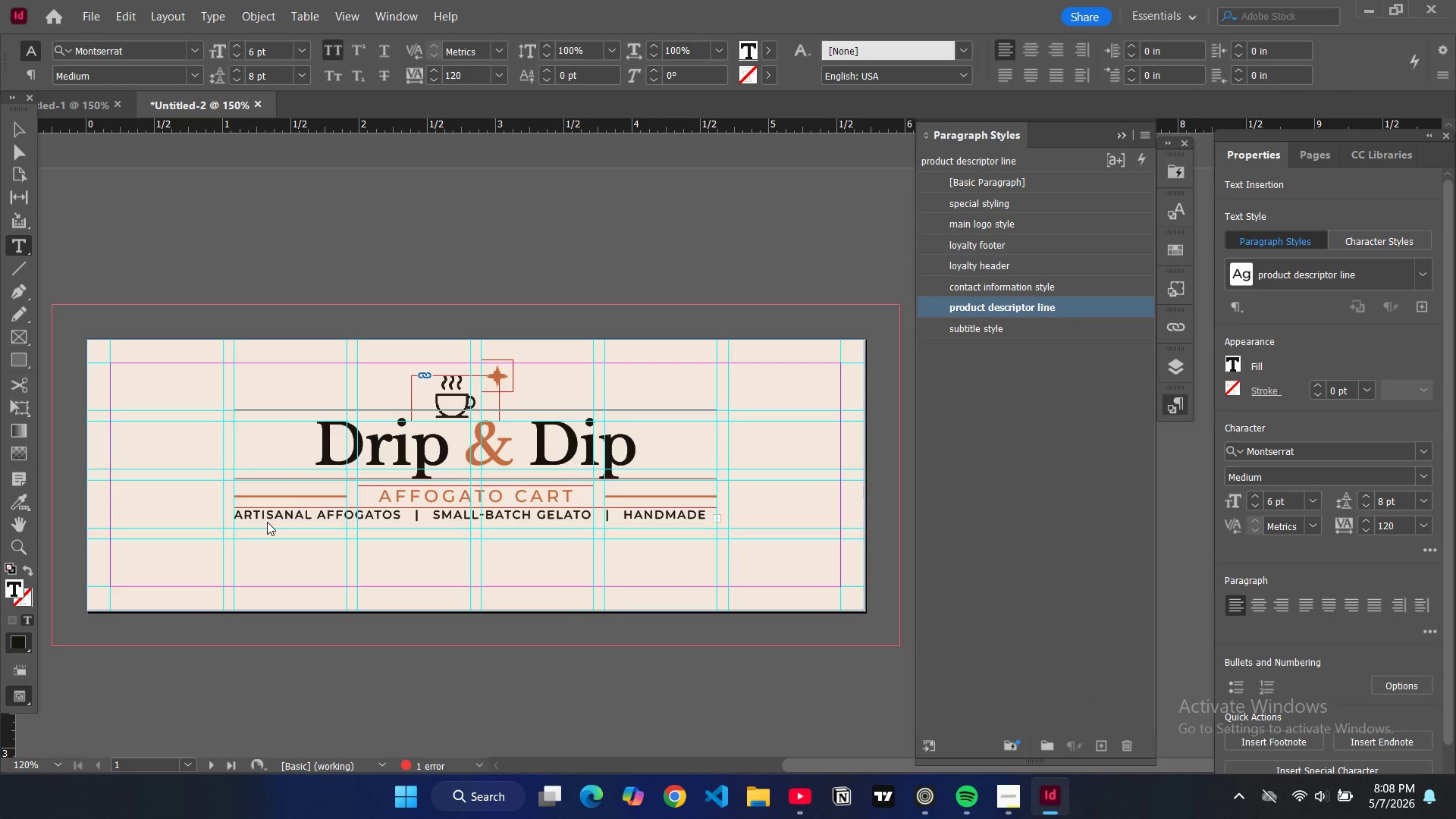 
left_click([258, 519])
 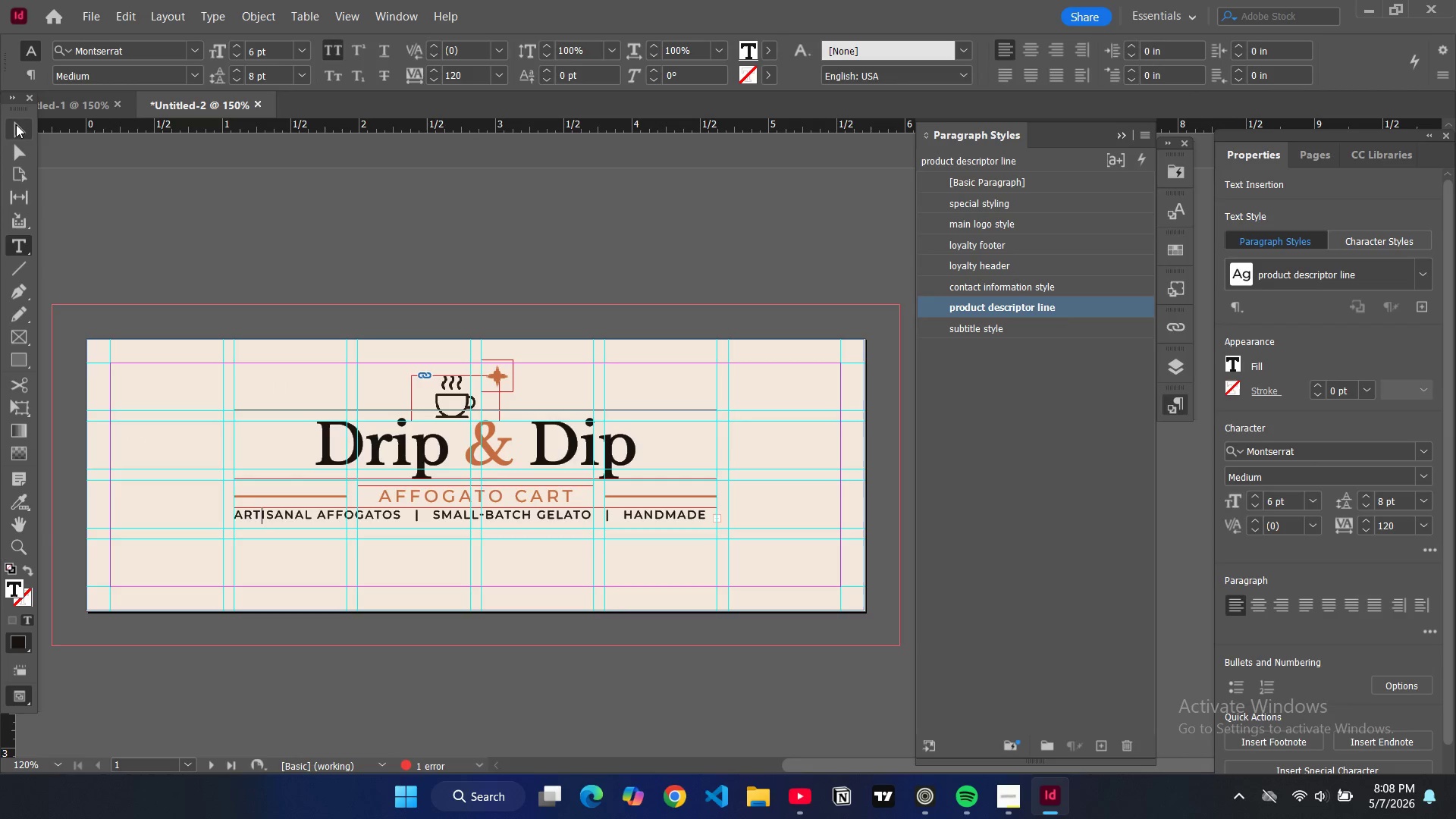 
left_click([16, 124])
 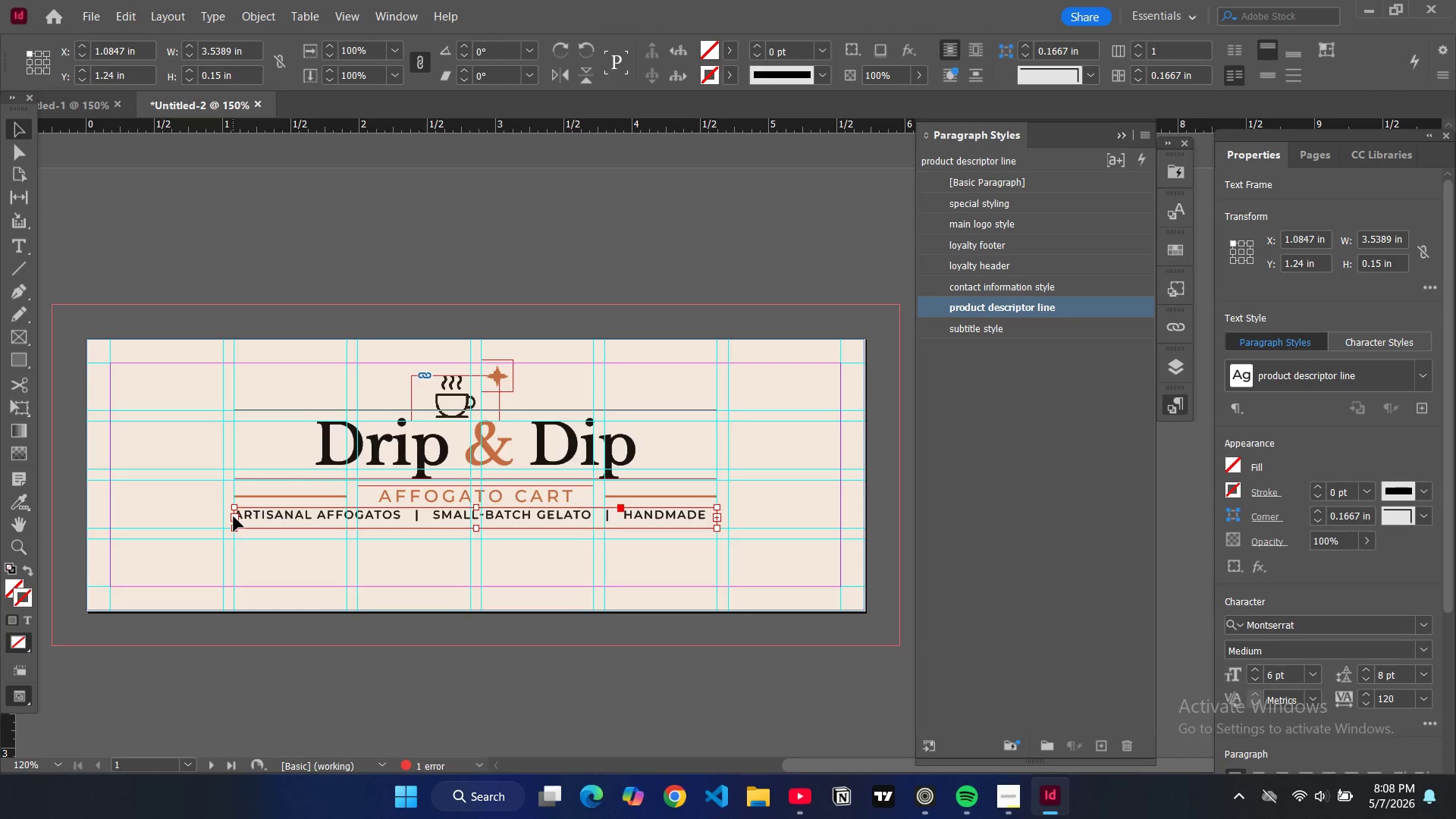 
left_click_drag(start_coordinate=[237, 518], to_coordinate=[166, 519])
 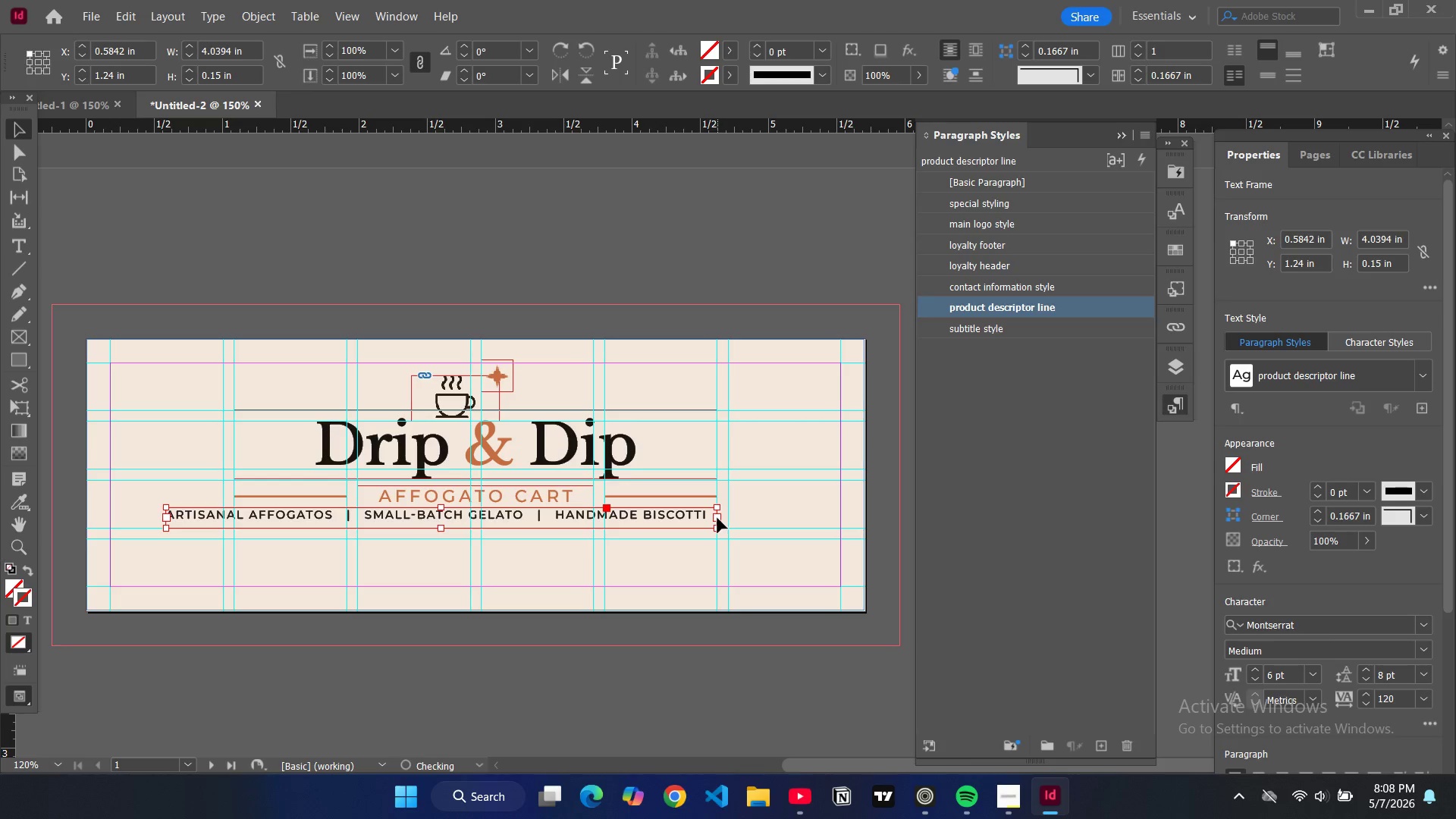 
left_click_drag(start_coordinate=[717, 516], to_coordinate=[783, 518])
 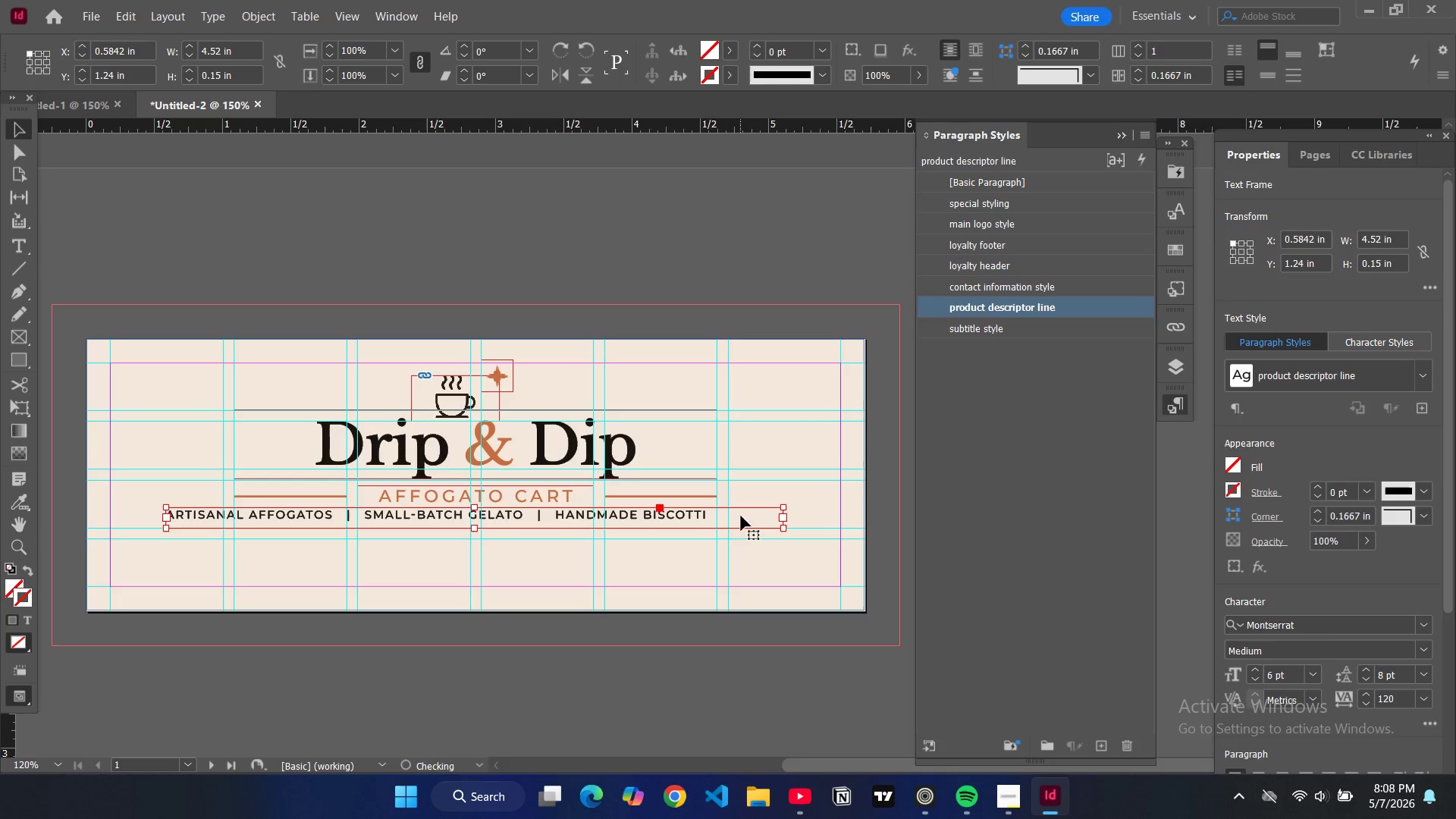 
key(Control+Shift+C)
 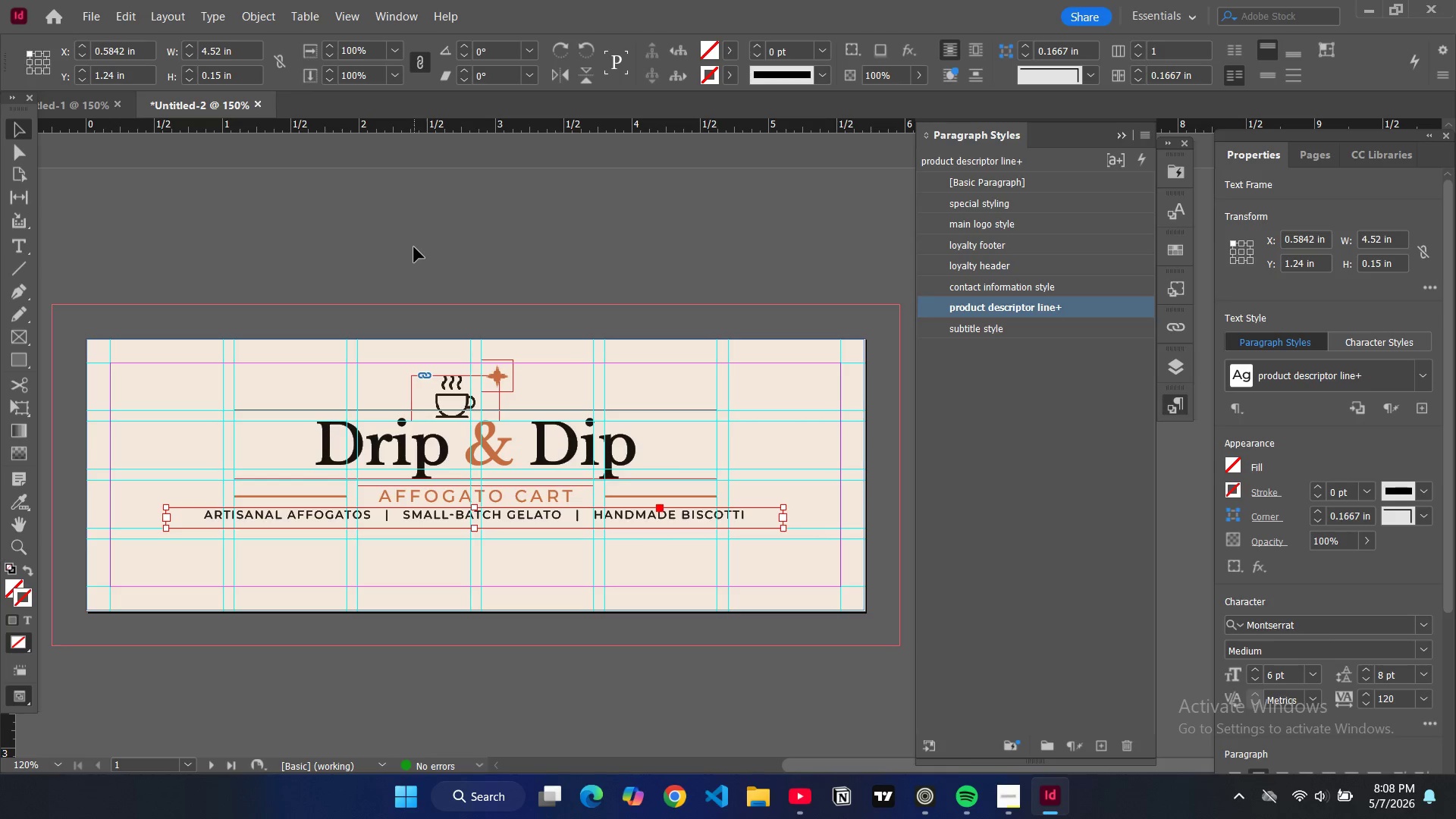 
left_click([414, 246])
 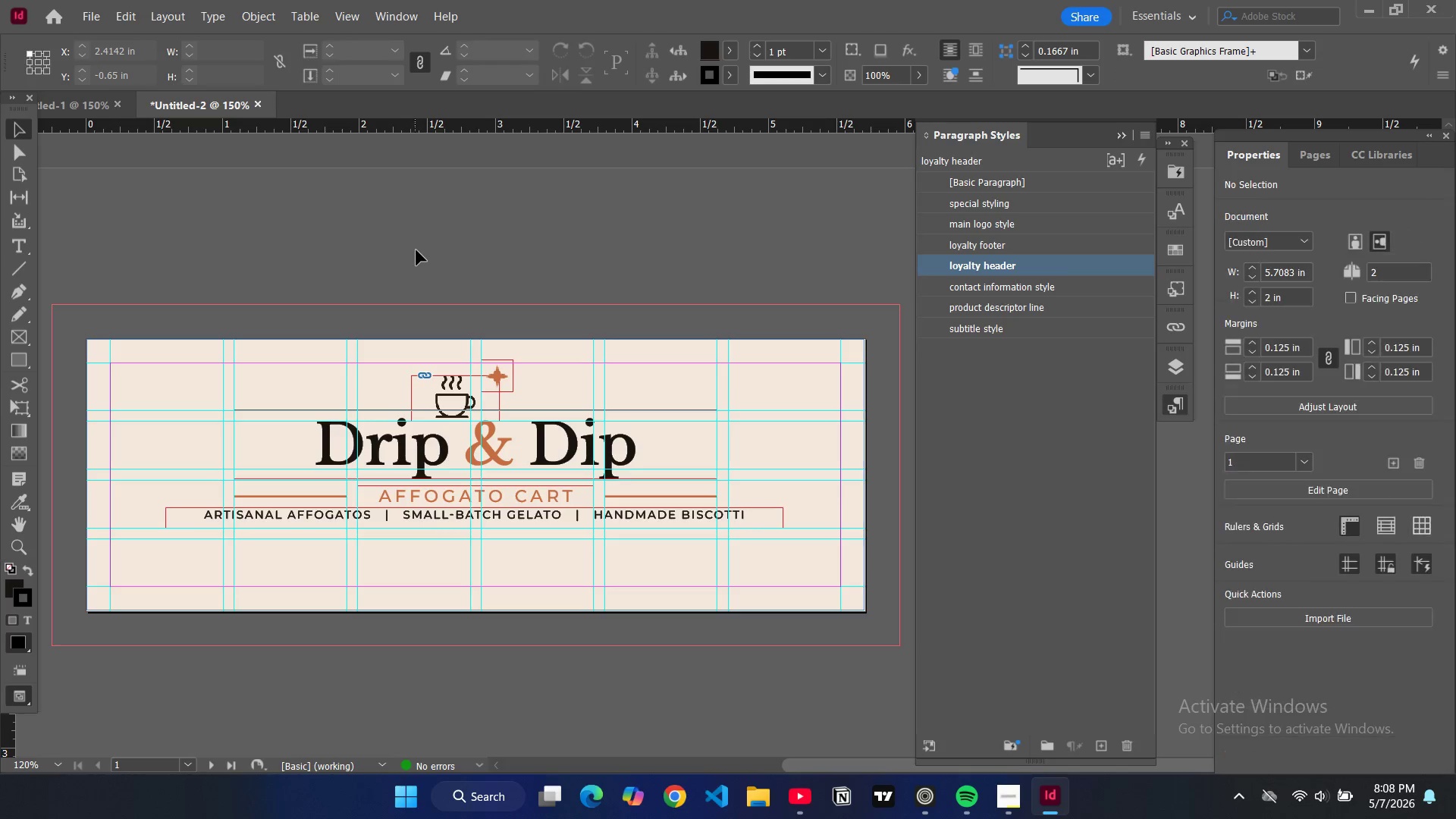 
key(W)
 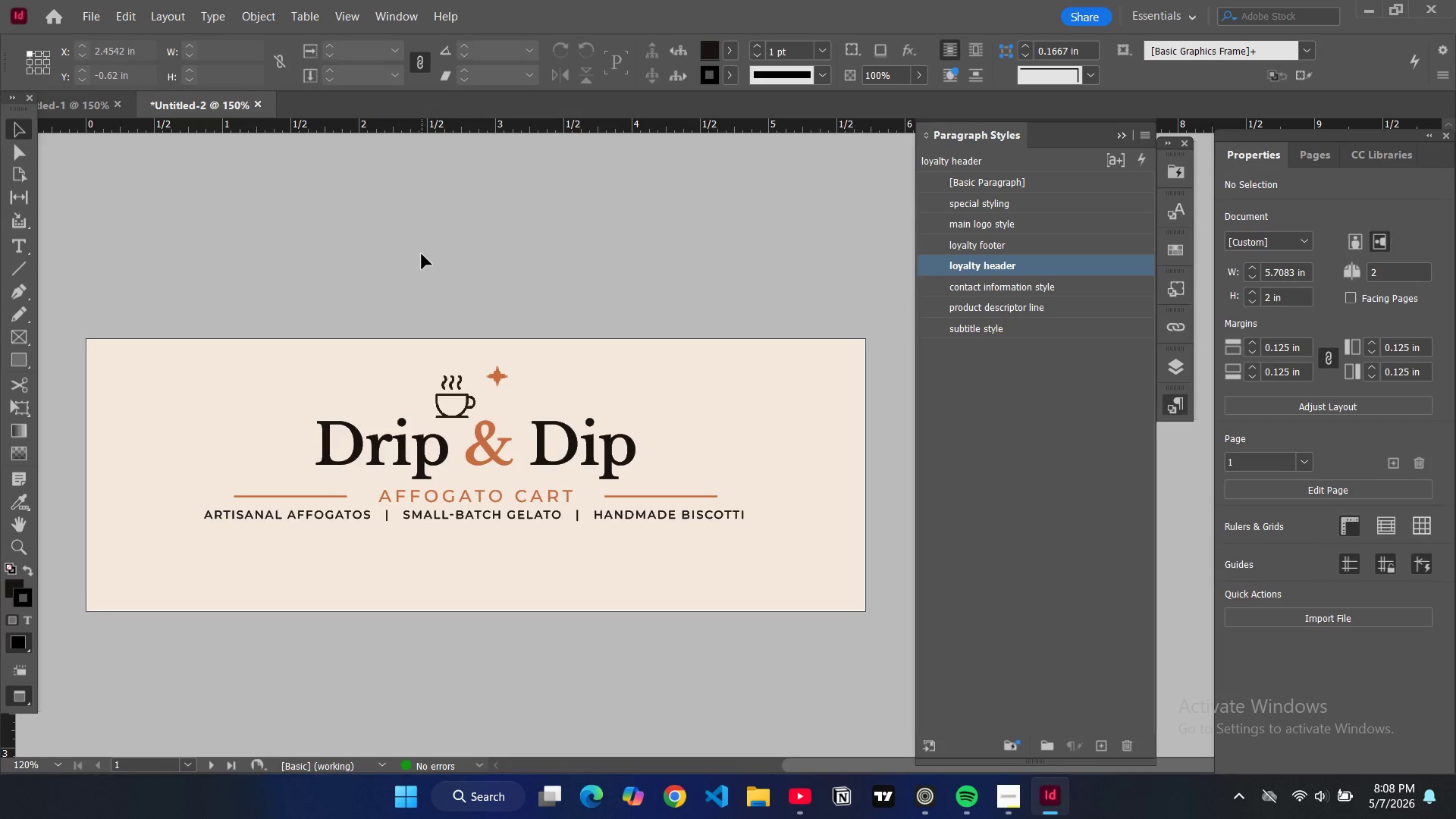 
key(W)
 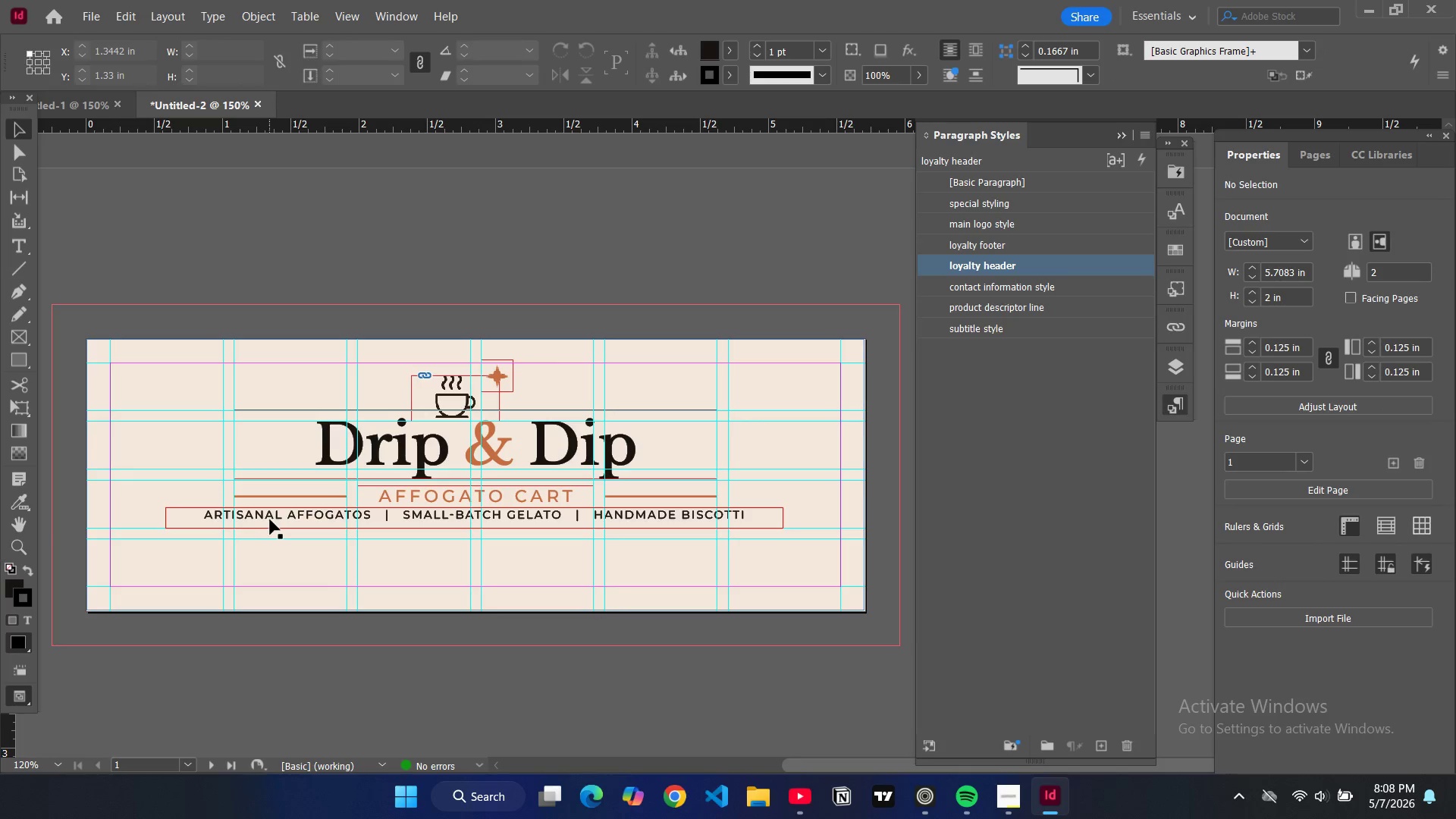 
left_click_drag(start_coordinate=[271, 519], to_coordinate=[270, 530])
 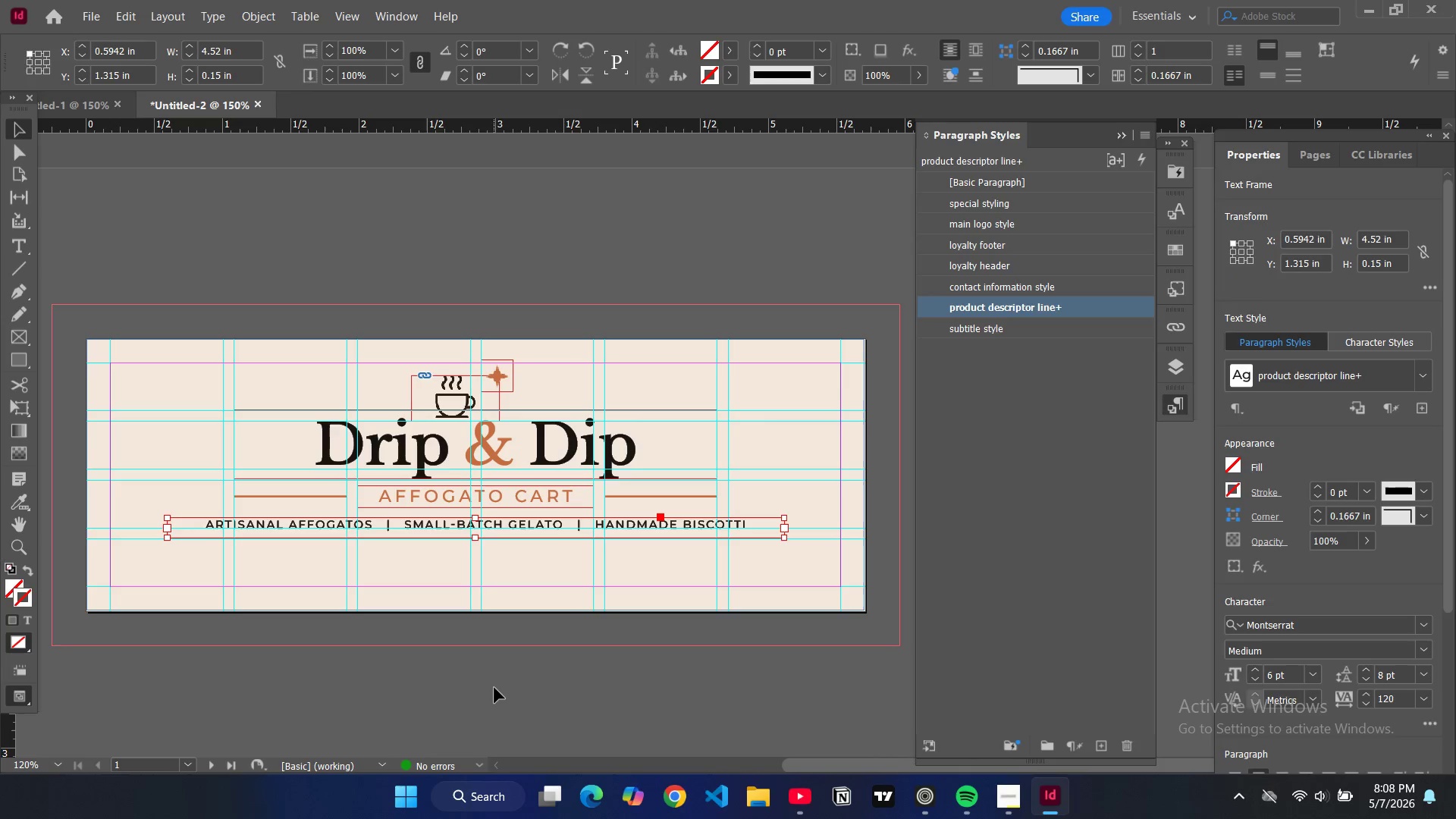 
left_click([494, 688])
 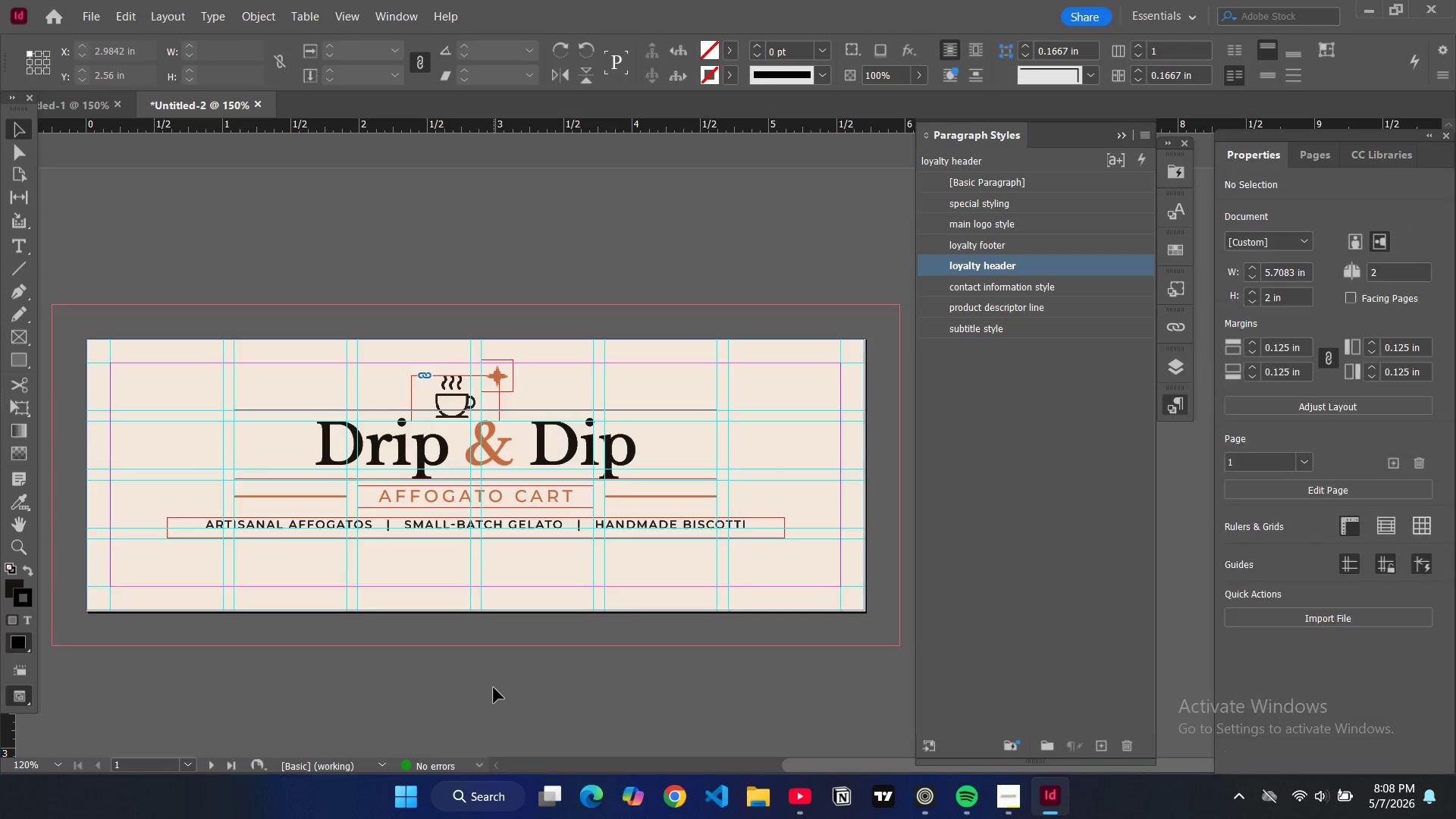 
key(W)
 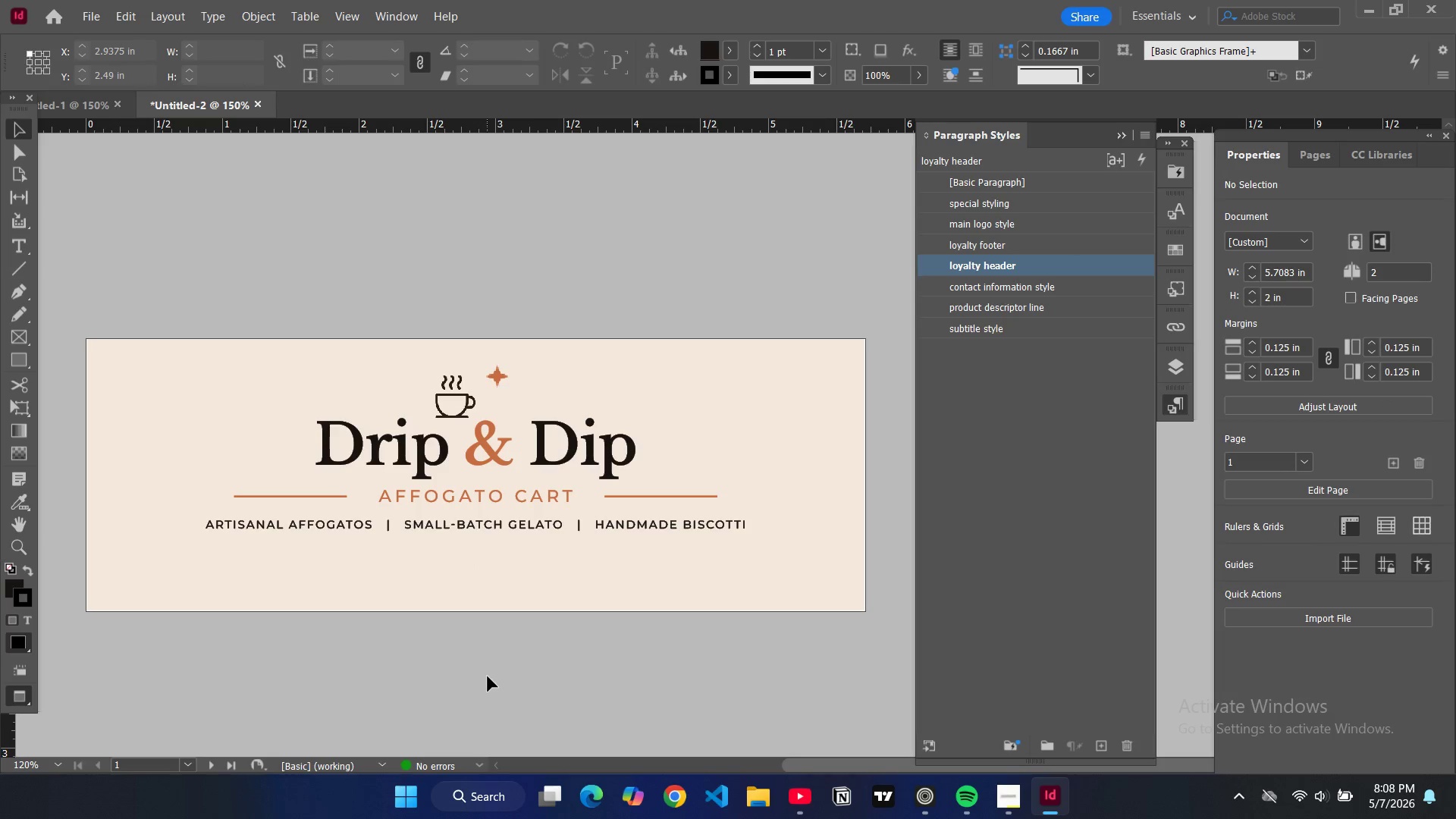 
scroll: coordinate [488, 676], scroll_direction: down, amount: 2.0
 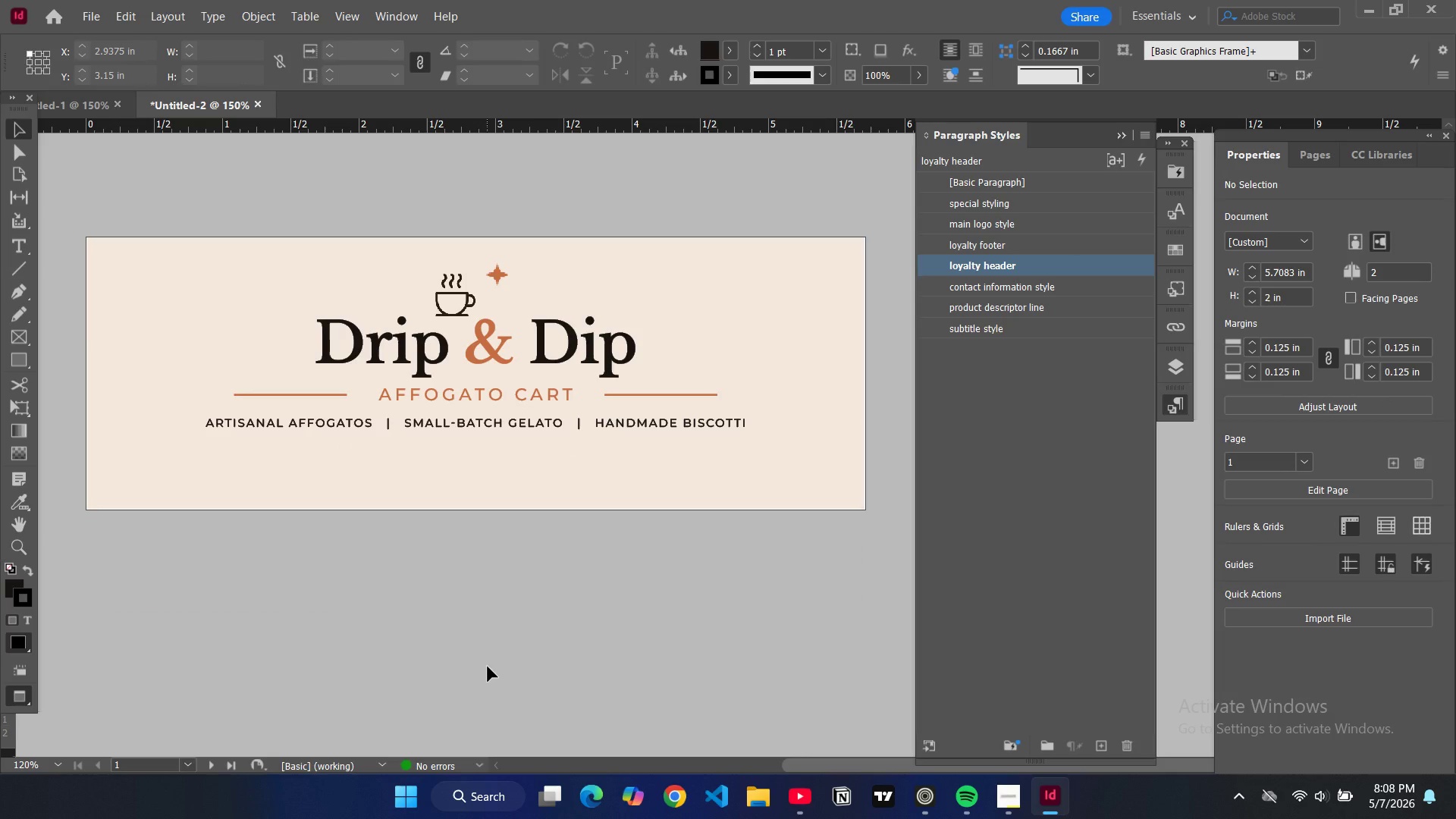 
key(W)
 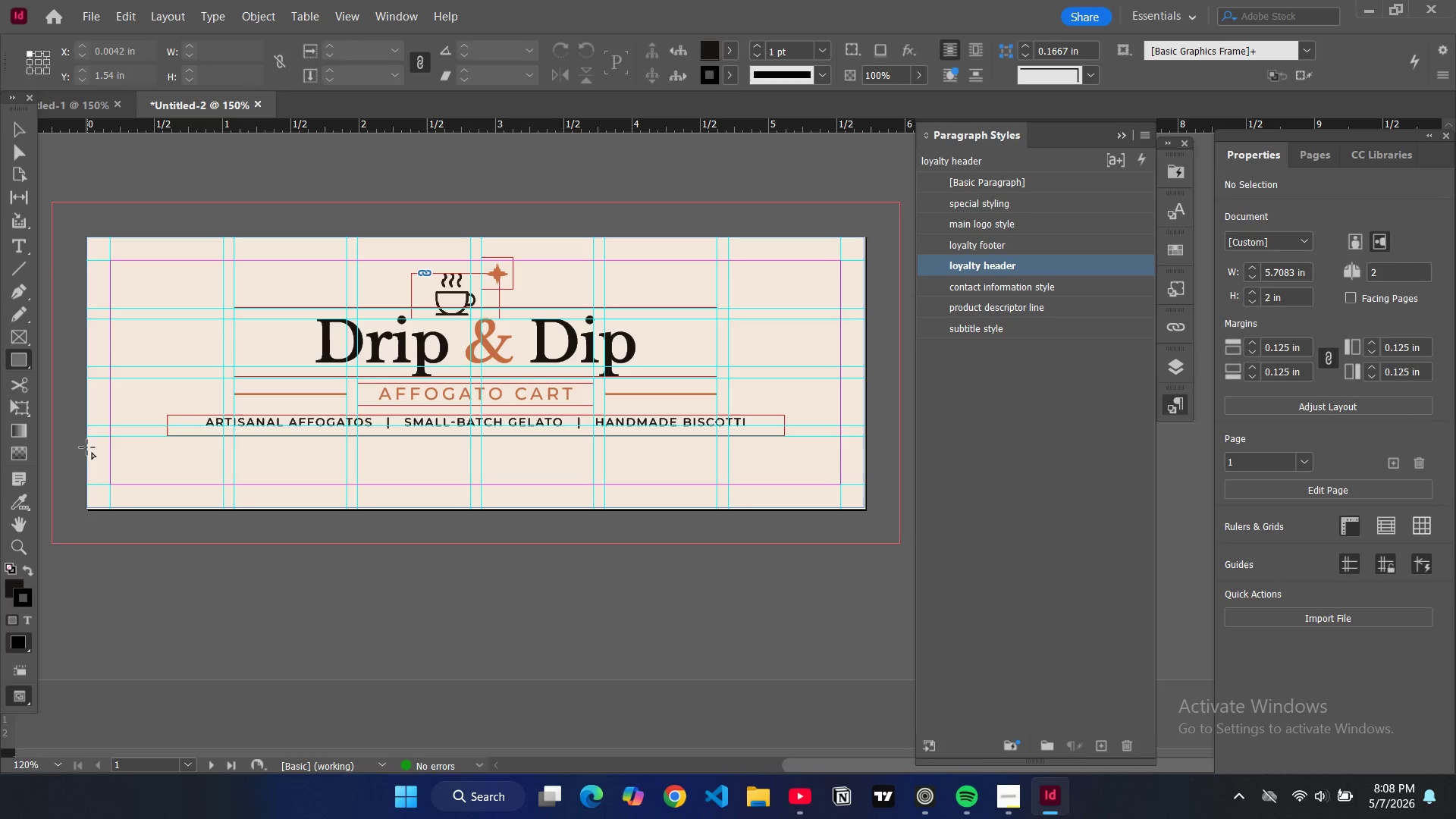 
wait(7.31)
 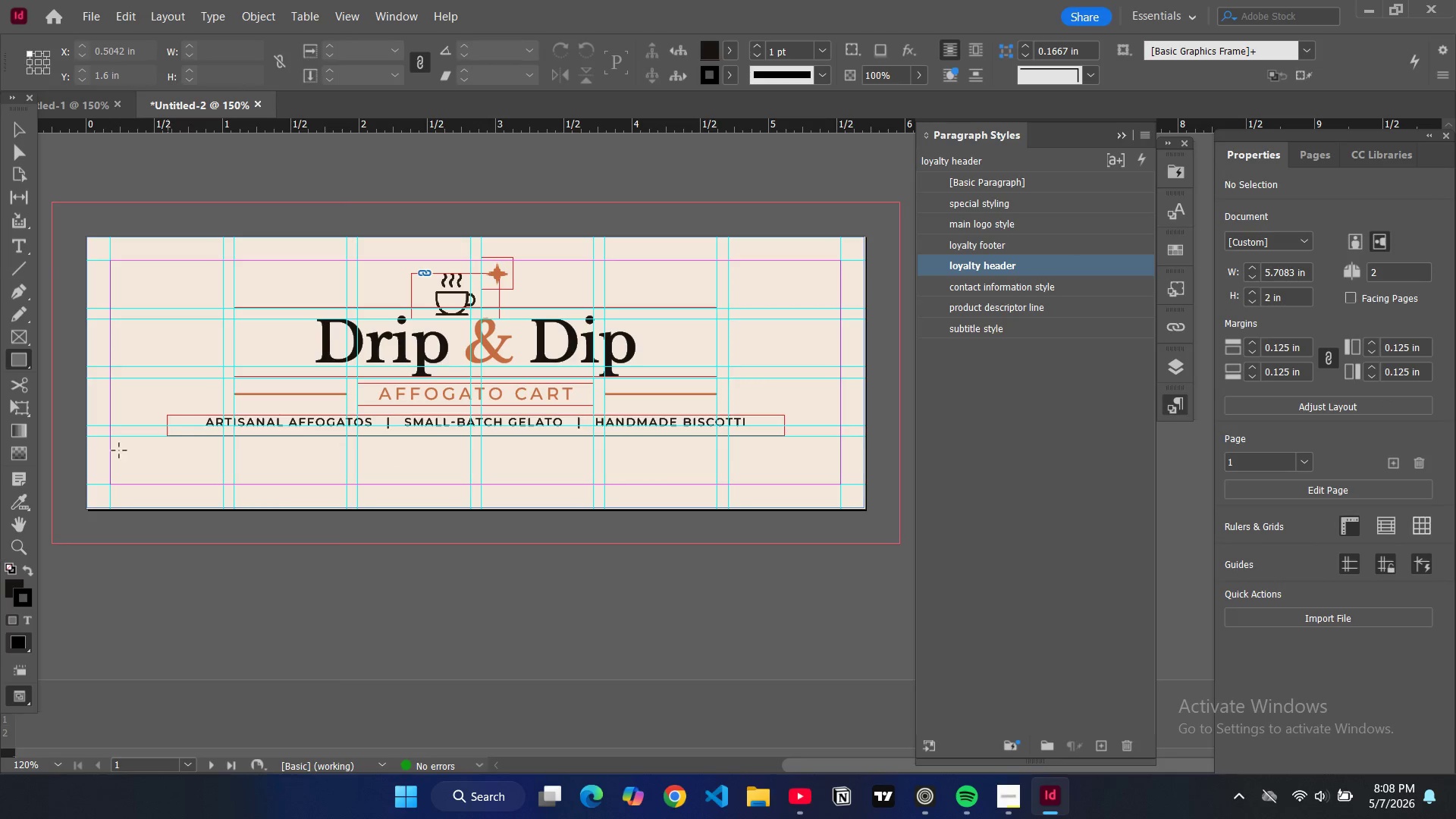 
left_click_drag(start_coordinate=[87, 451], to_coordinate=[863, 504])
 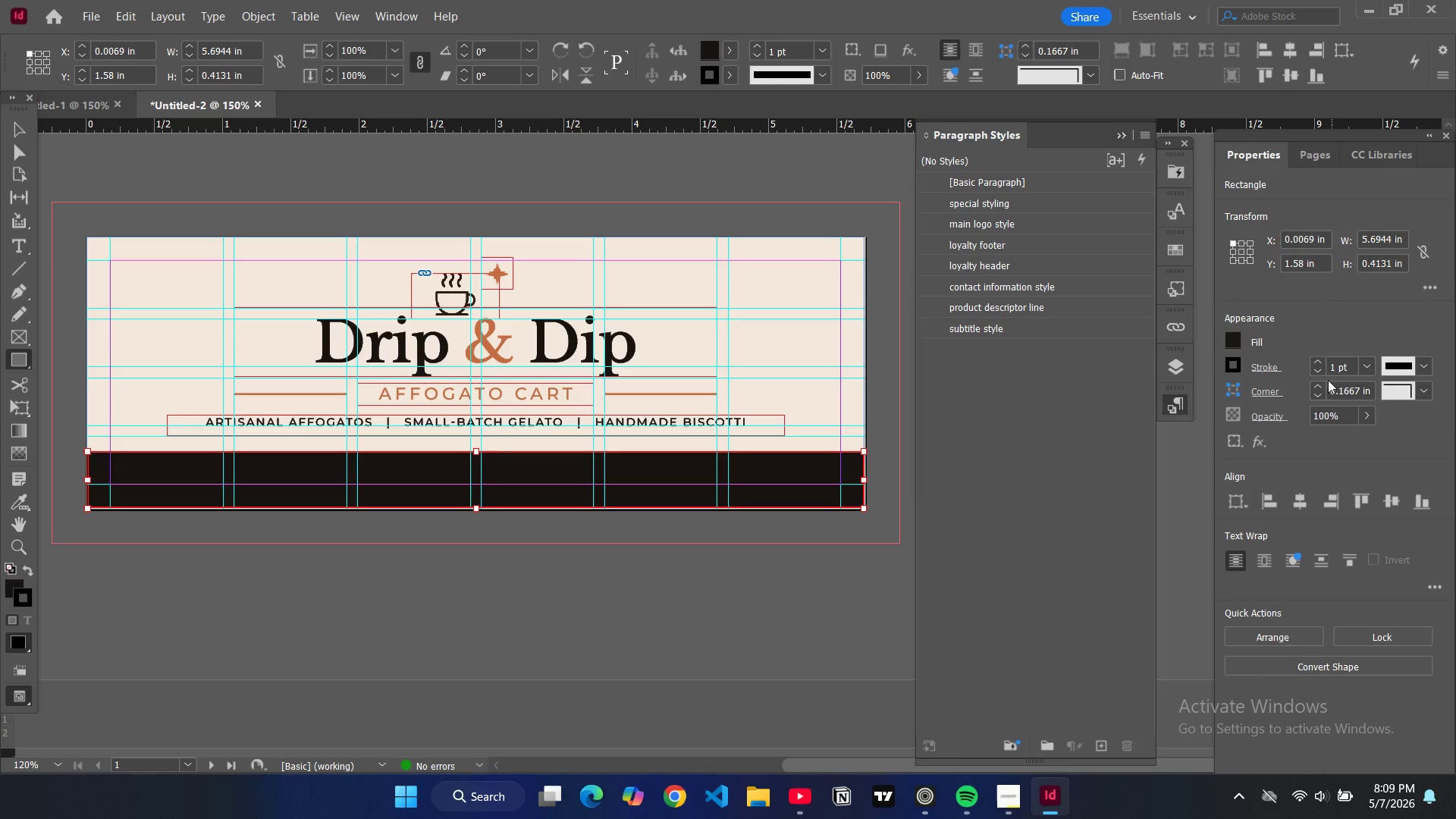 
left_click([1318, 372])
 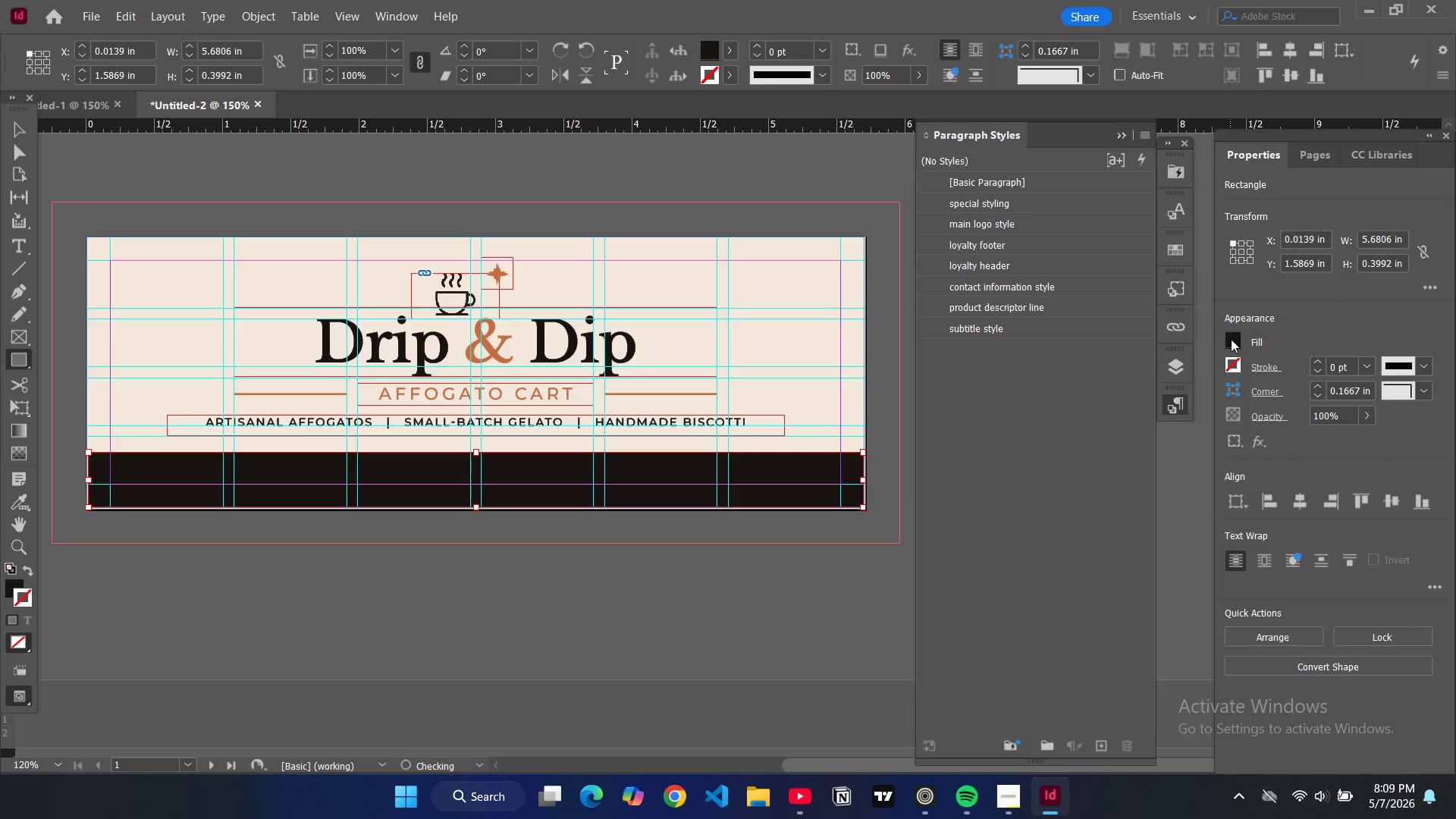 
left_click([1231, 340])
 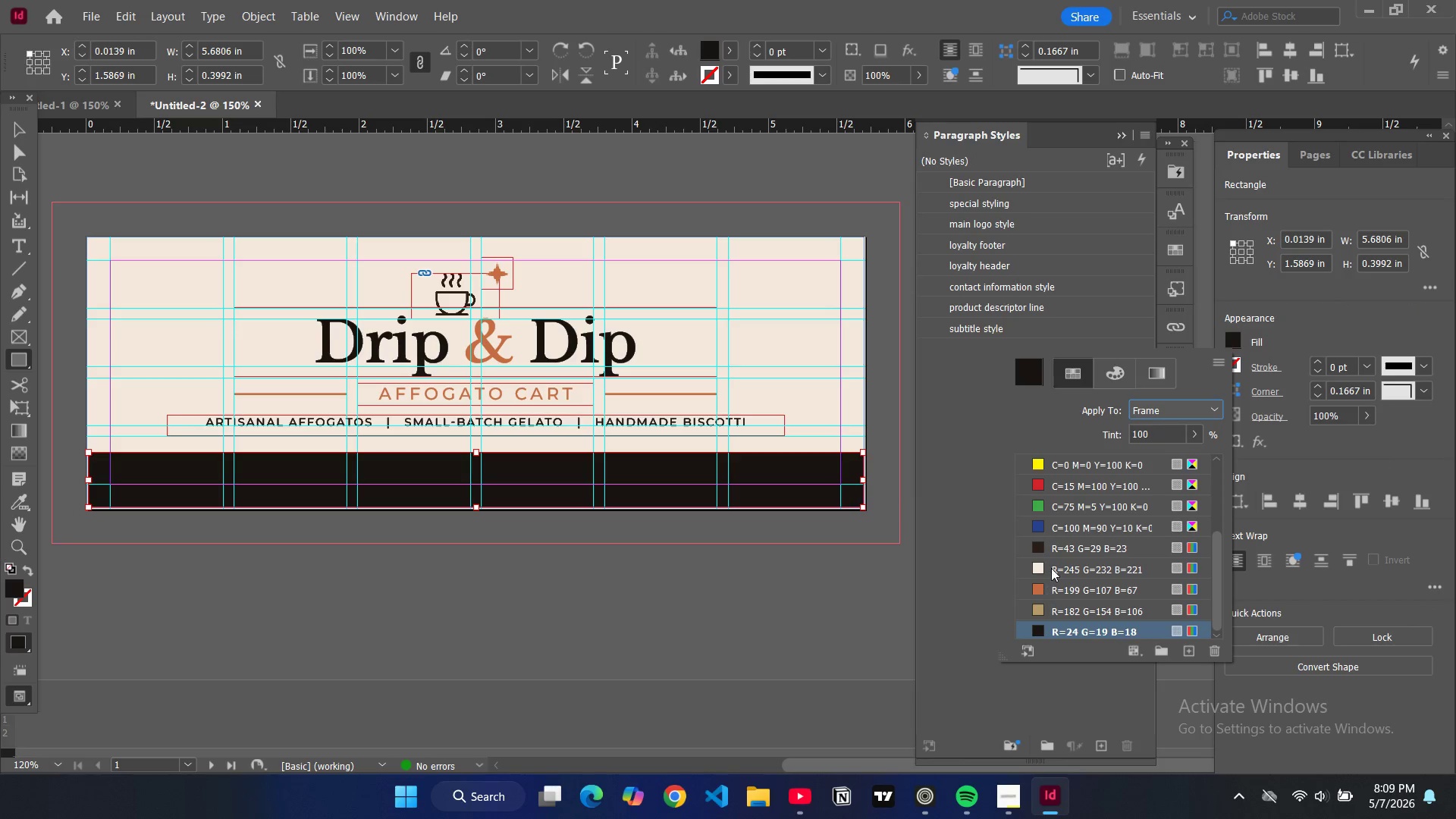 
left_click([1037, 550])
 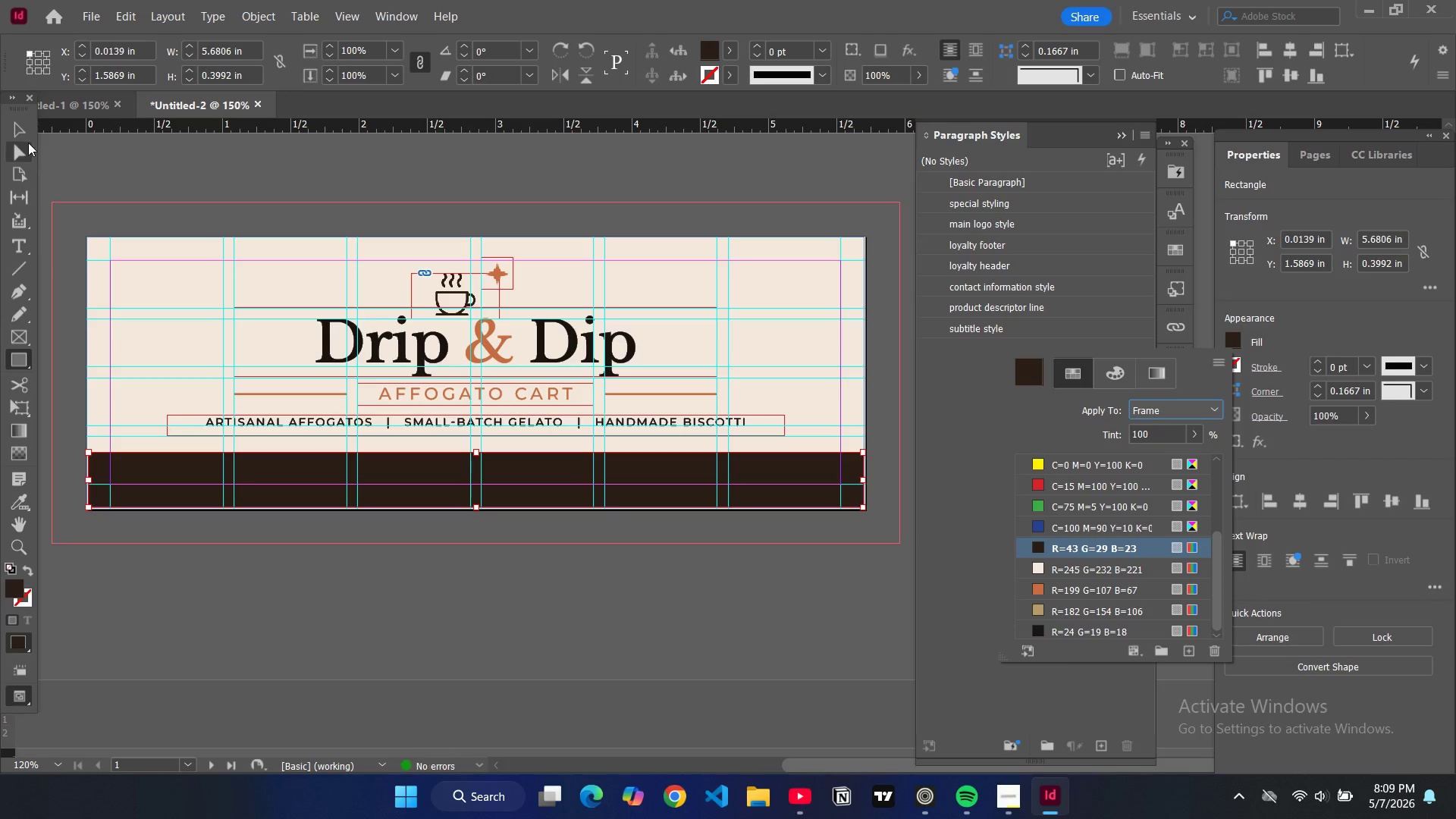 
left_click([24, 132])
 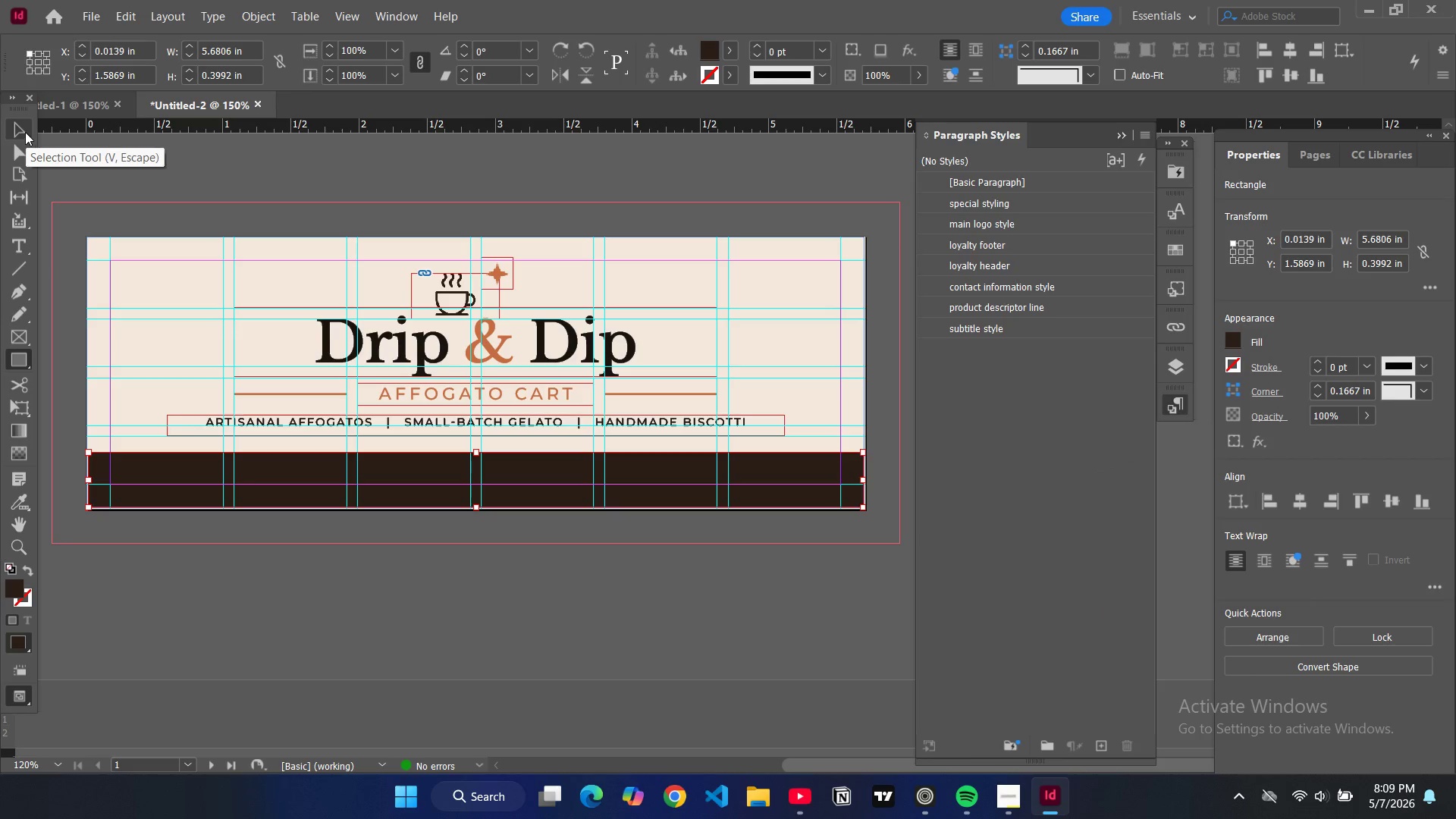 
left_click([20, 131])
 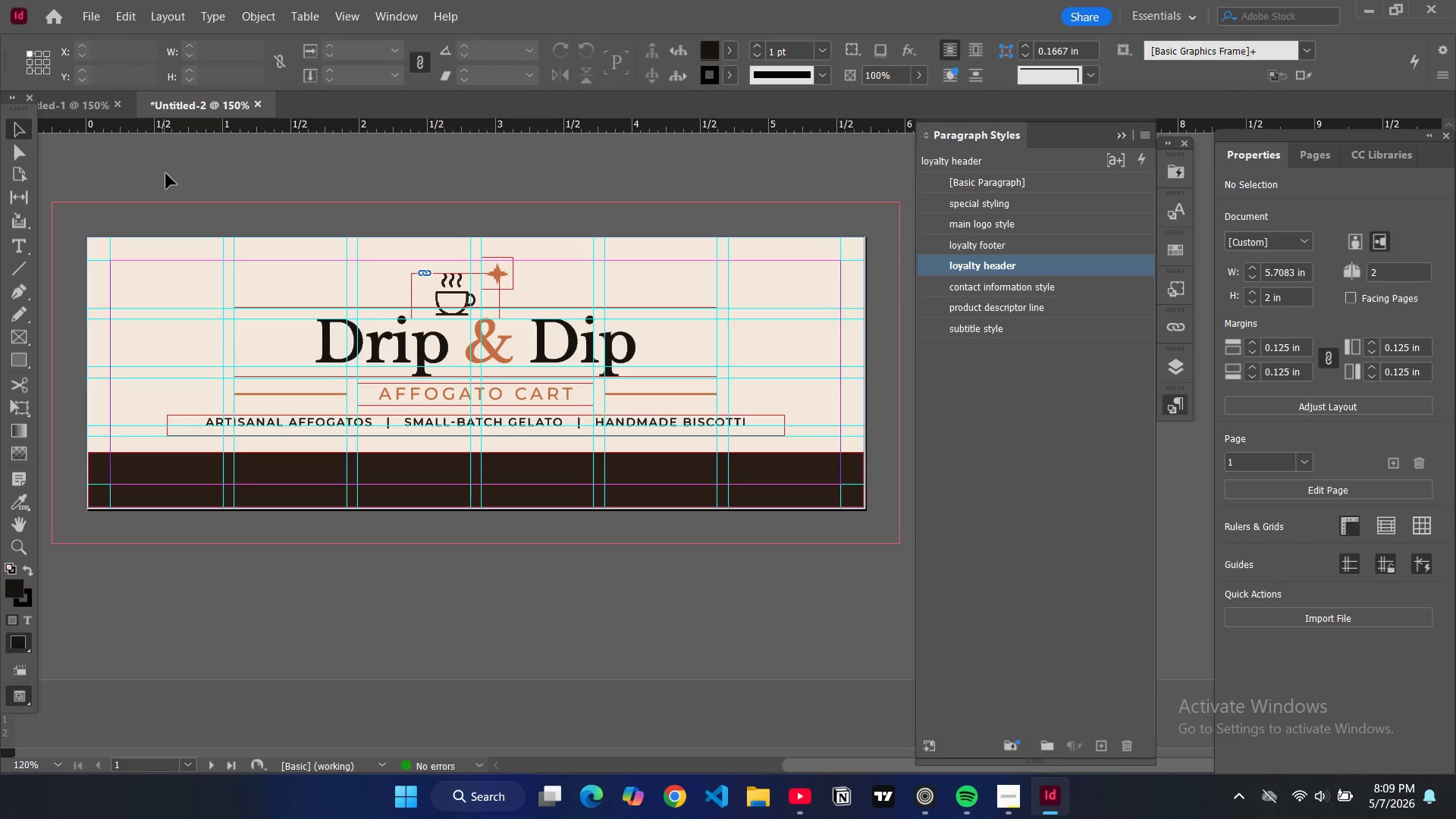 
type(ww)
 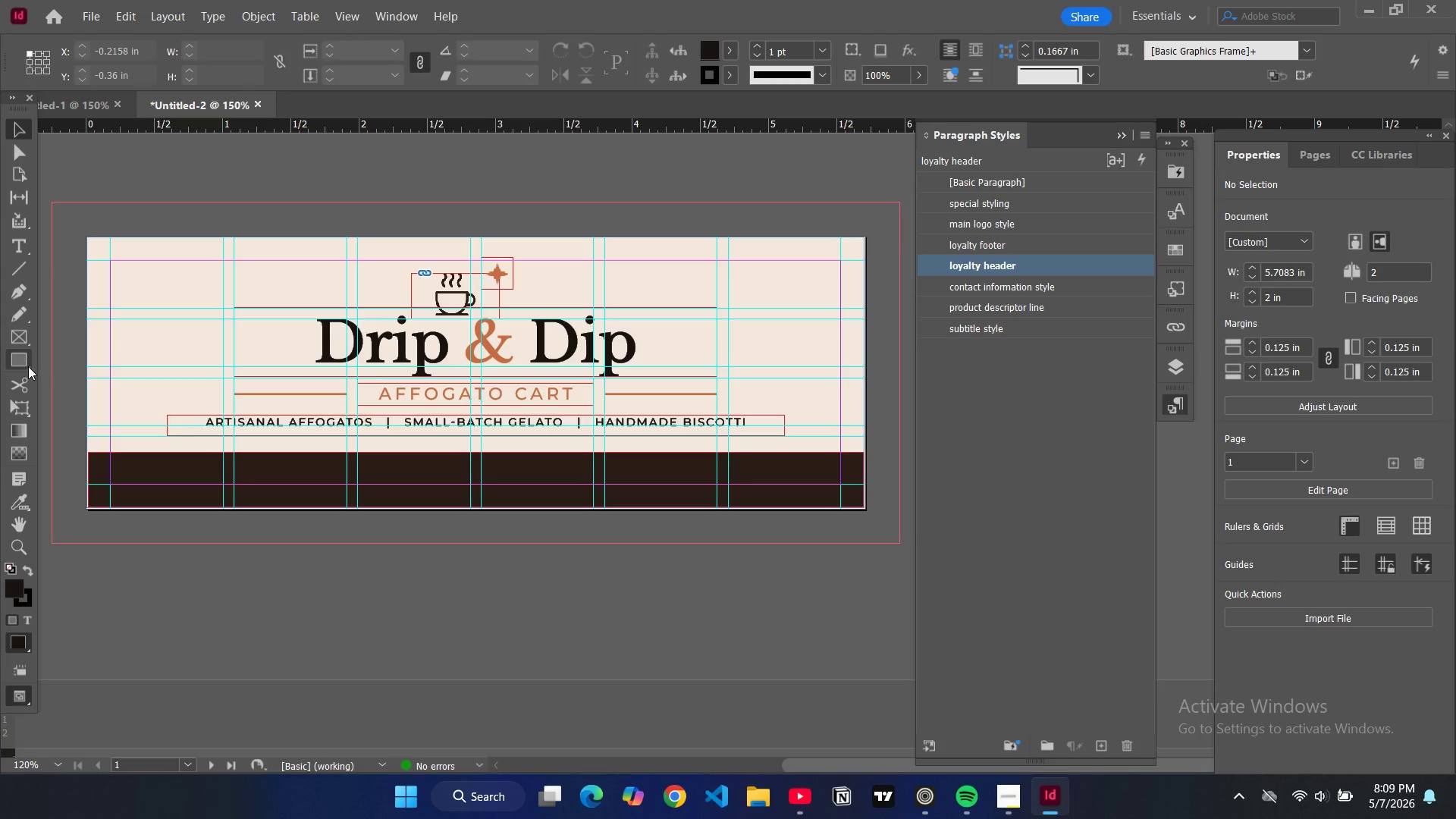 
wait(5.5)
 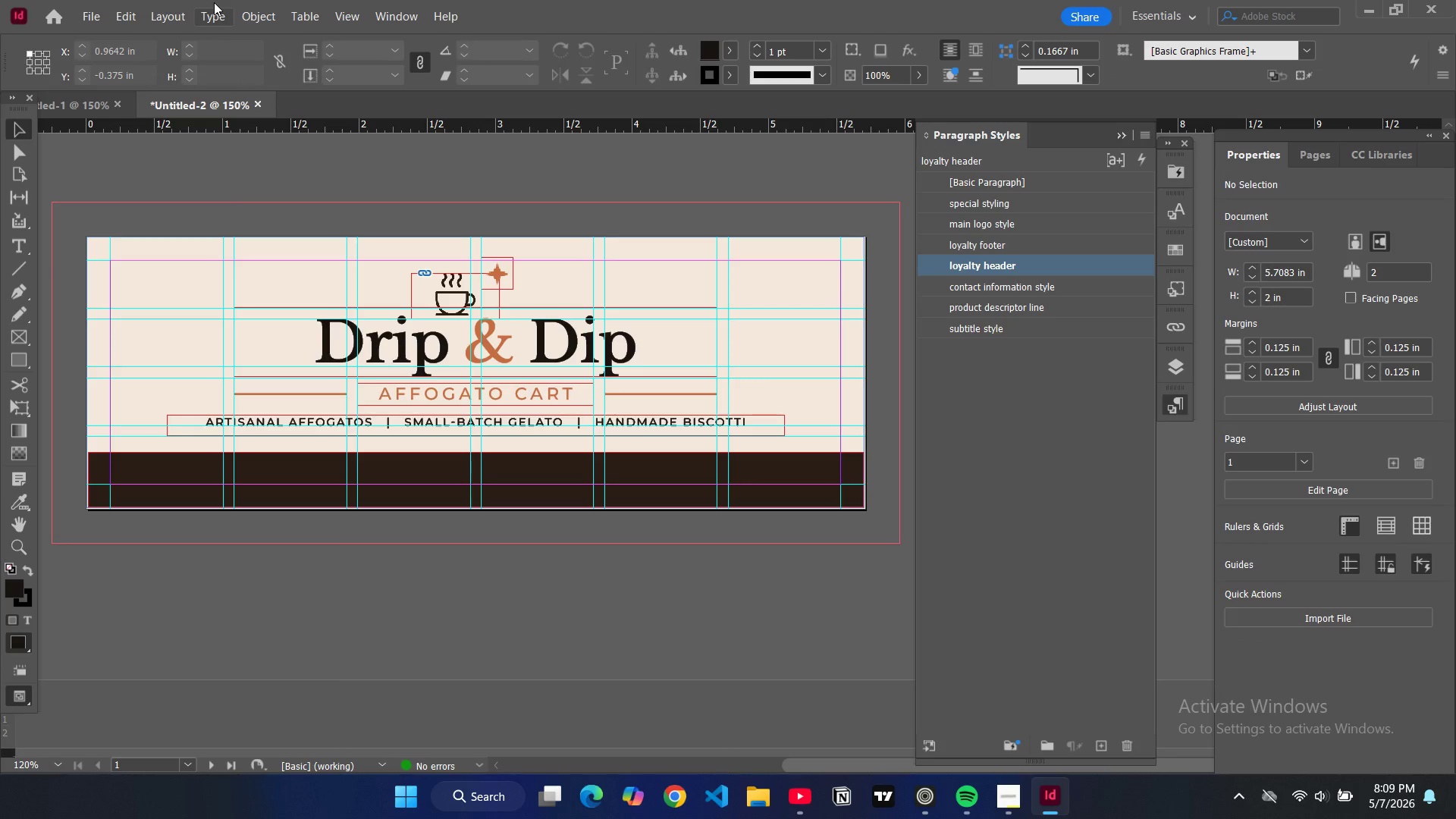 
left_click([90, 404])
 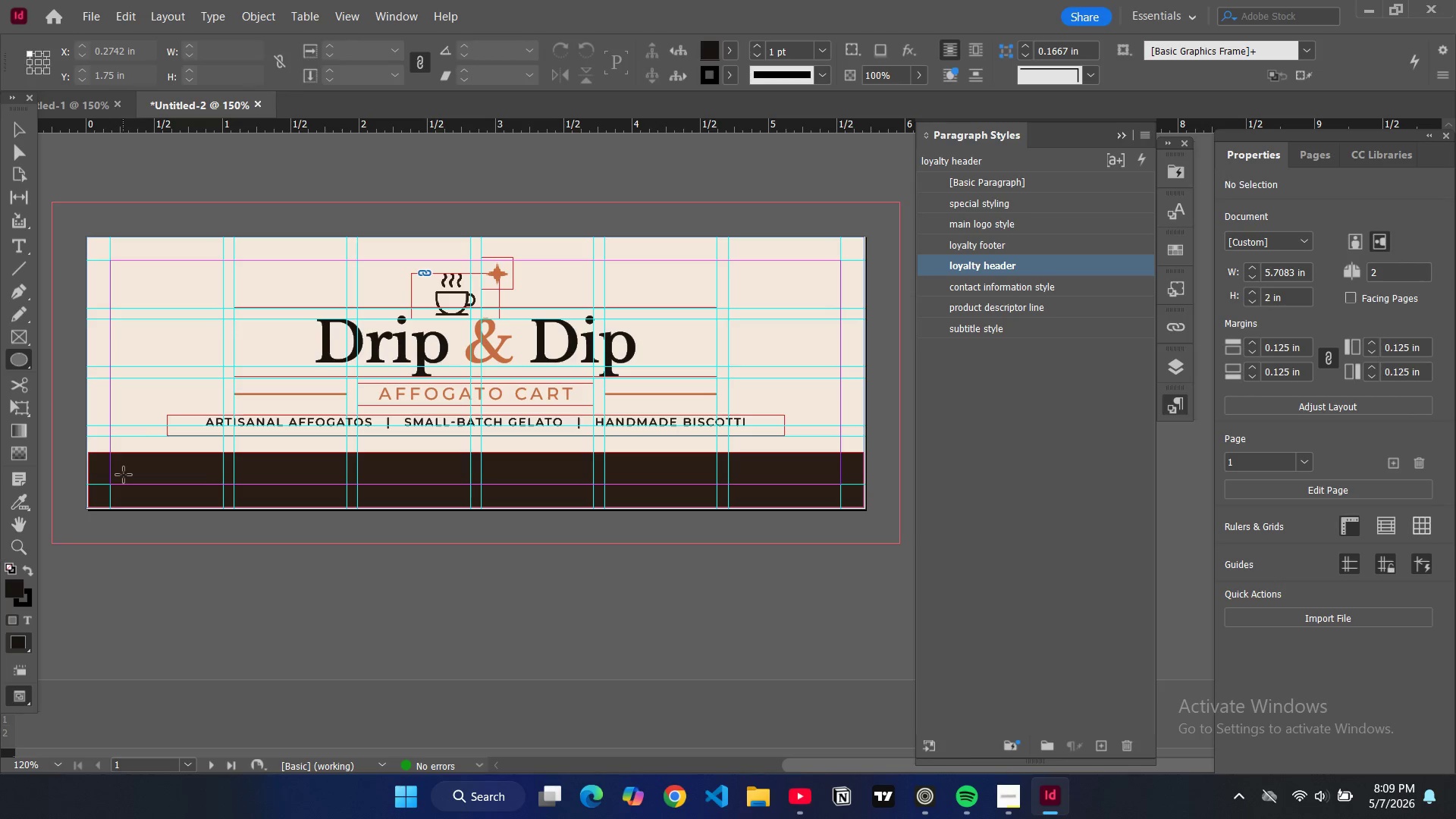 
left_click_drag(start_coordinate=[124, 475], to_coordinate=[146, 497])
 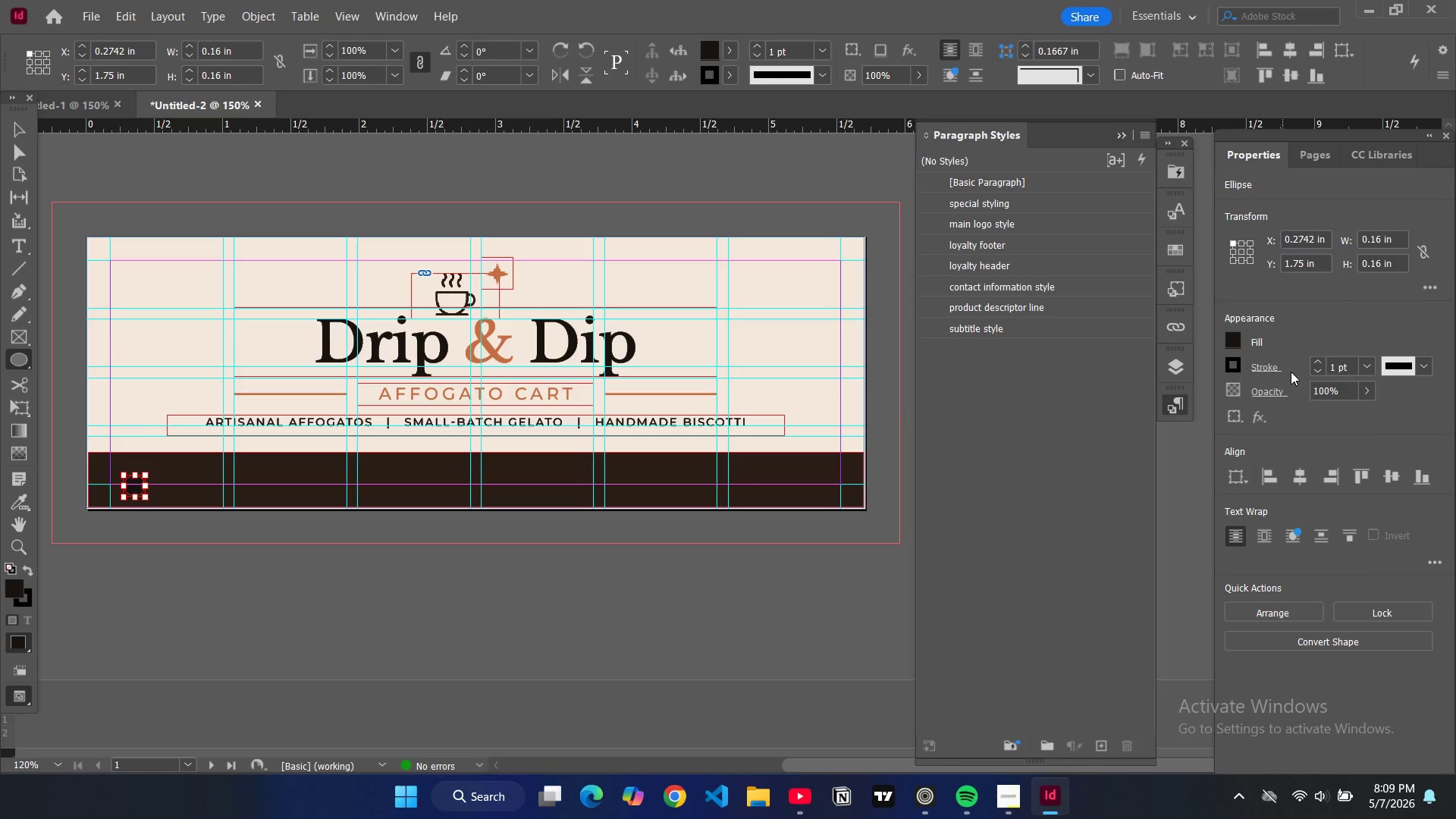 
double_click([1370, 242])
 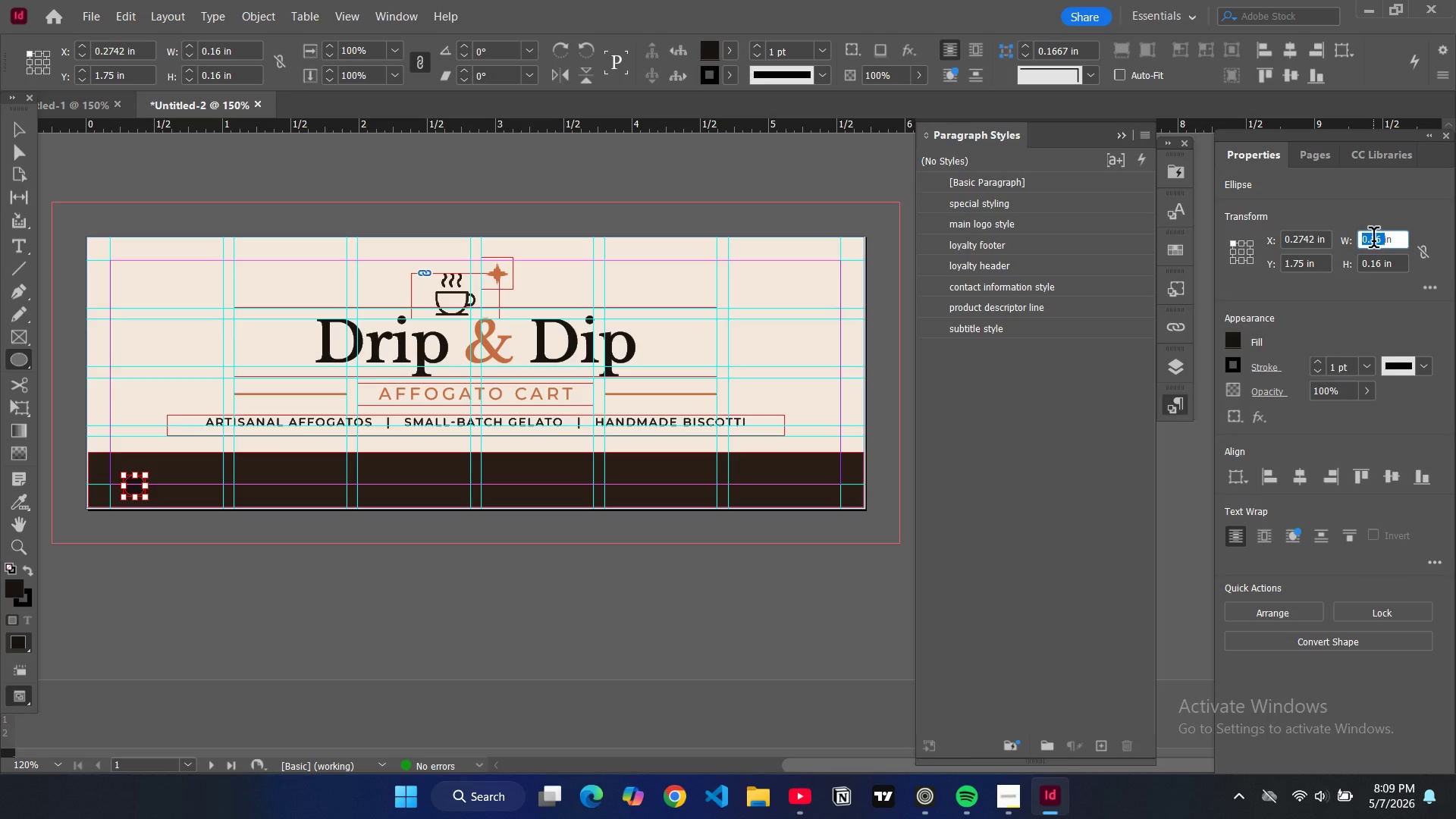 
key(0)
 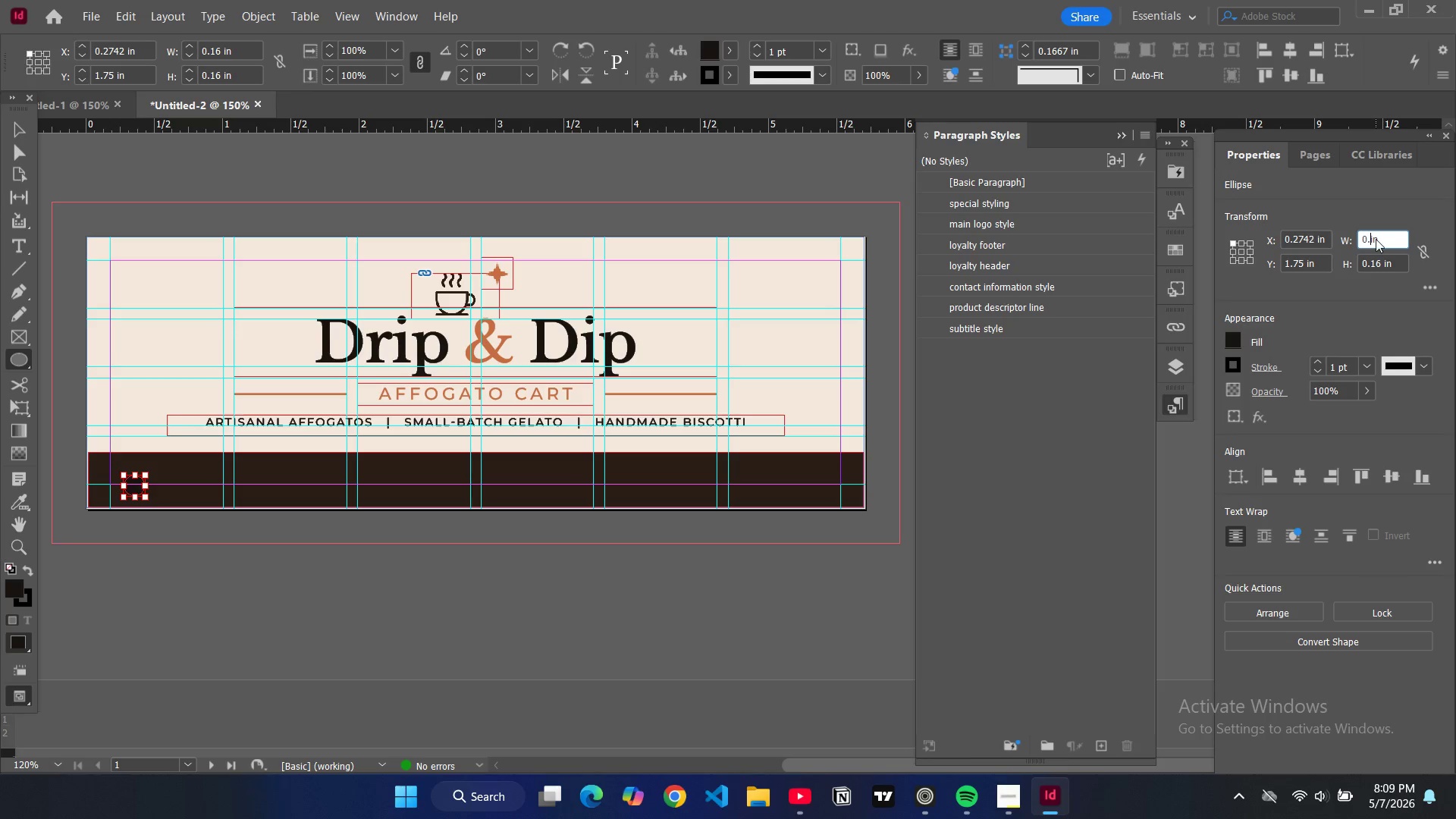 
key(Period)
 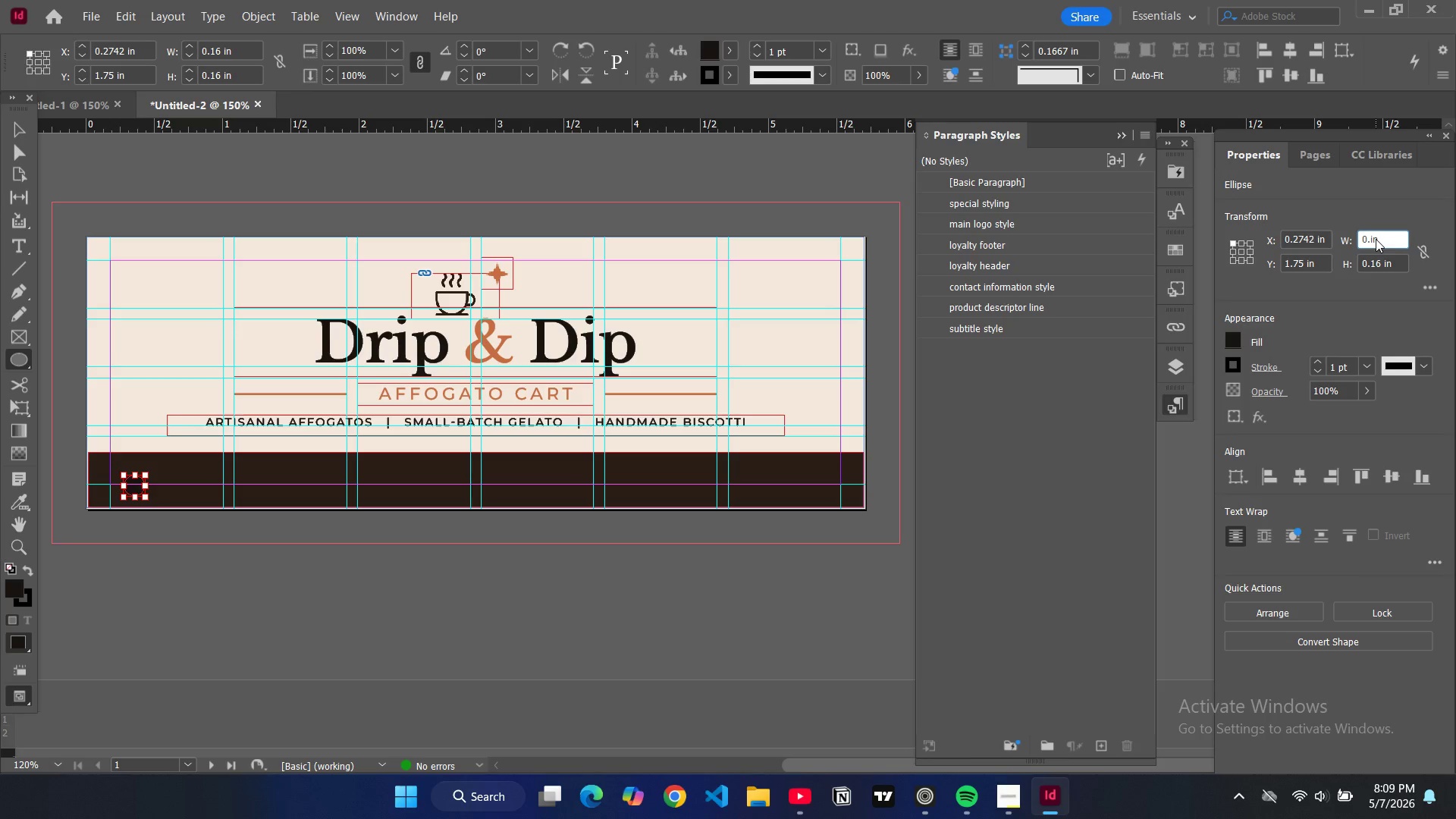 
key(2)
 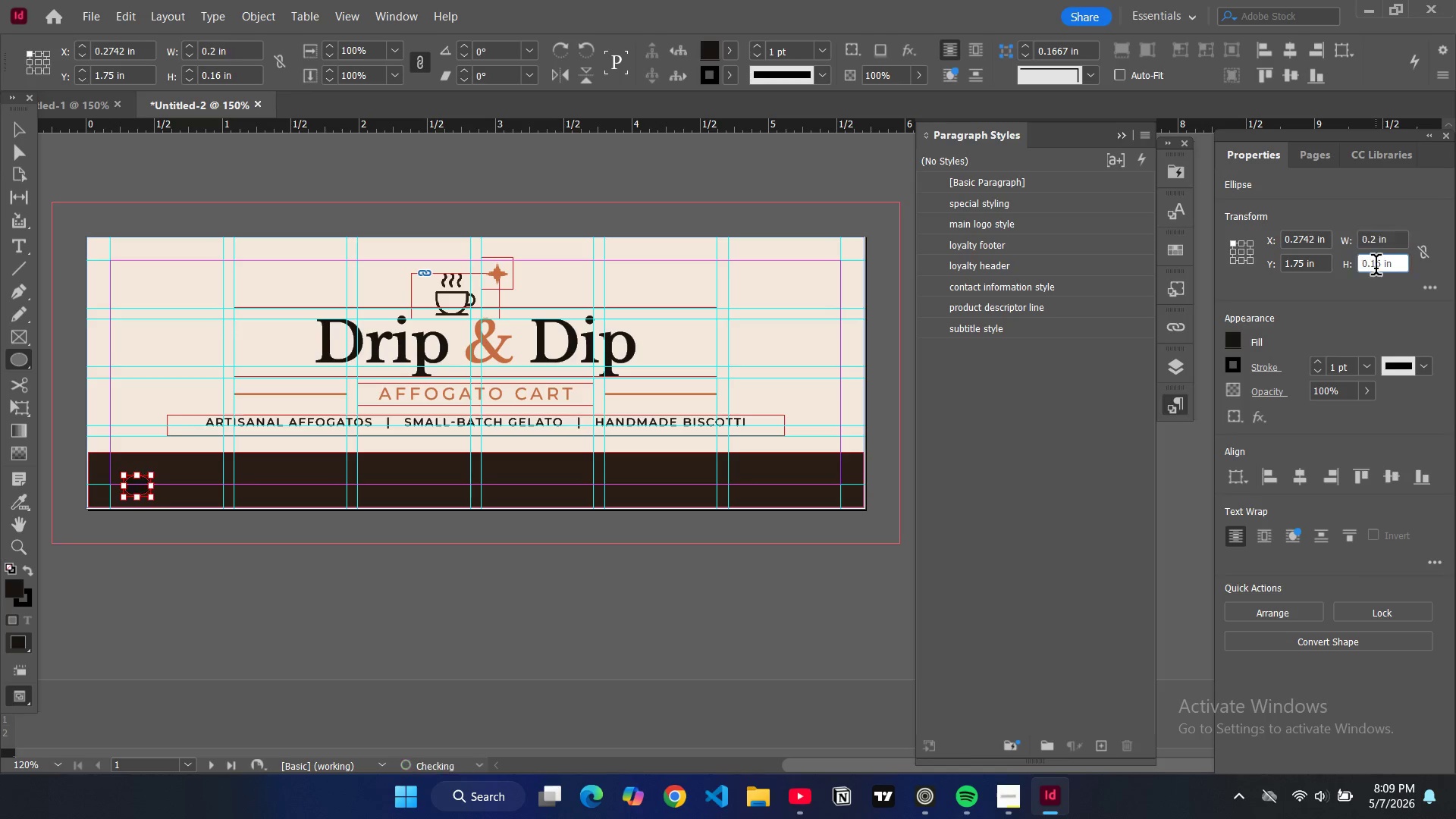 
double_click([1376, 267])
 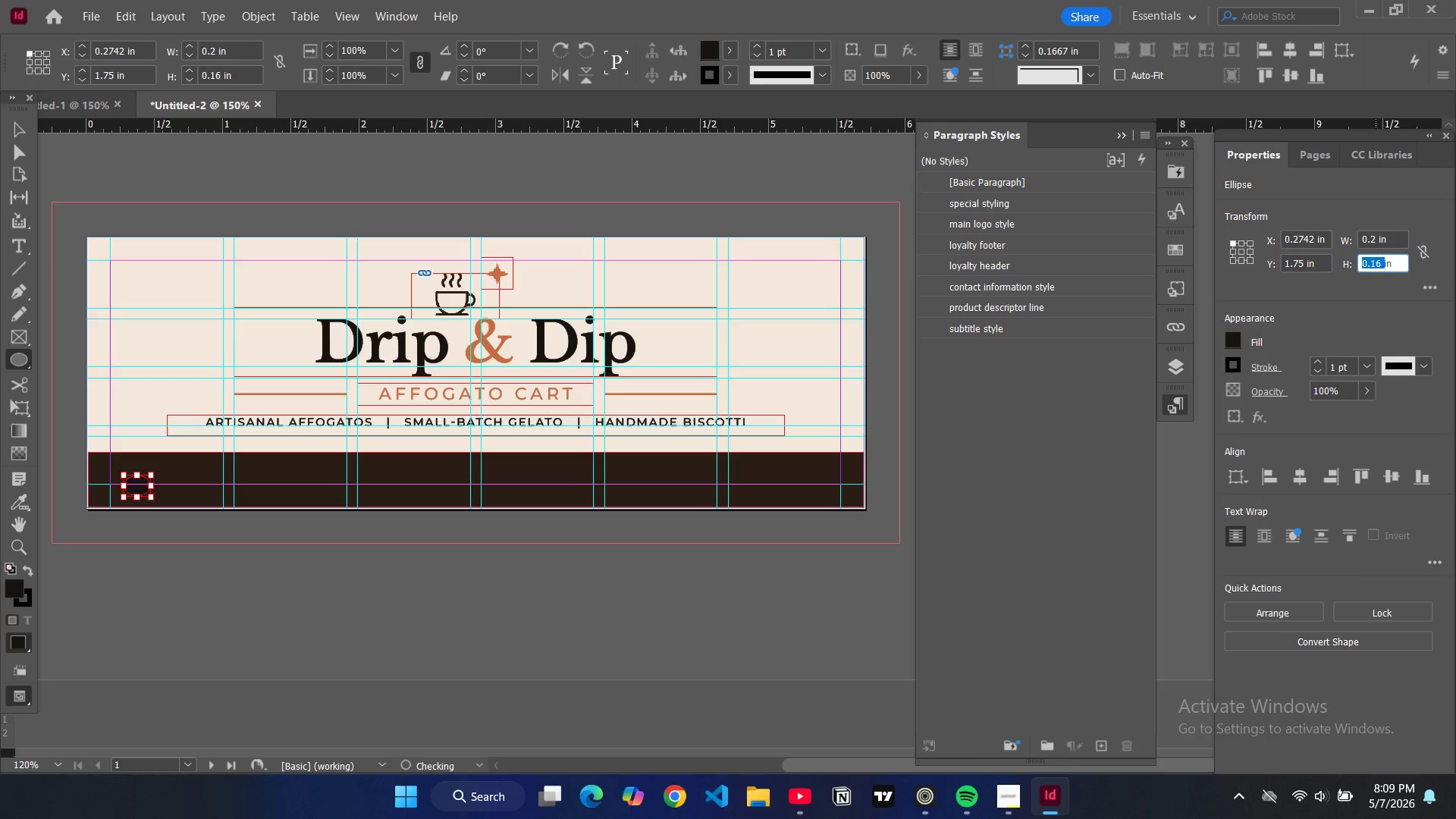 
key(0)
 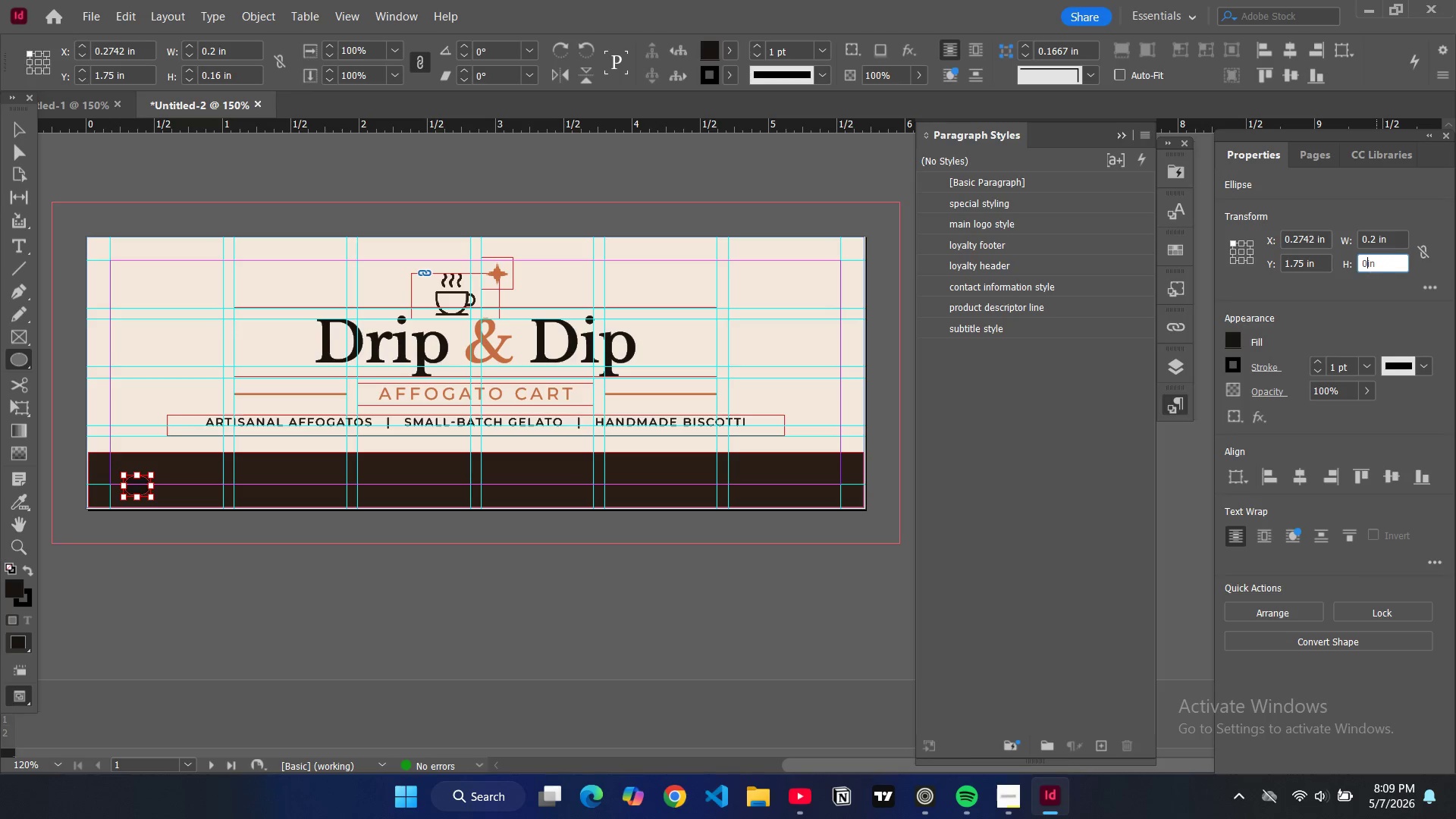 
key(Period)
 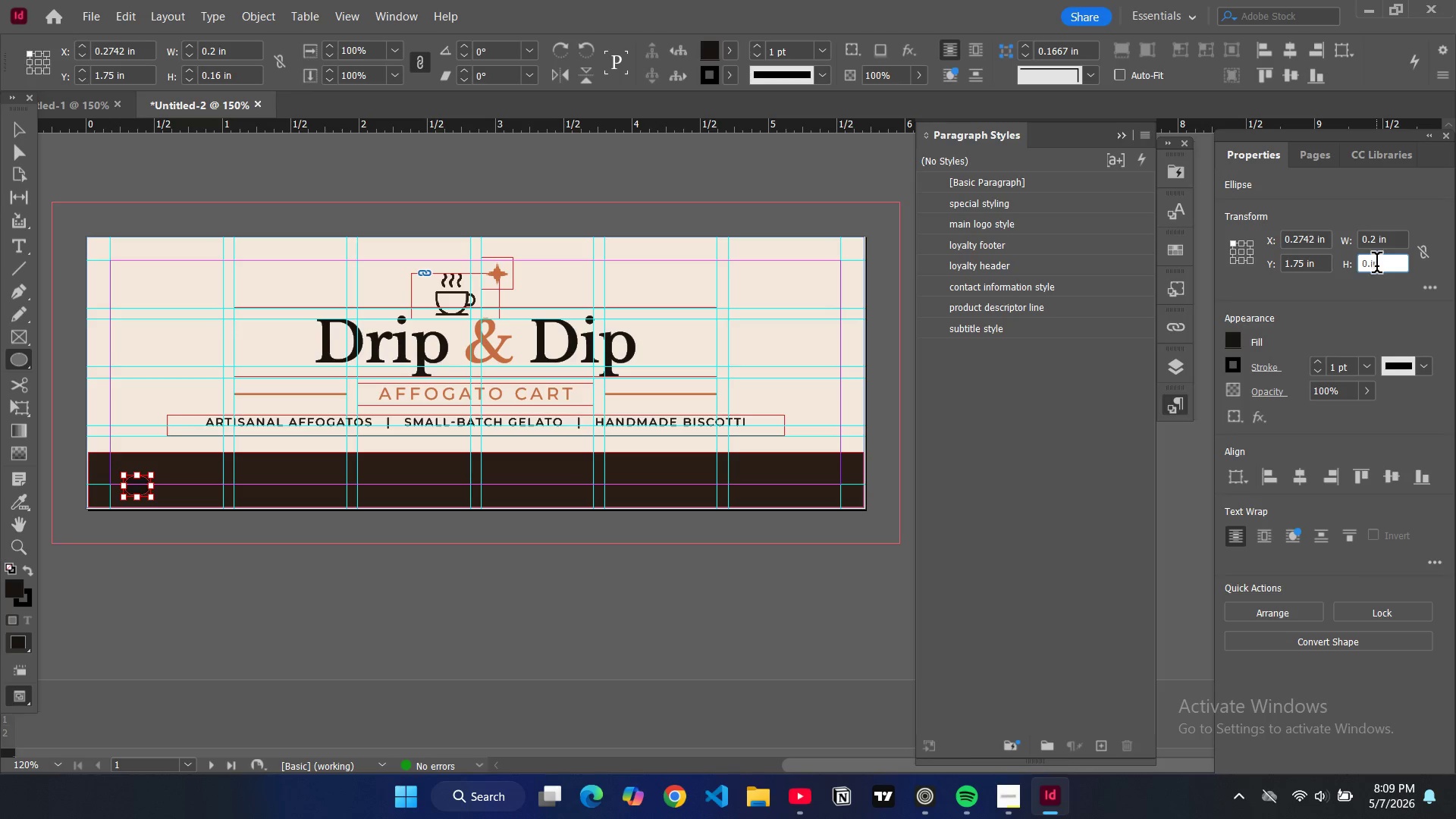 
key(2)
 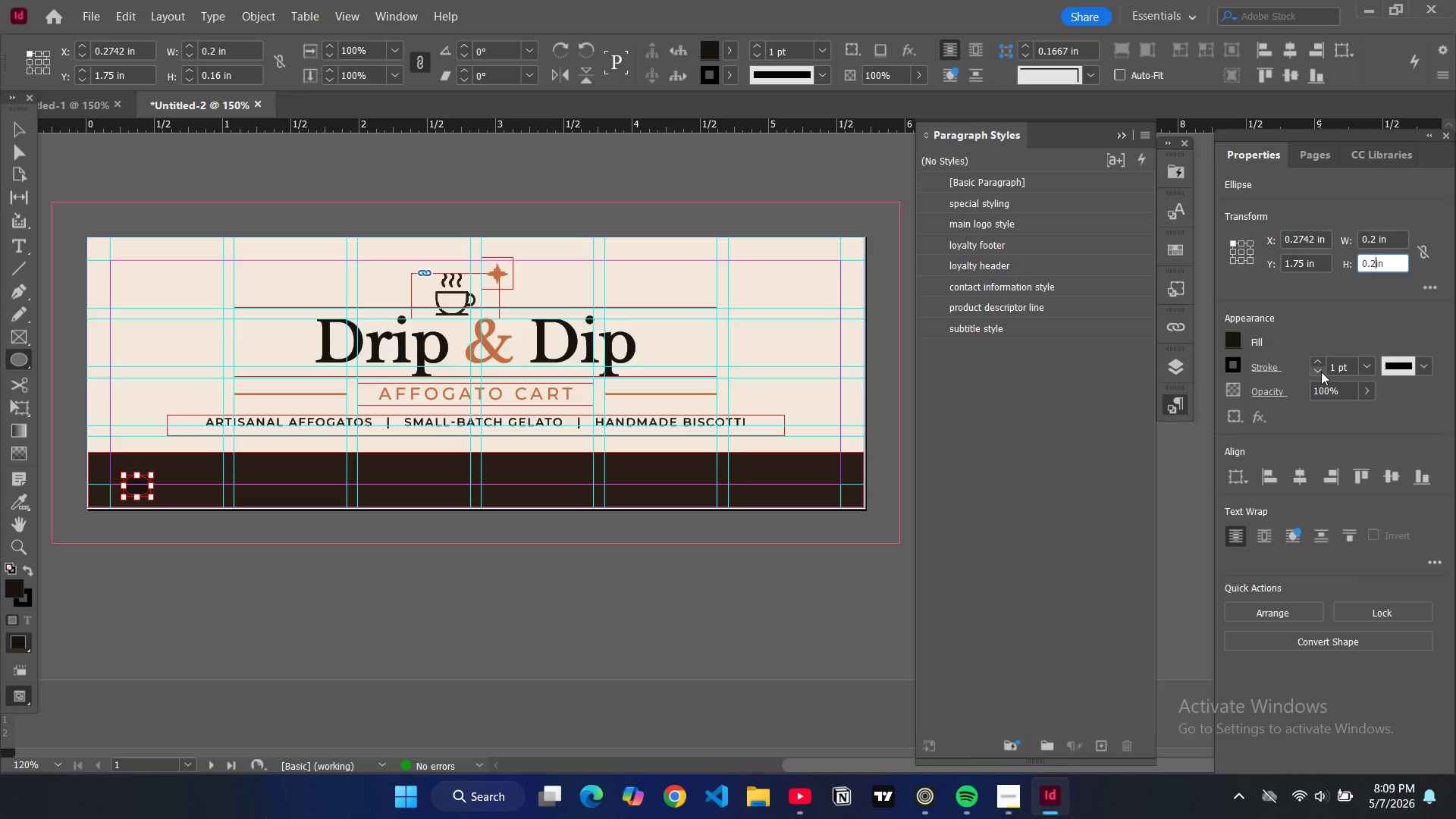 
left_click([1321, 372])
 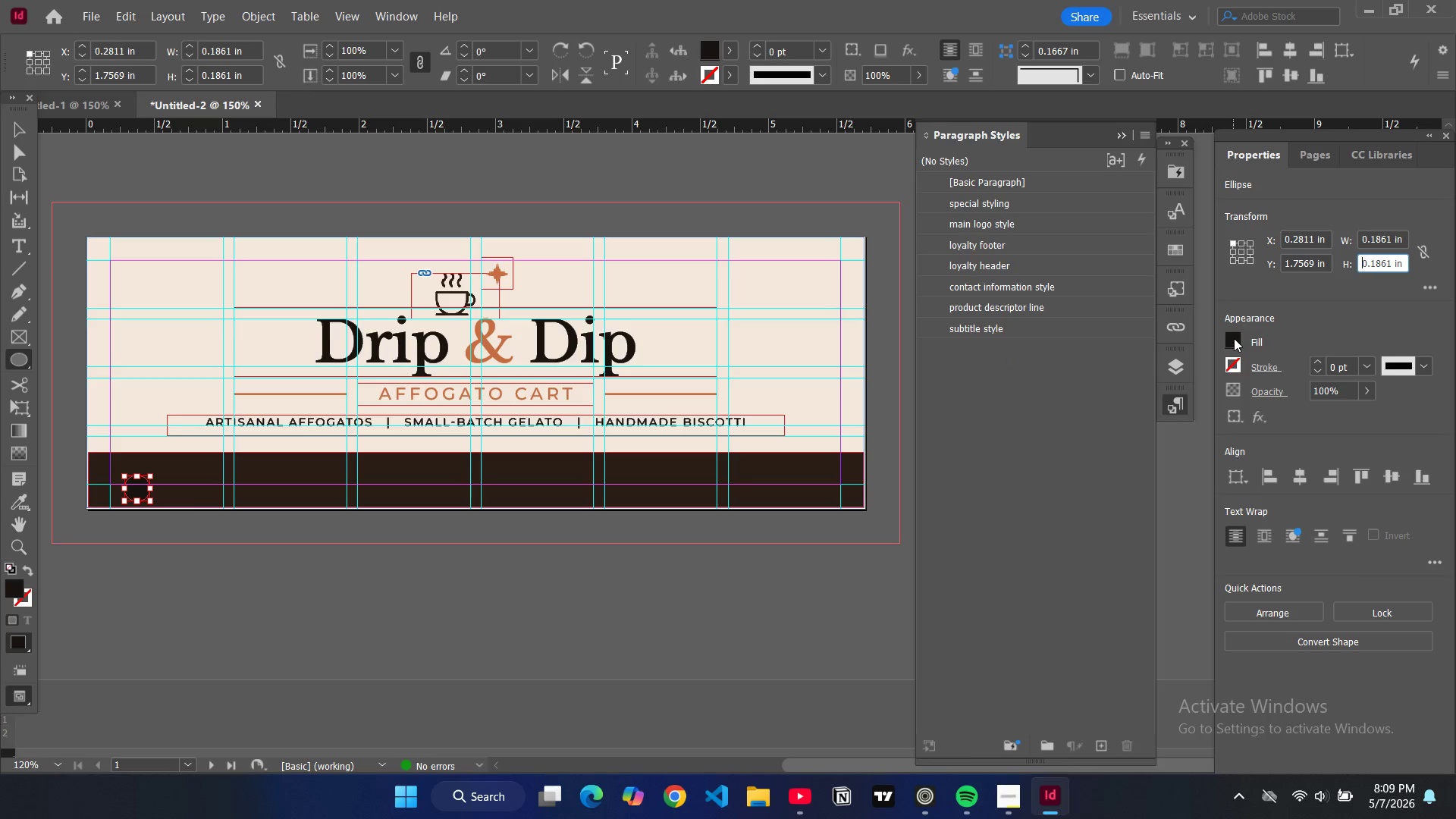 
double_click([1234, 339])
 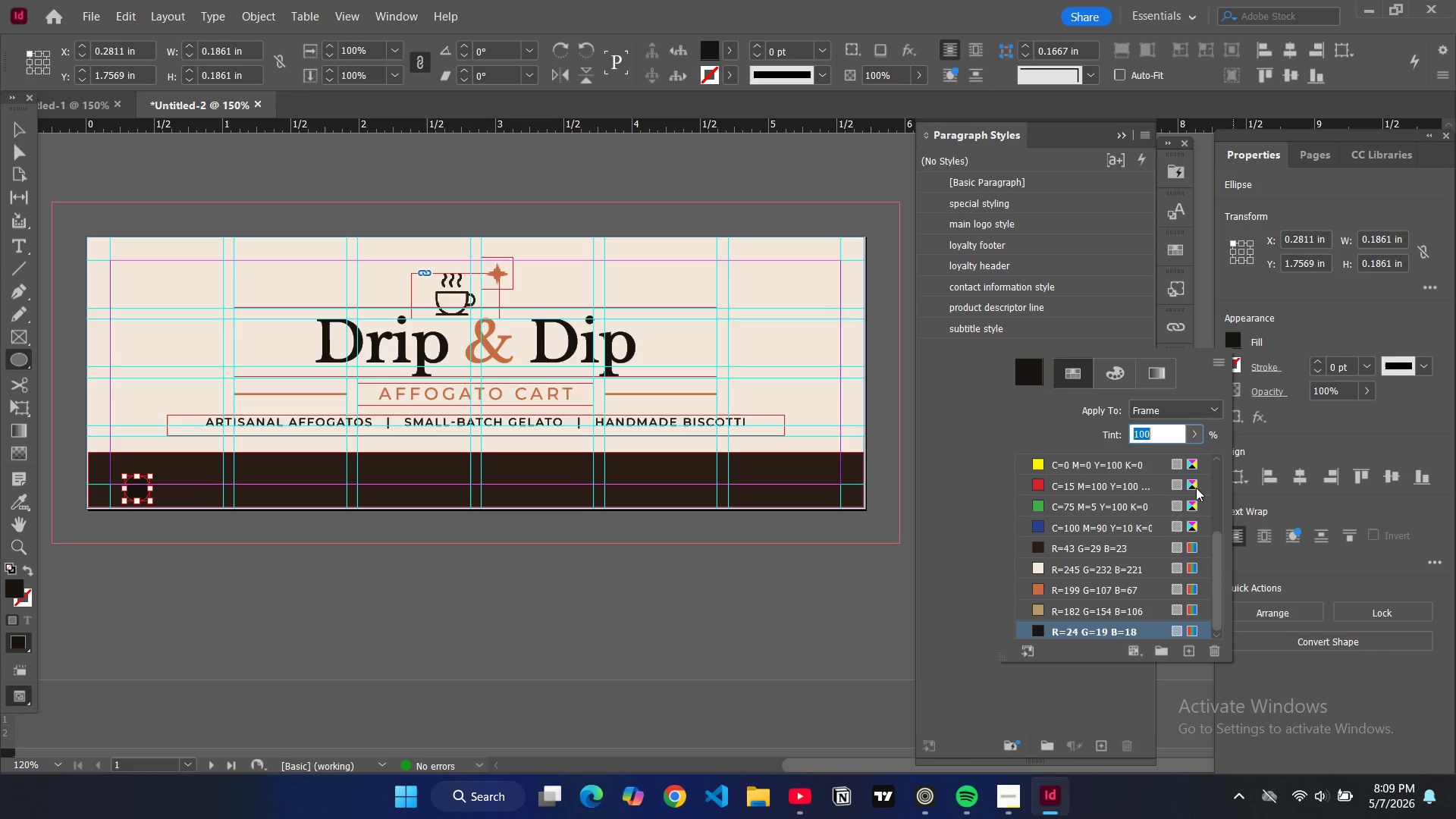 
scroll: coordinate [1079, 569], scroll_direction: down, amount: 2.0
 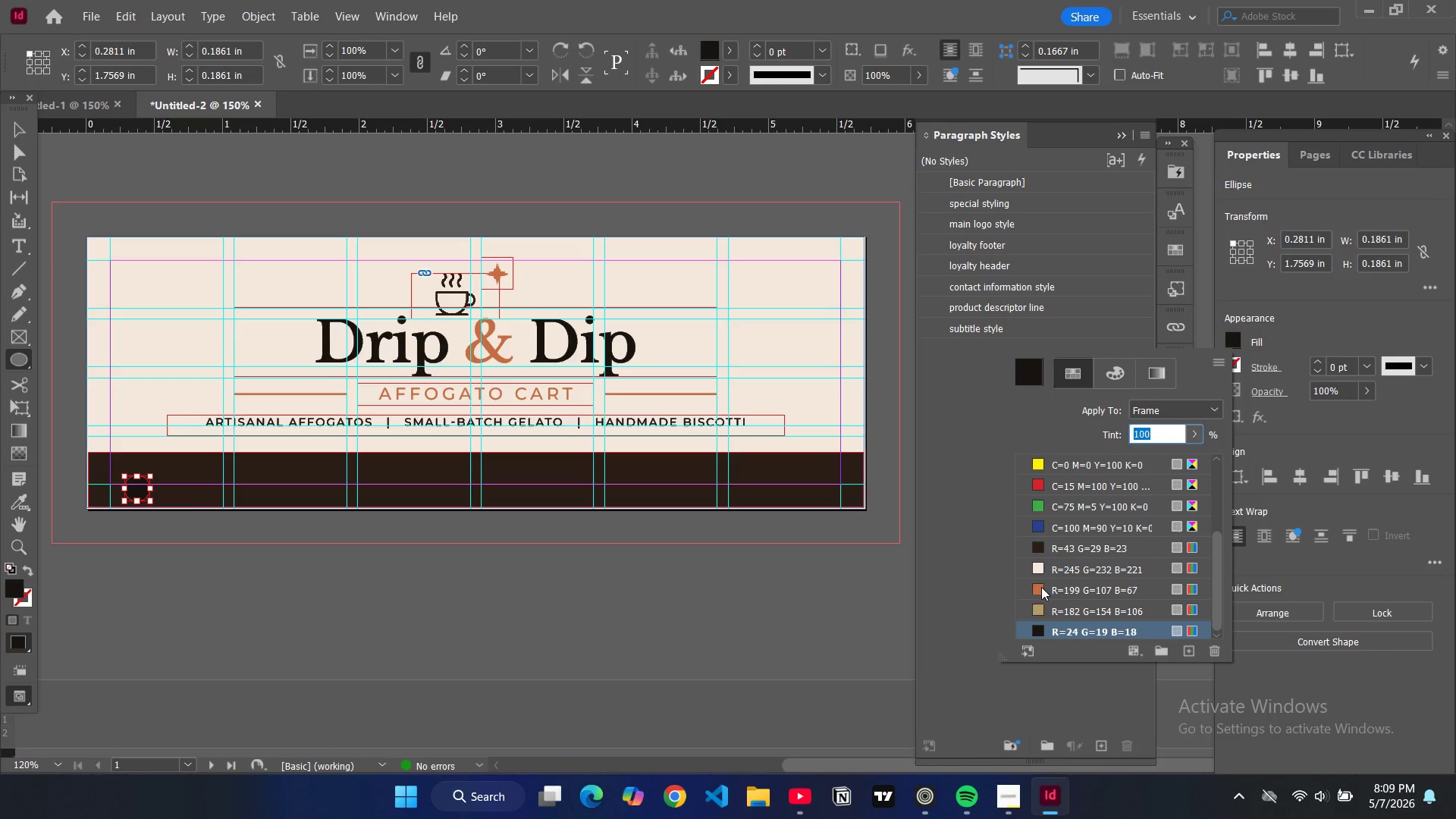 
left_click([1041, 587])
 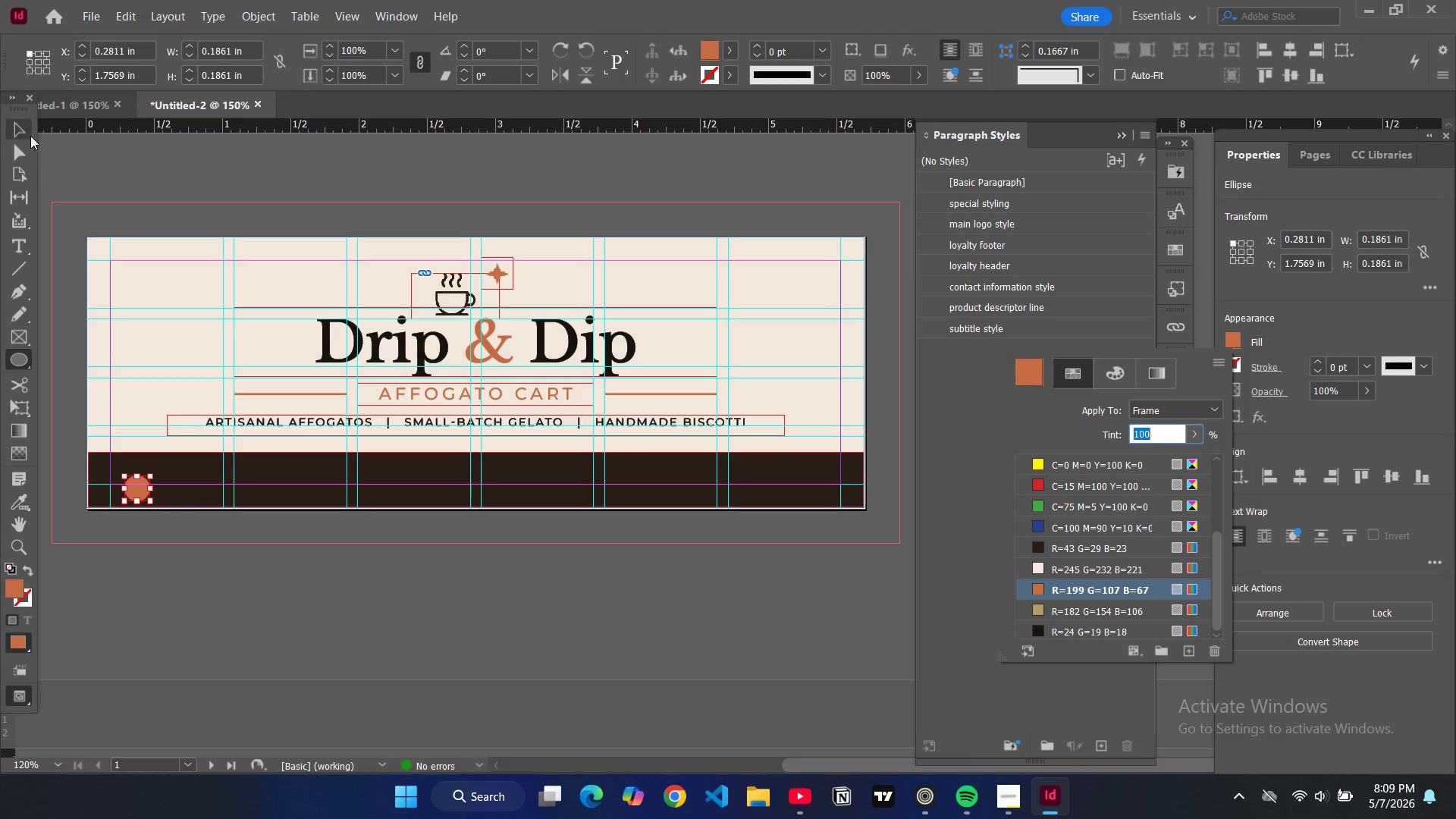 
left_click([22, 130])
 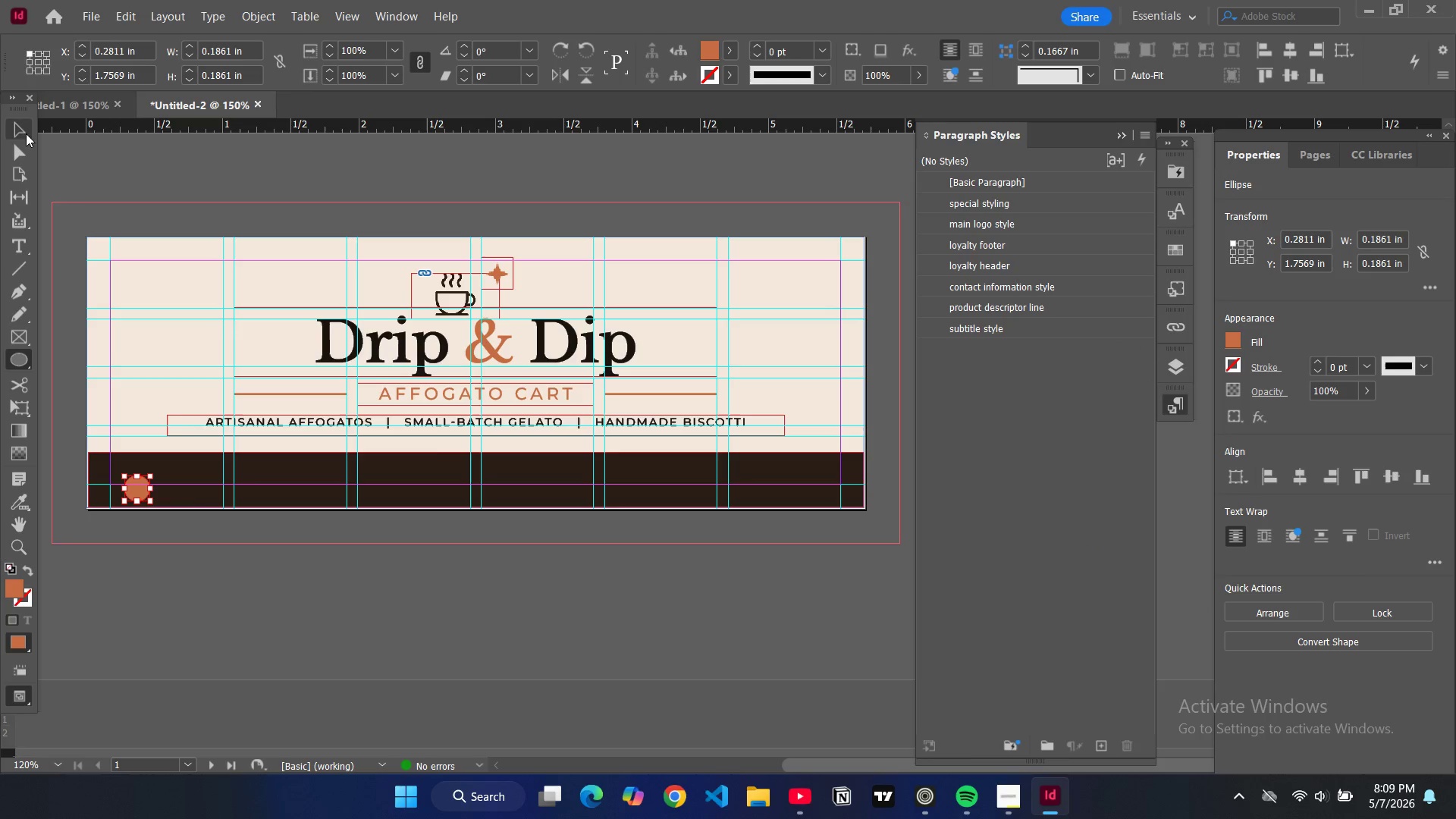 
left_click([20, 127])
 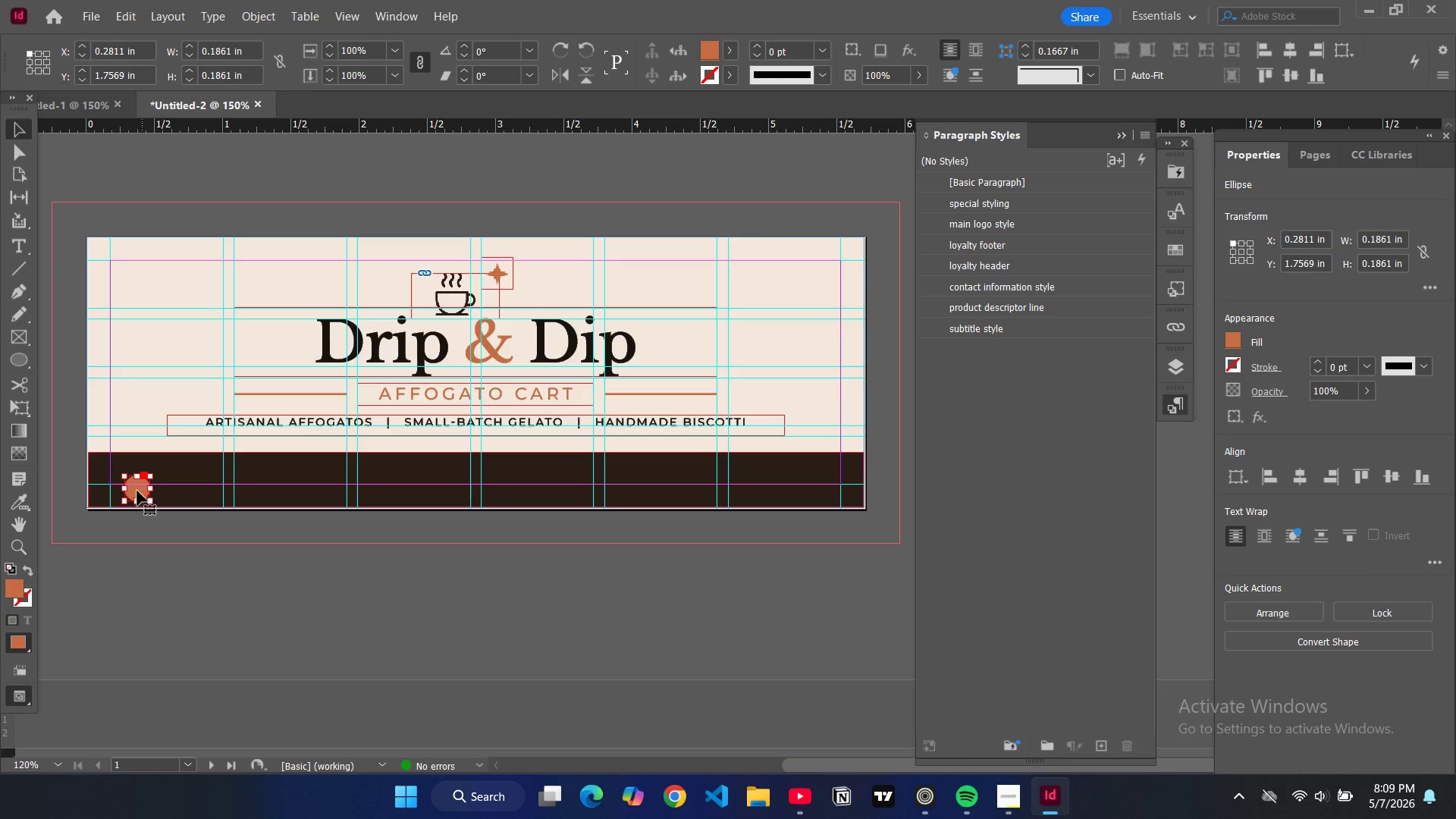 
left_click_drag(start_coordinate=[134, 488], to_coordinate=[136, 482])
 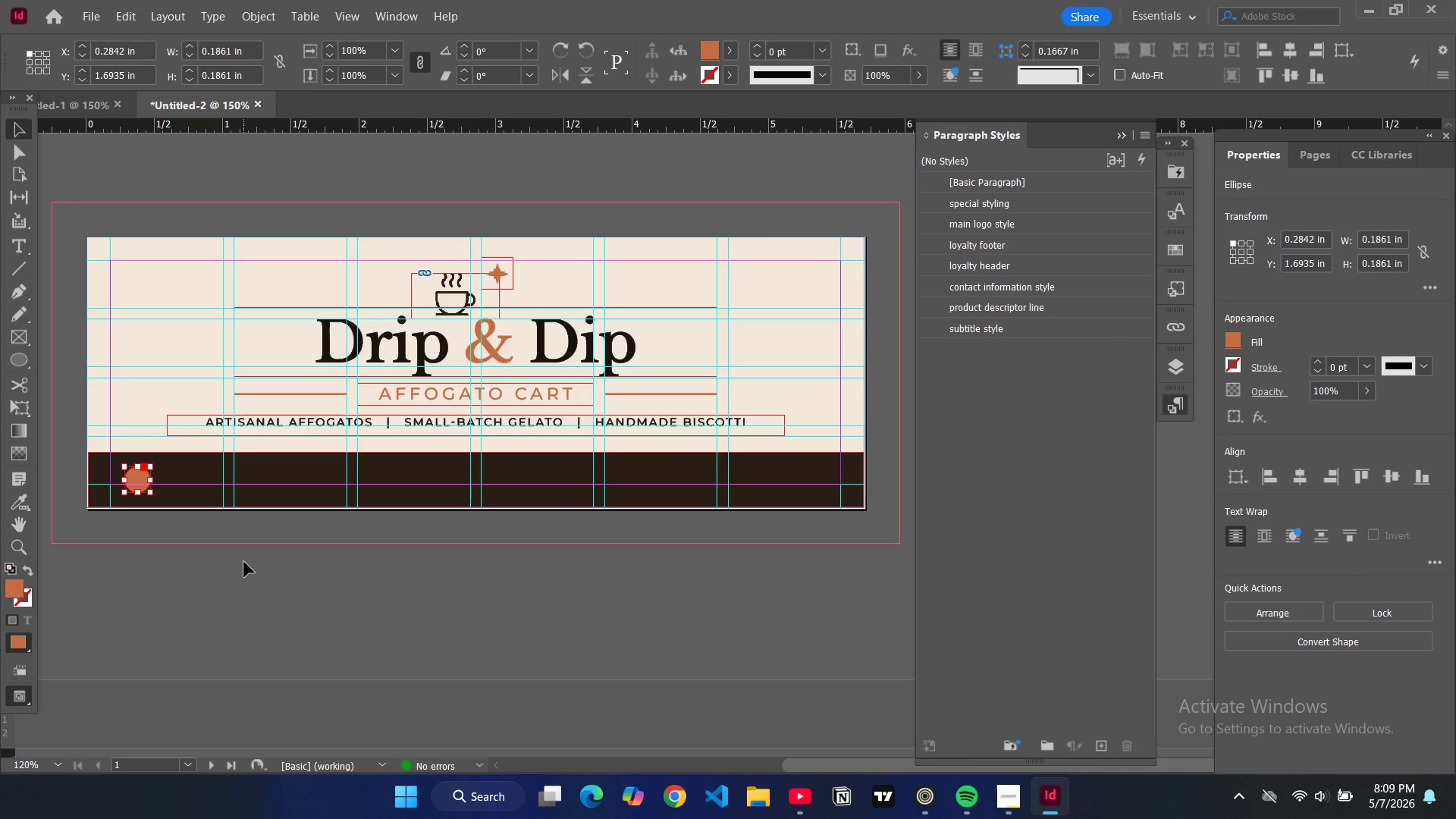 
key(Control+ControlLeft)
 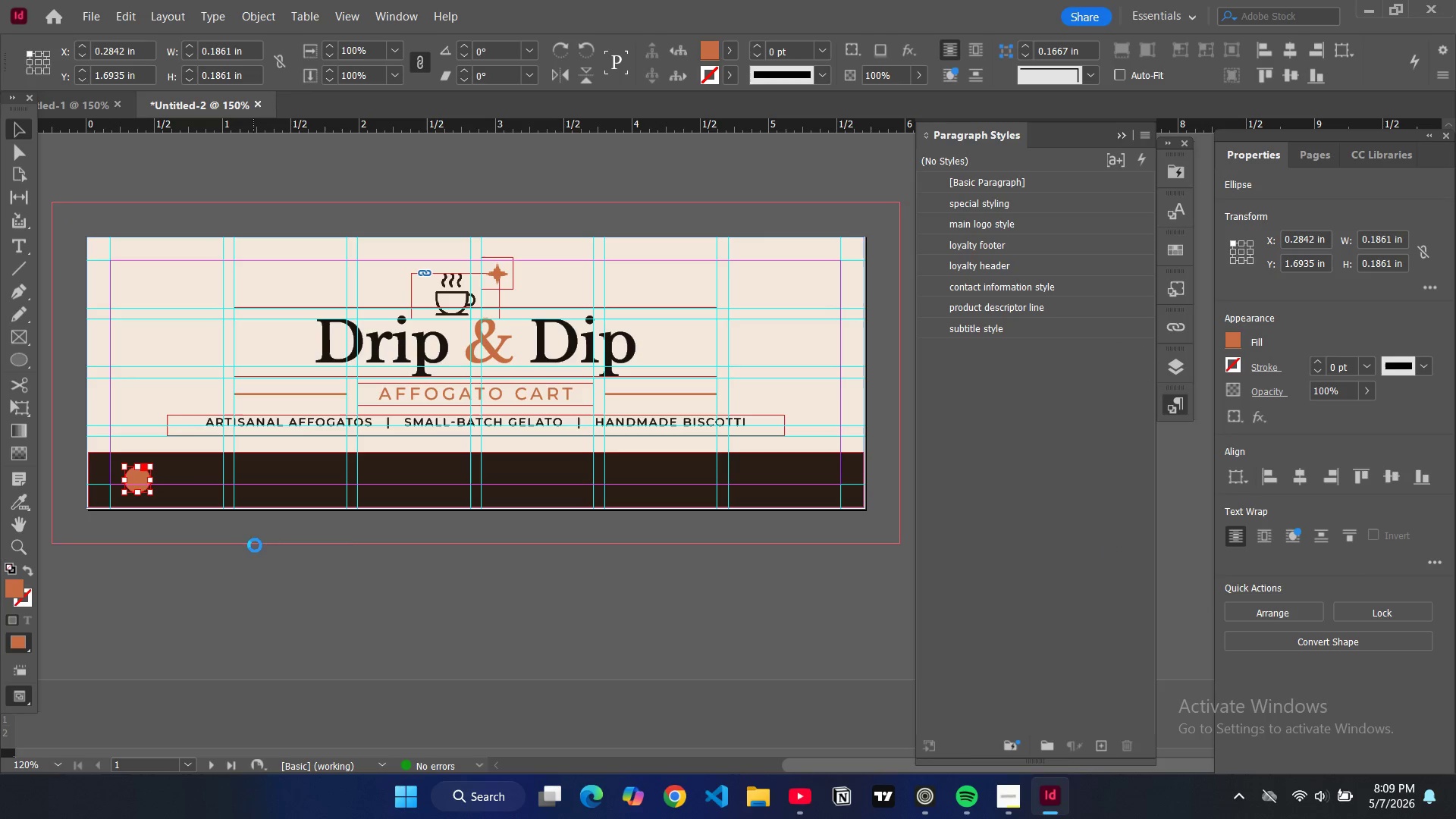 
key(Control+D)
 